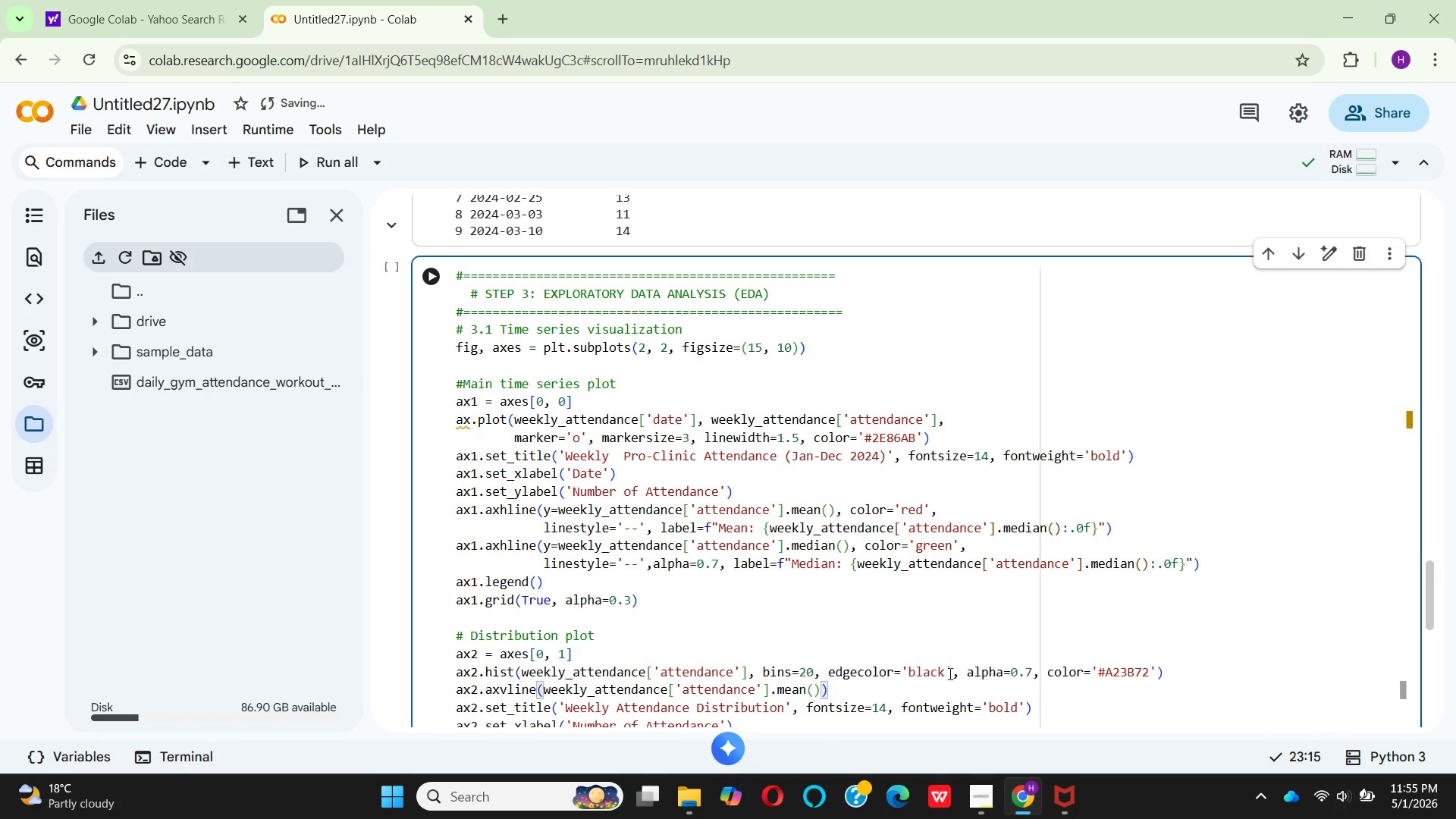 
type(, co)
 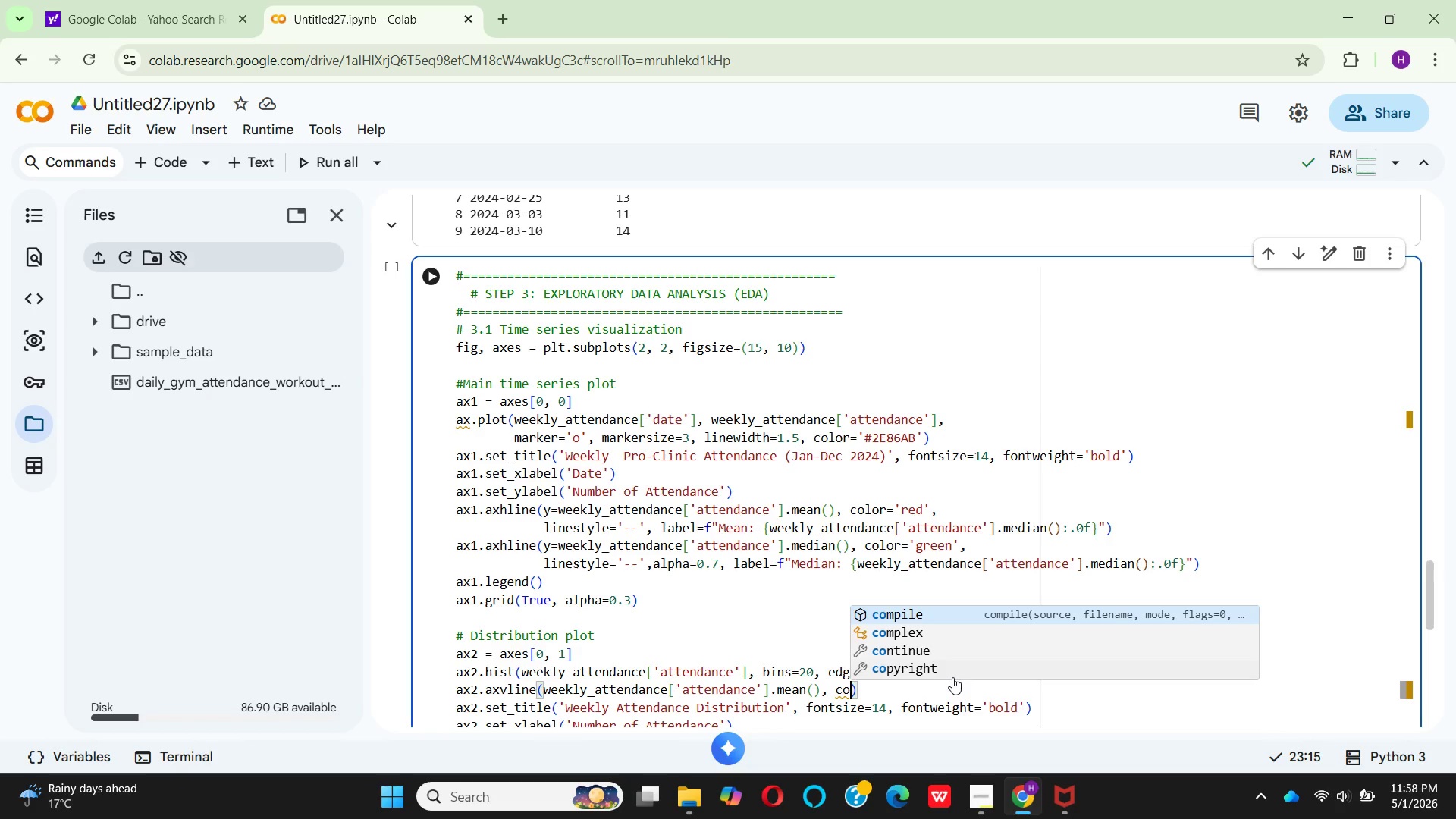 
wait(196.19)
 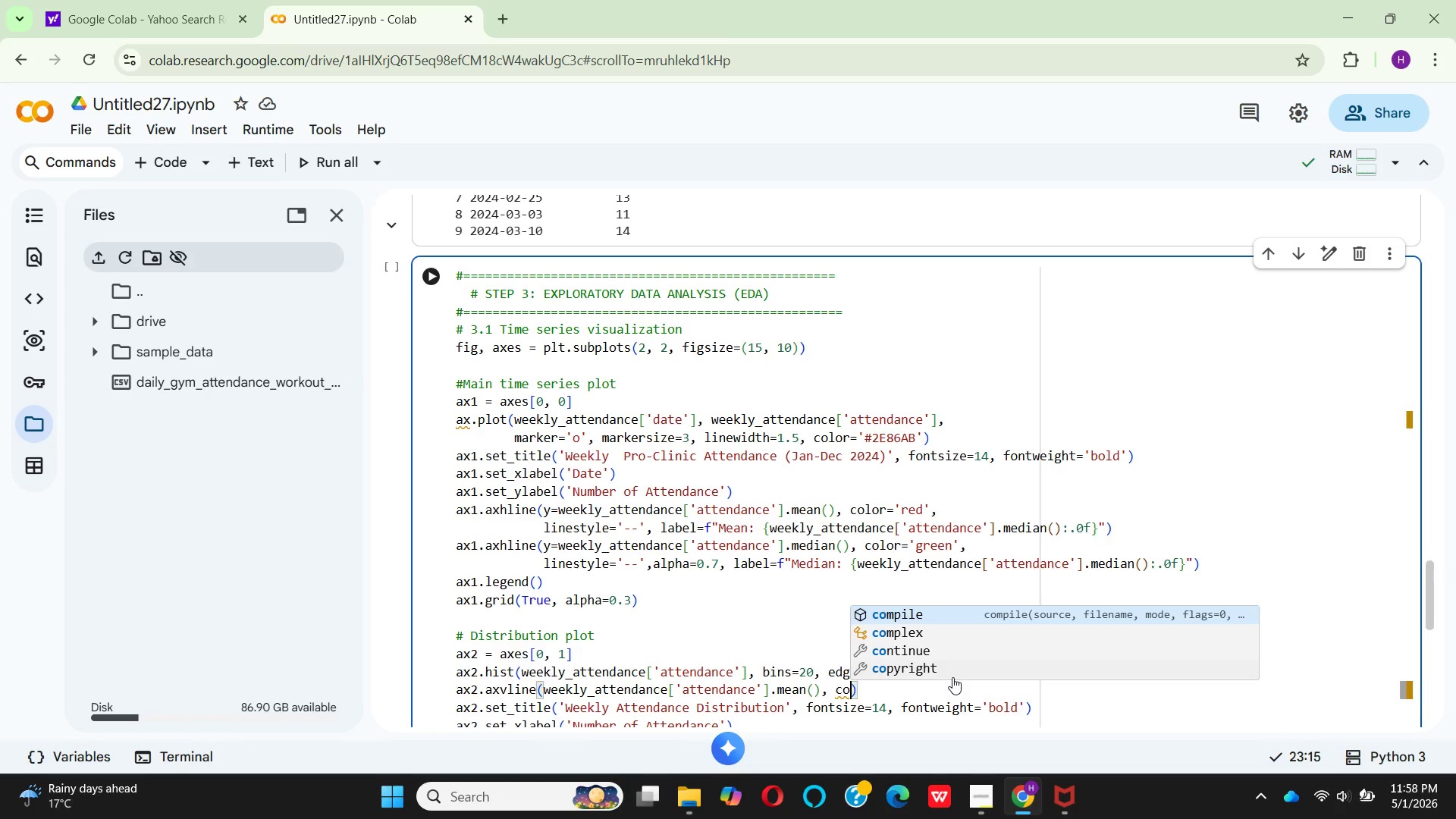 
type(lor=)
 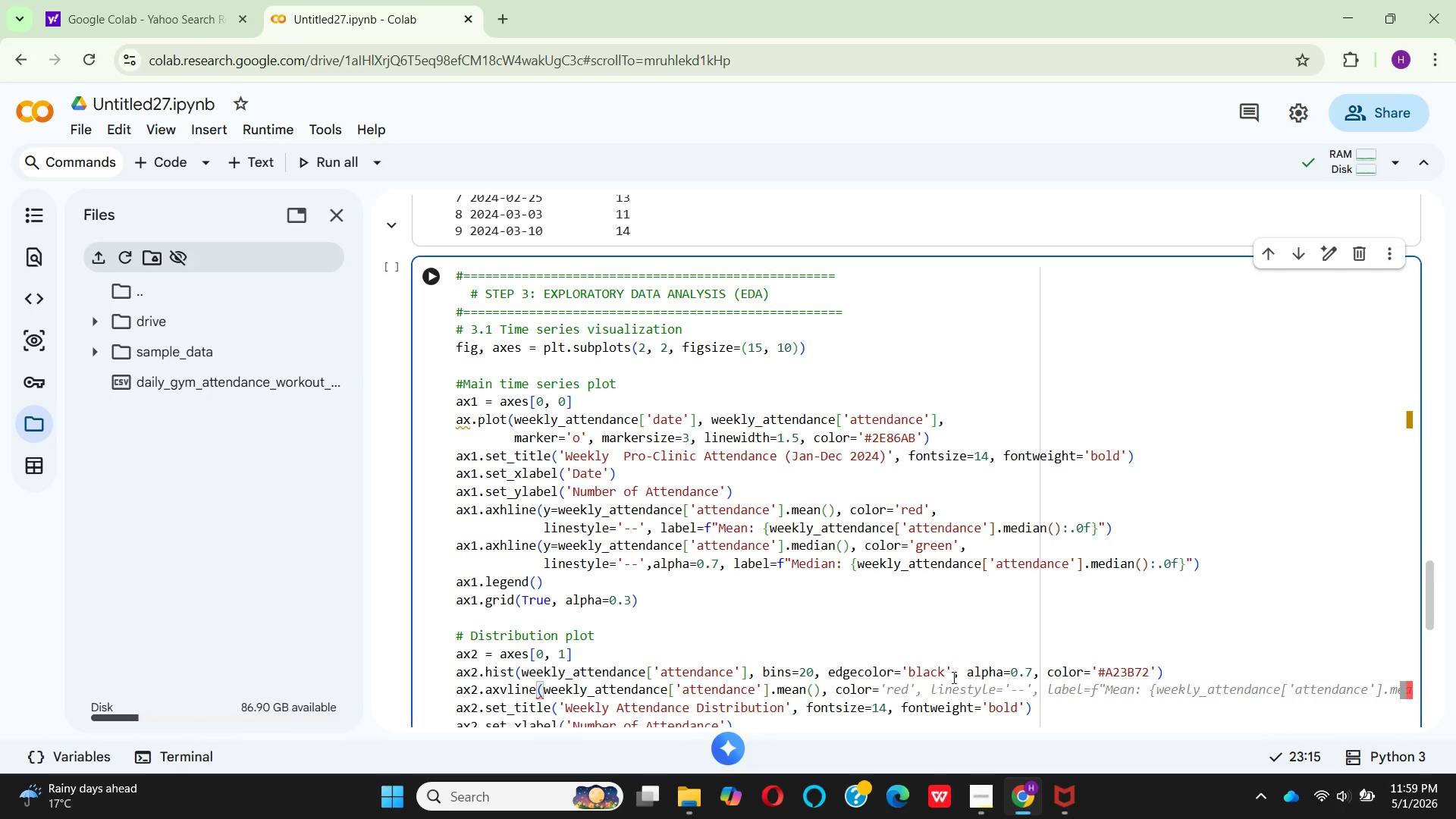 
wait(8.47)
 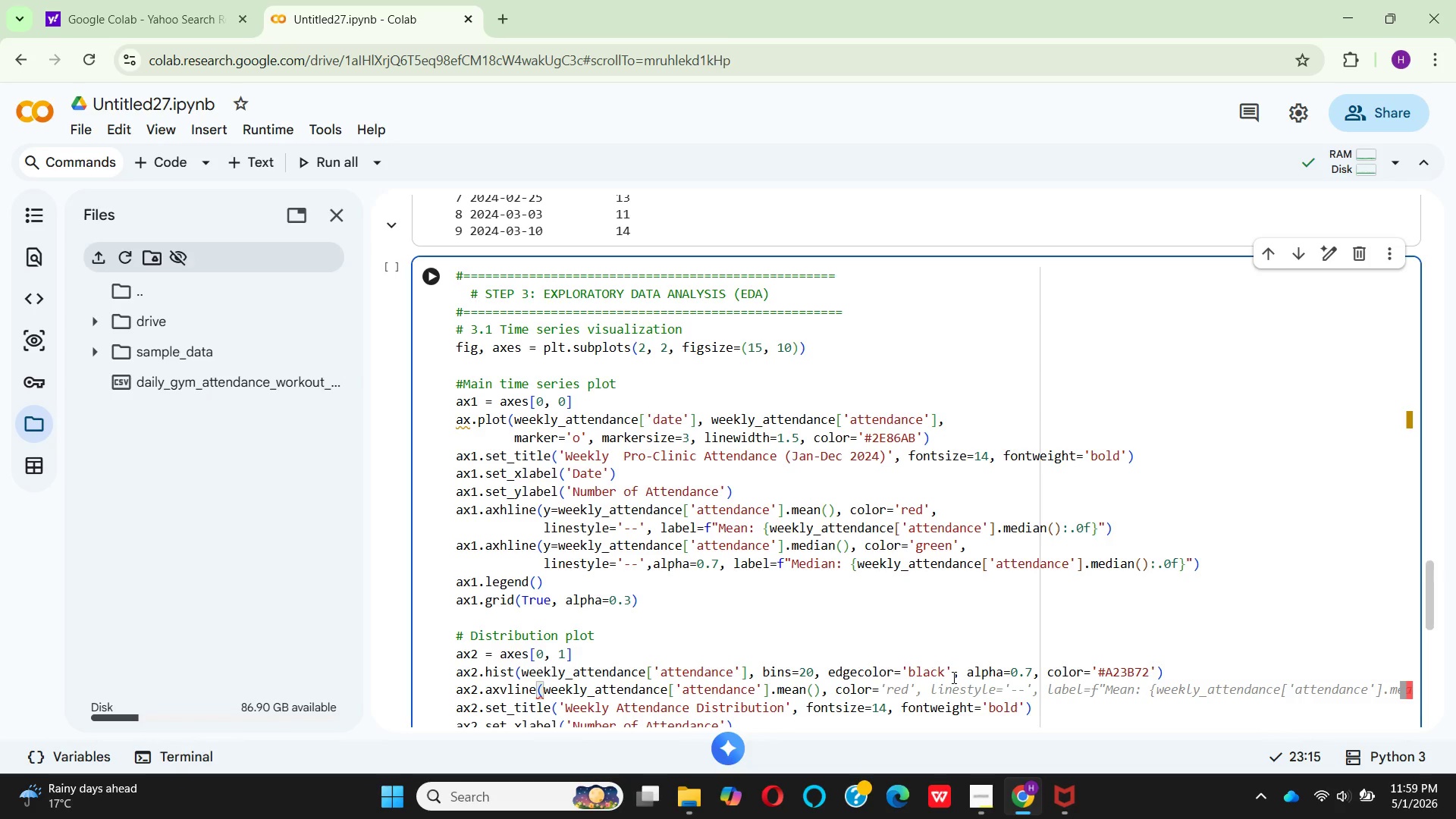 
type('red)
 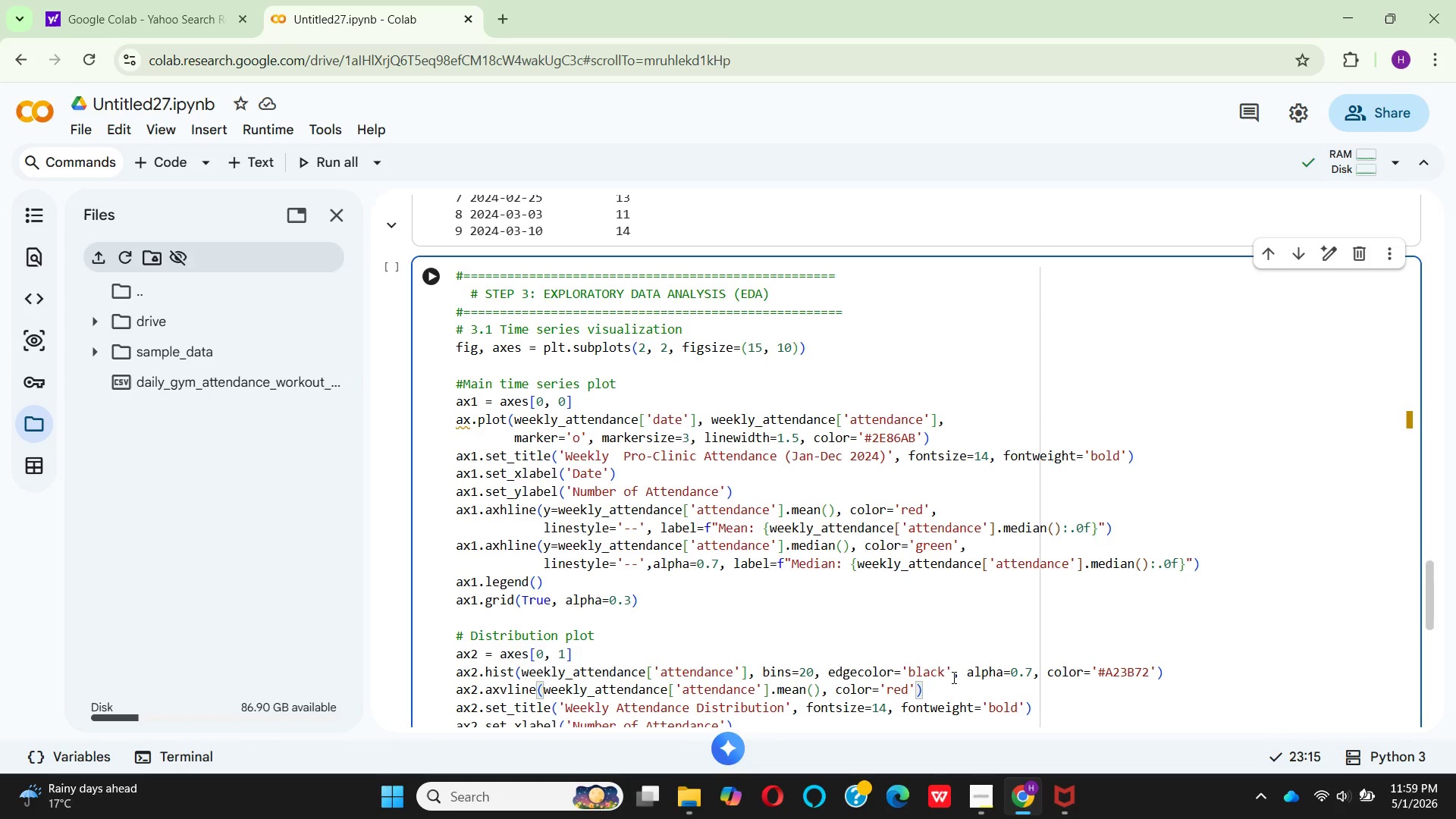 
key(ArrowRight)
 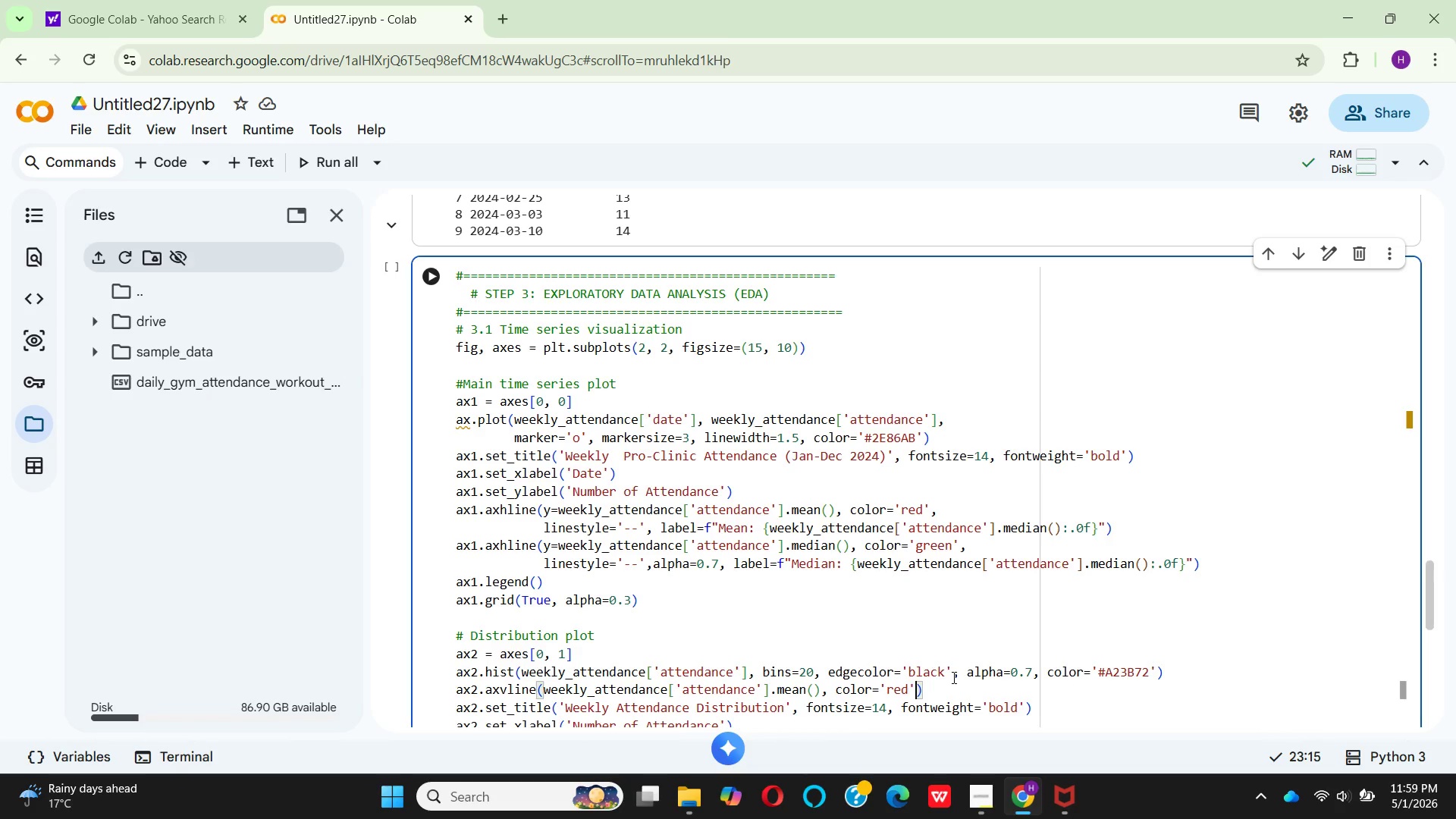 
type(, lins)
 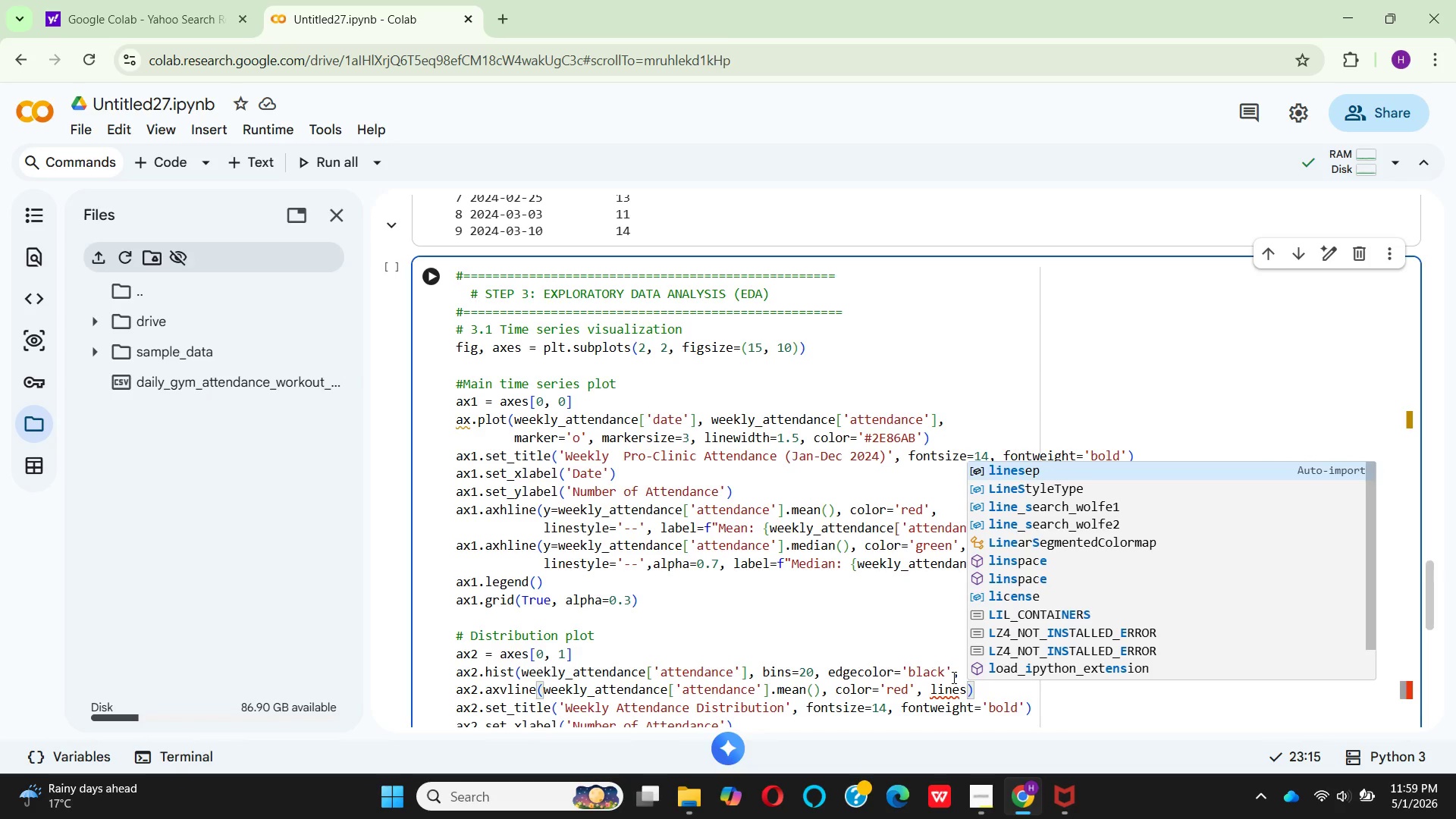 
hold_key(key=E, duration=0.38)
 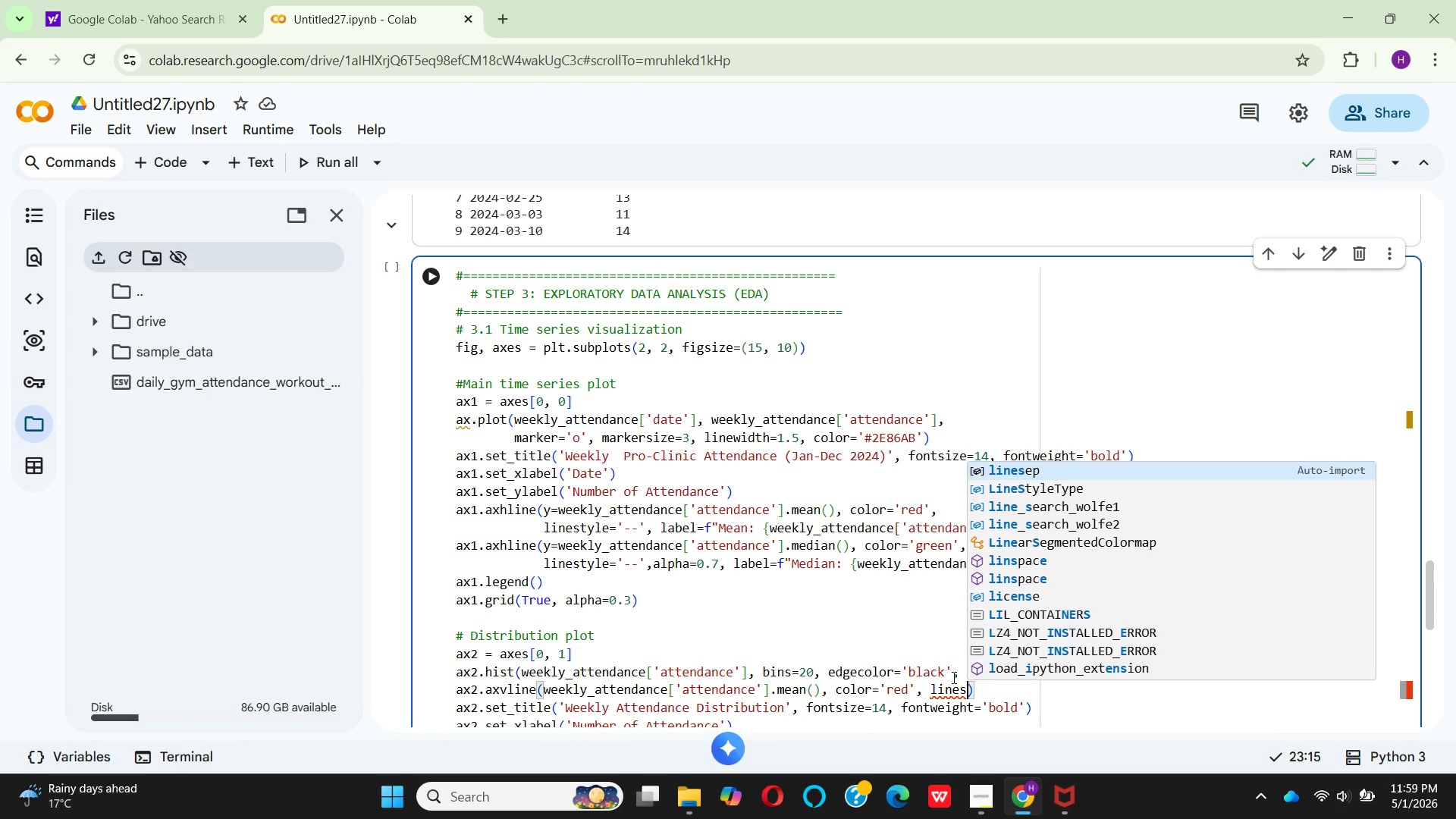 
wait(5.89)
 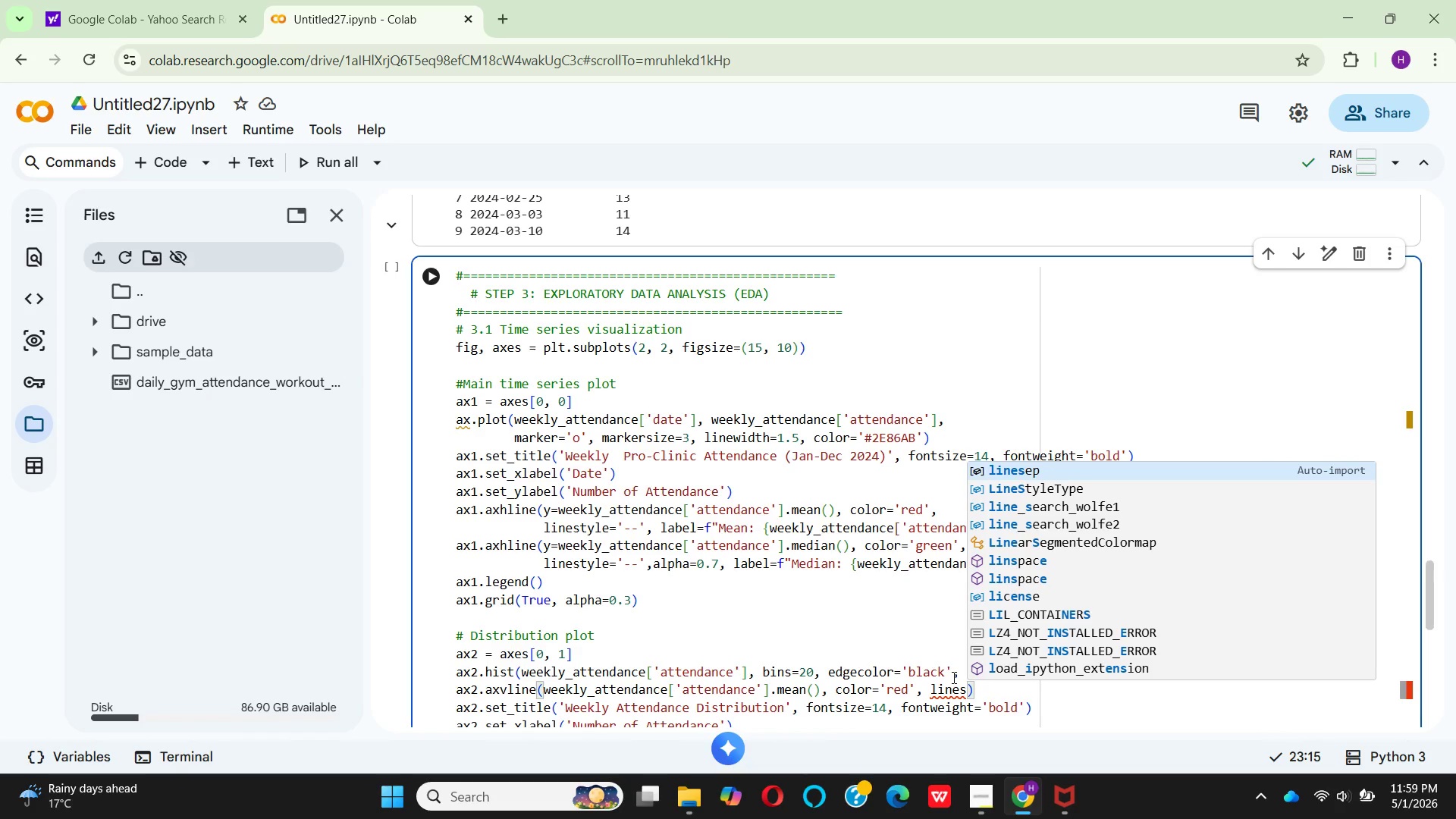 
type(tyk)
key(Backspace)
type(le)
 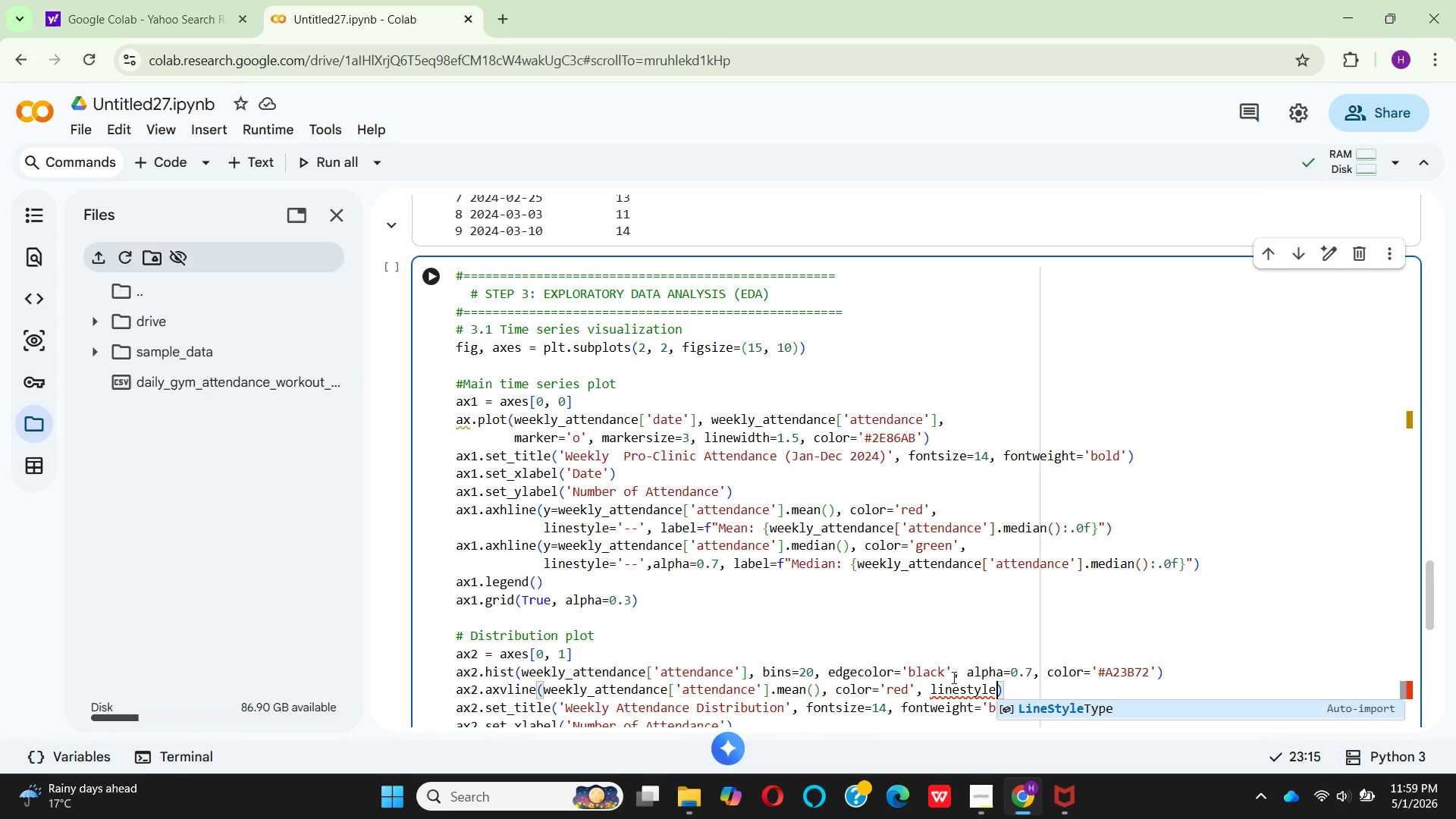 
wait(11.11)
 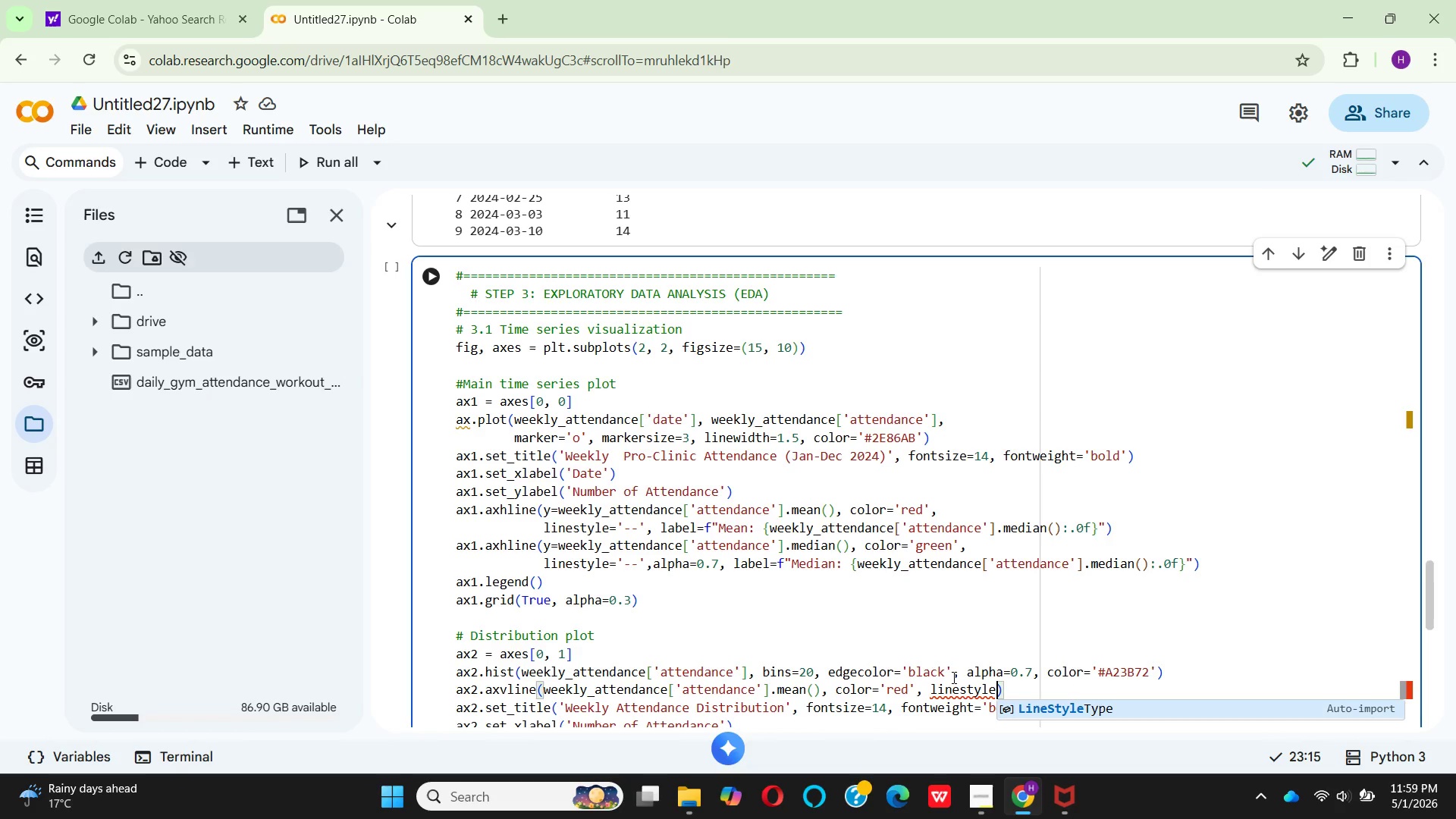 
key(Equal)
 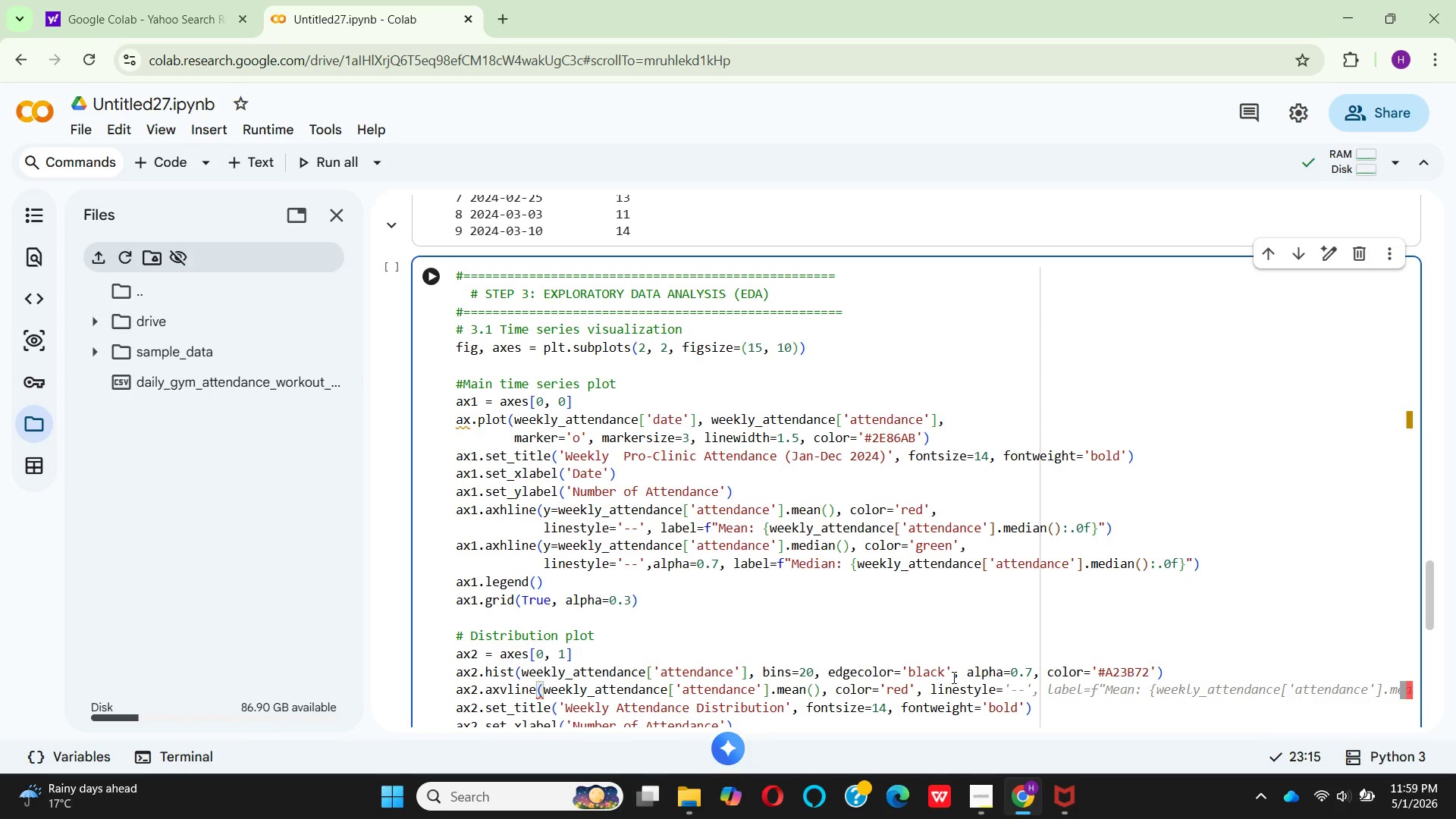 
key(Quote)
 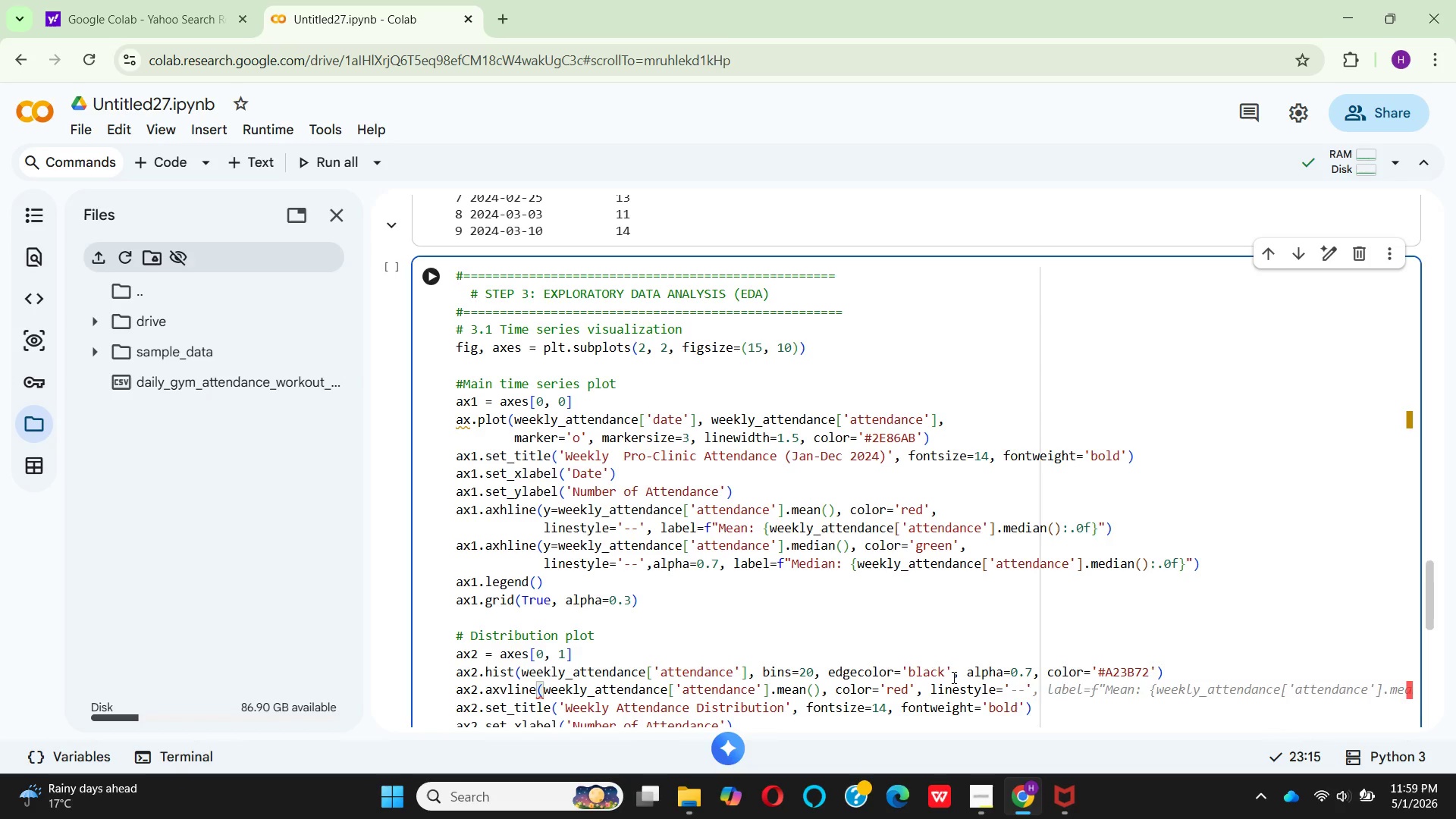 
key(Minus)
 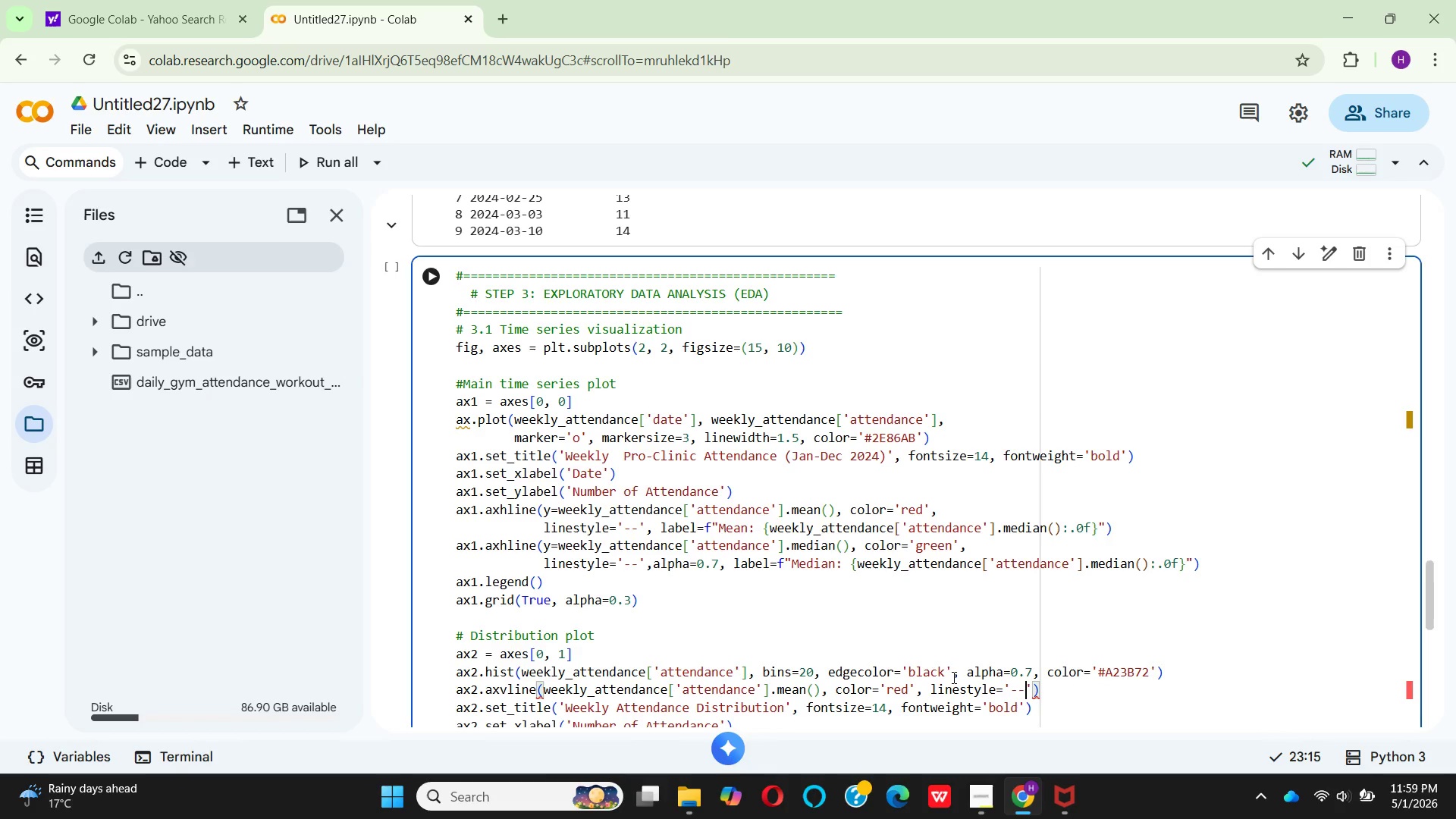 
key(Minus)
 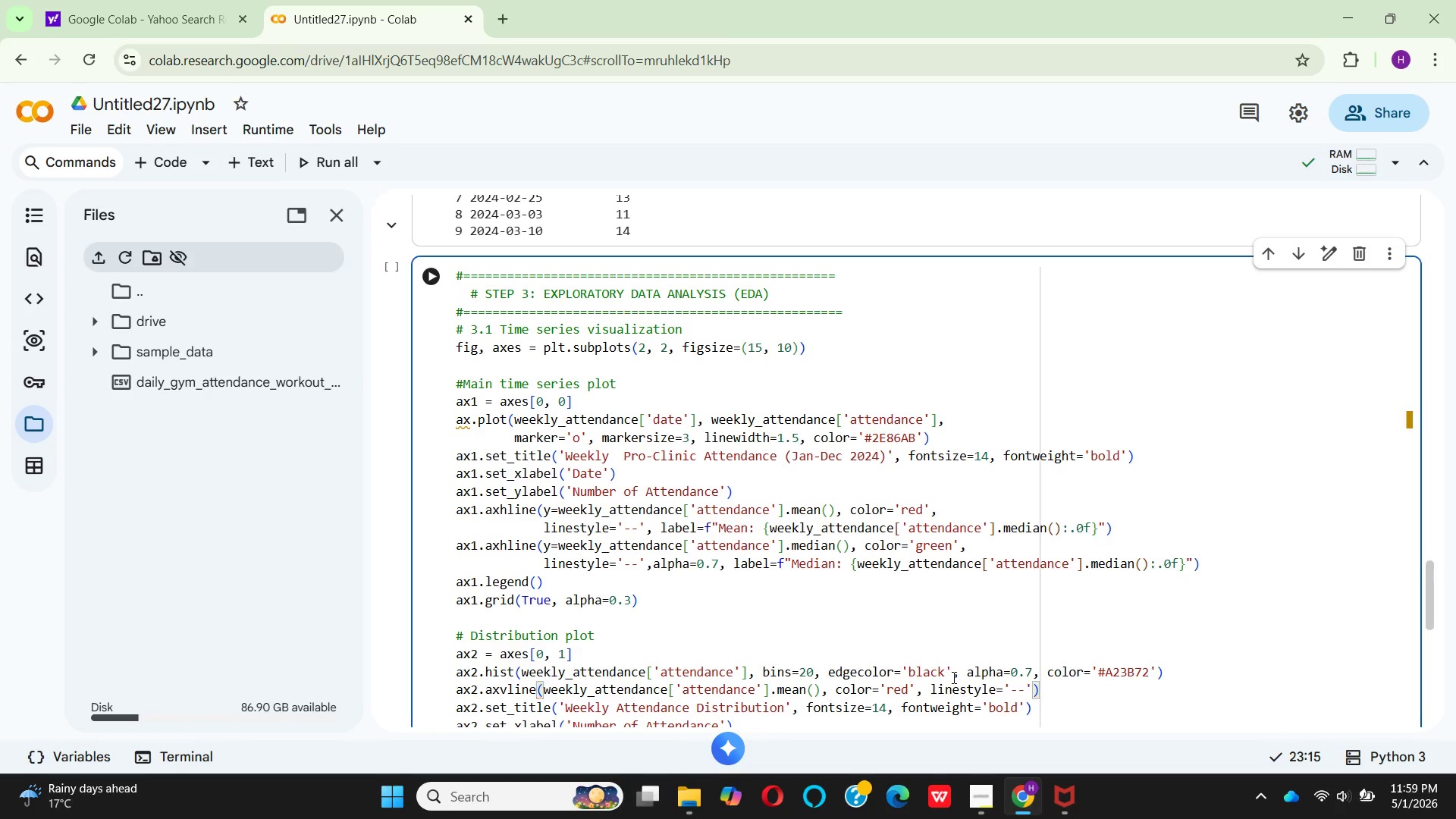 
key(ArrowRight)
 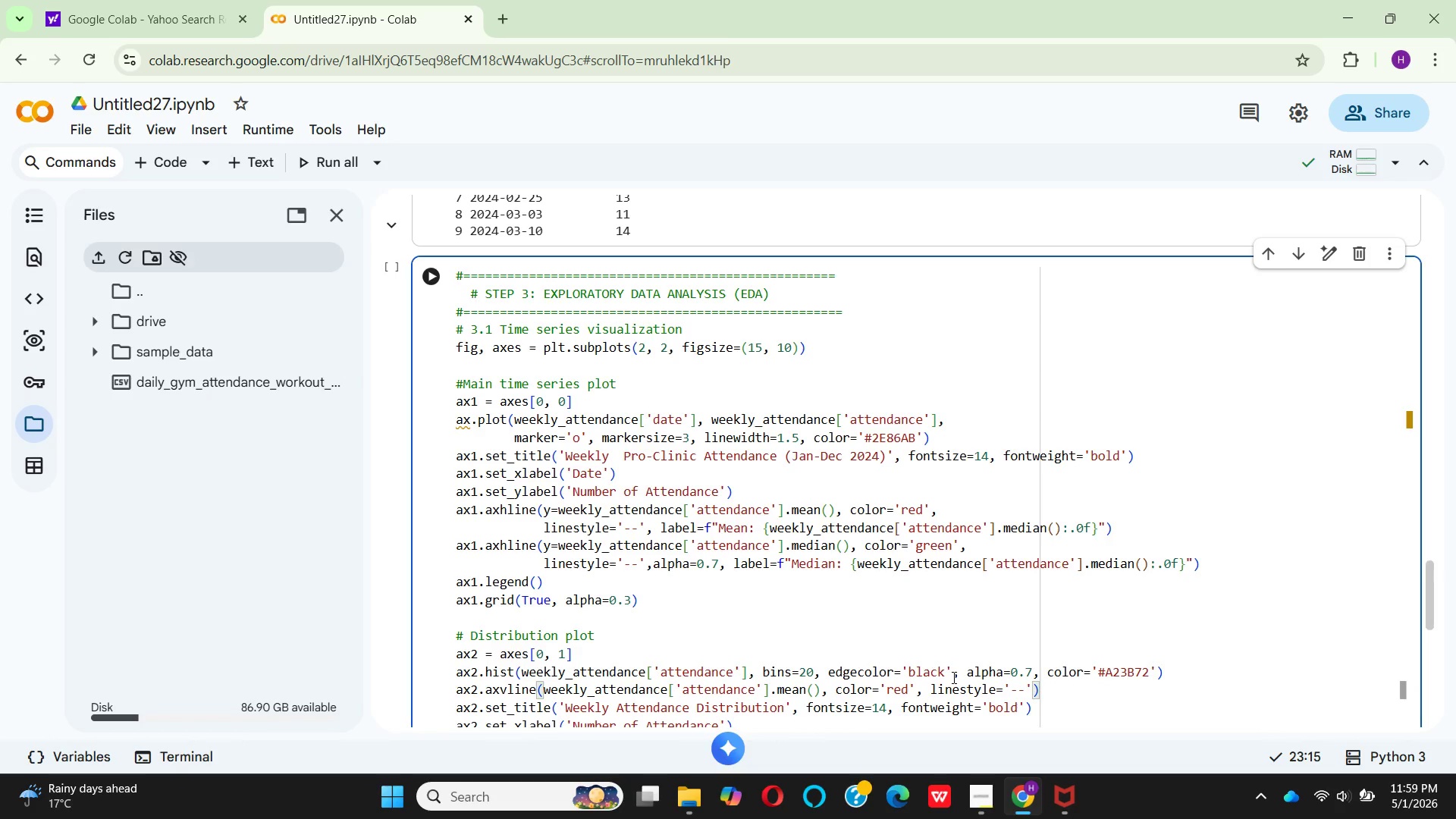 
type(, la)
 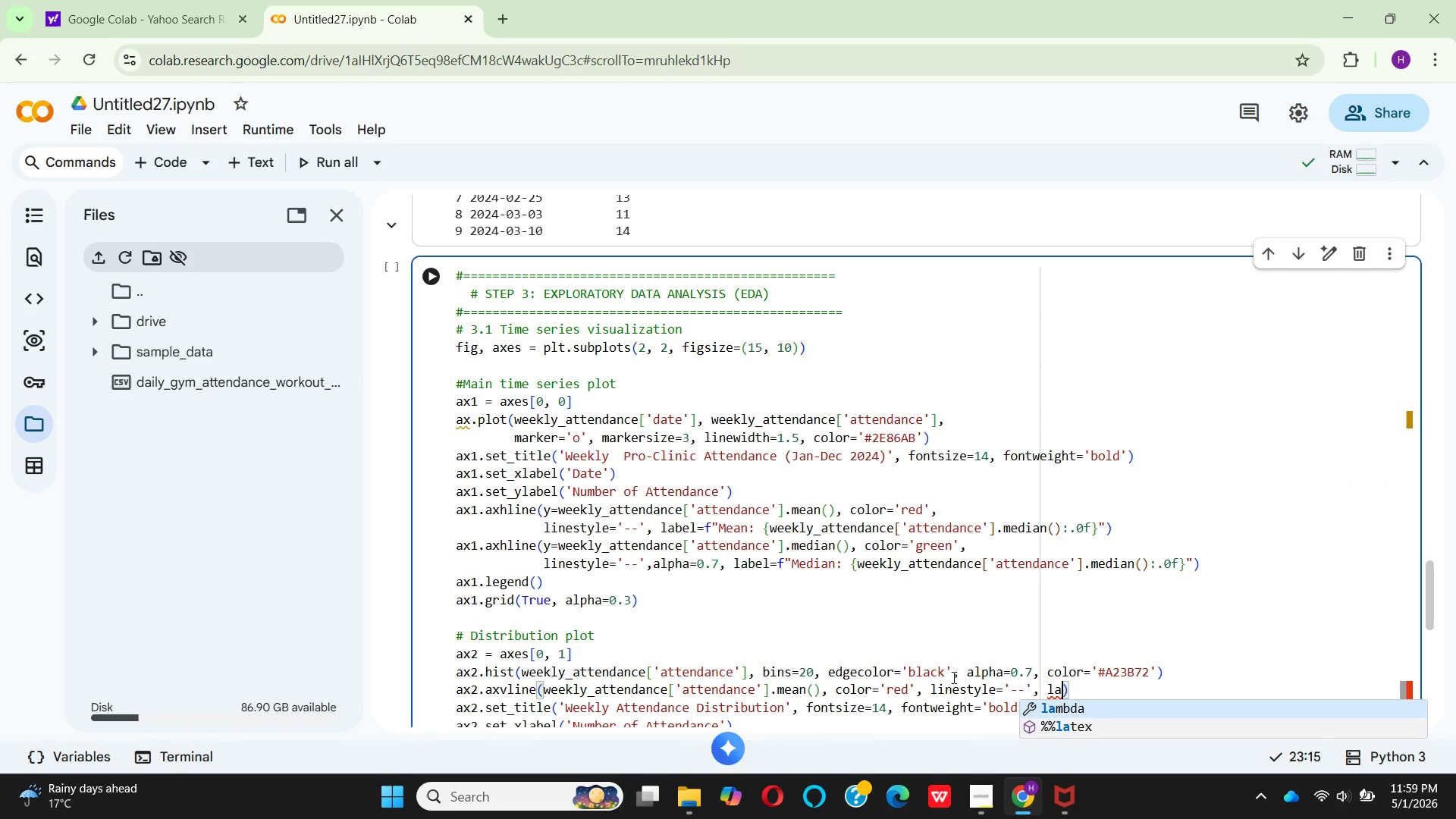 
wait(6.75)
 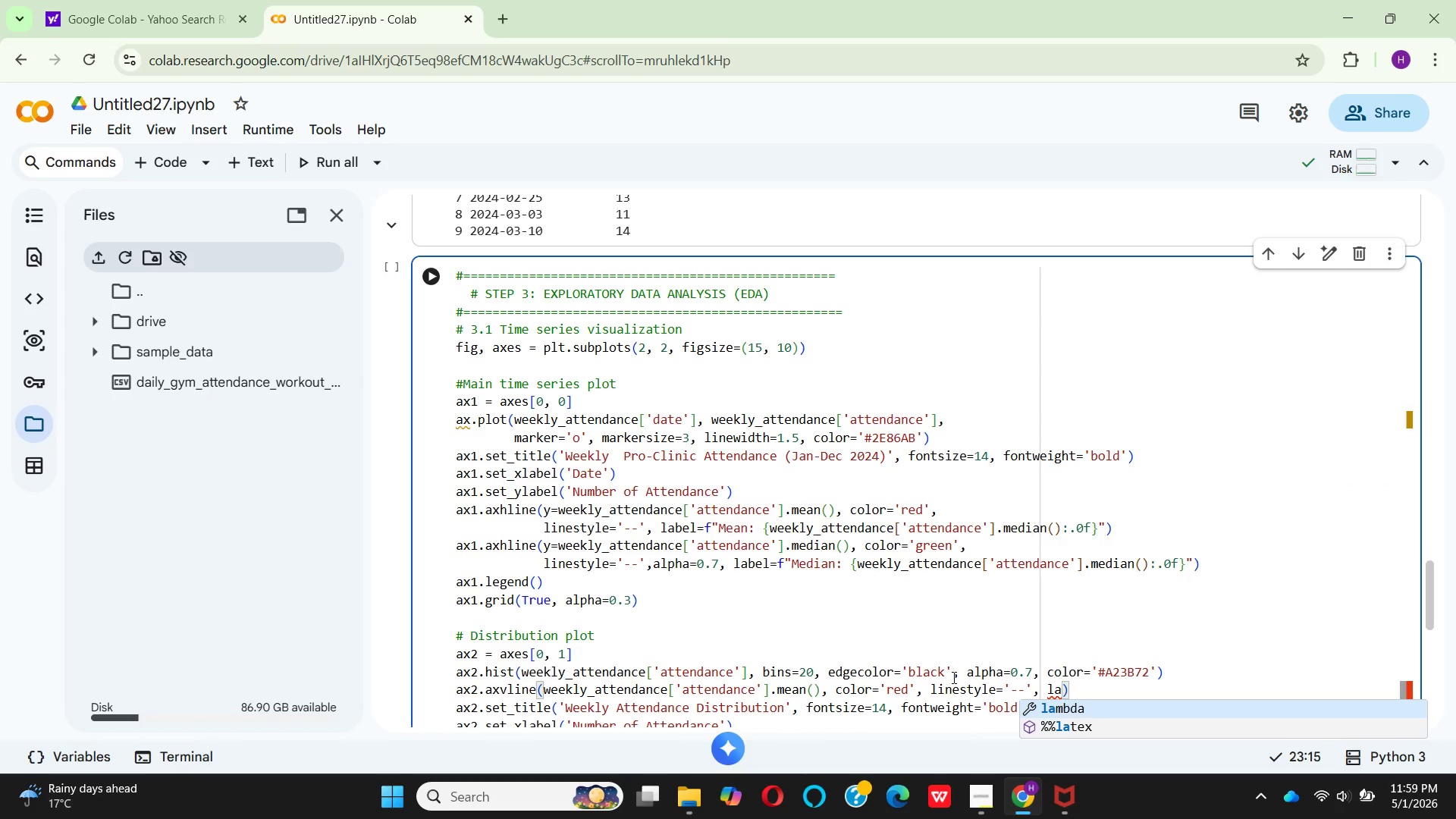 
type(bel='Mean)
 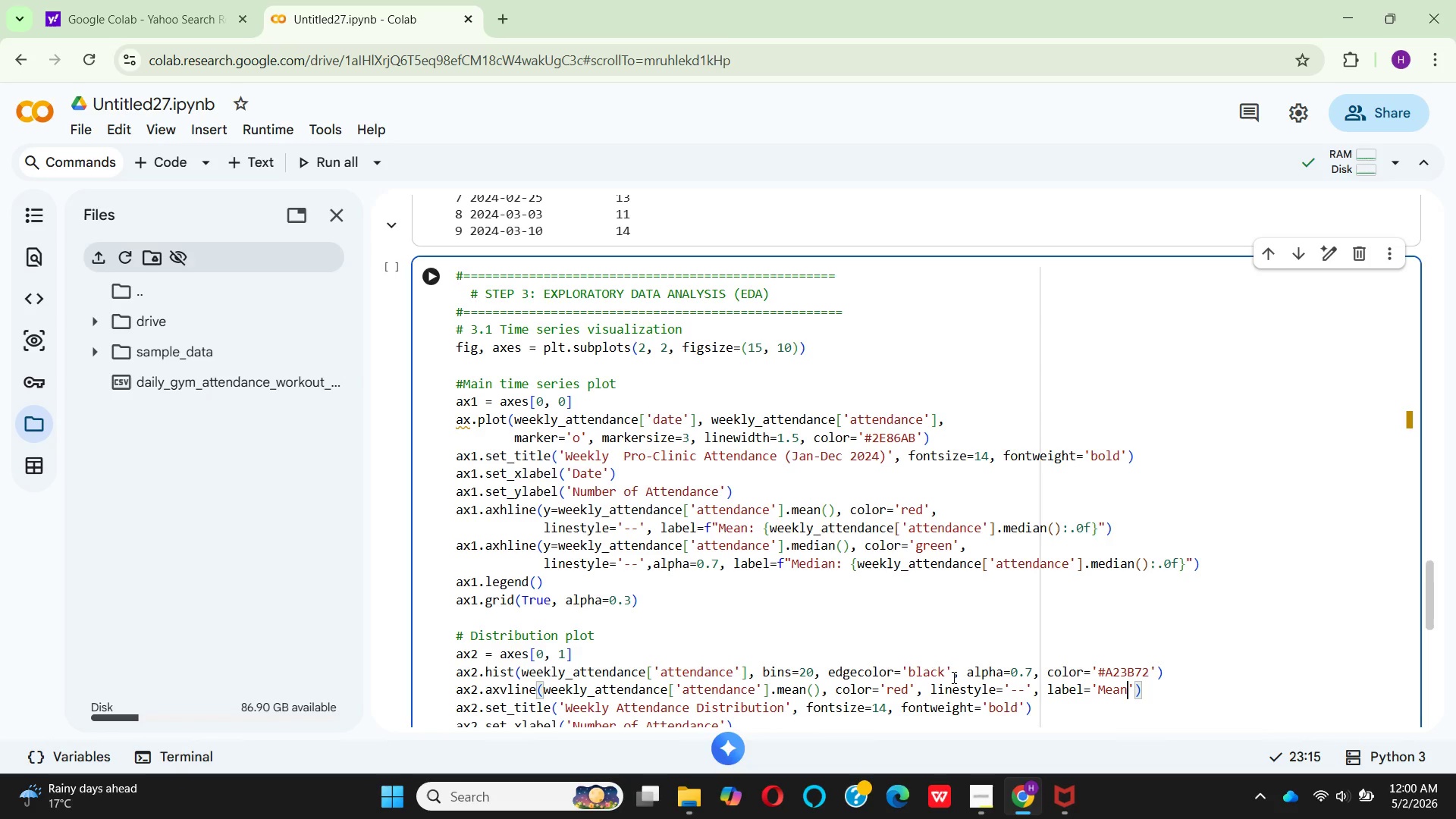 
key(ArrowRight)
 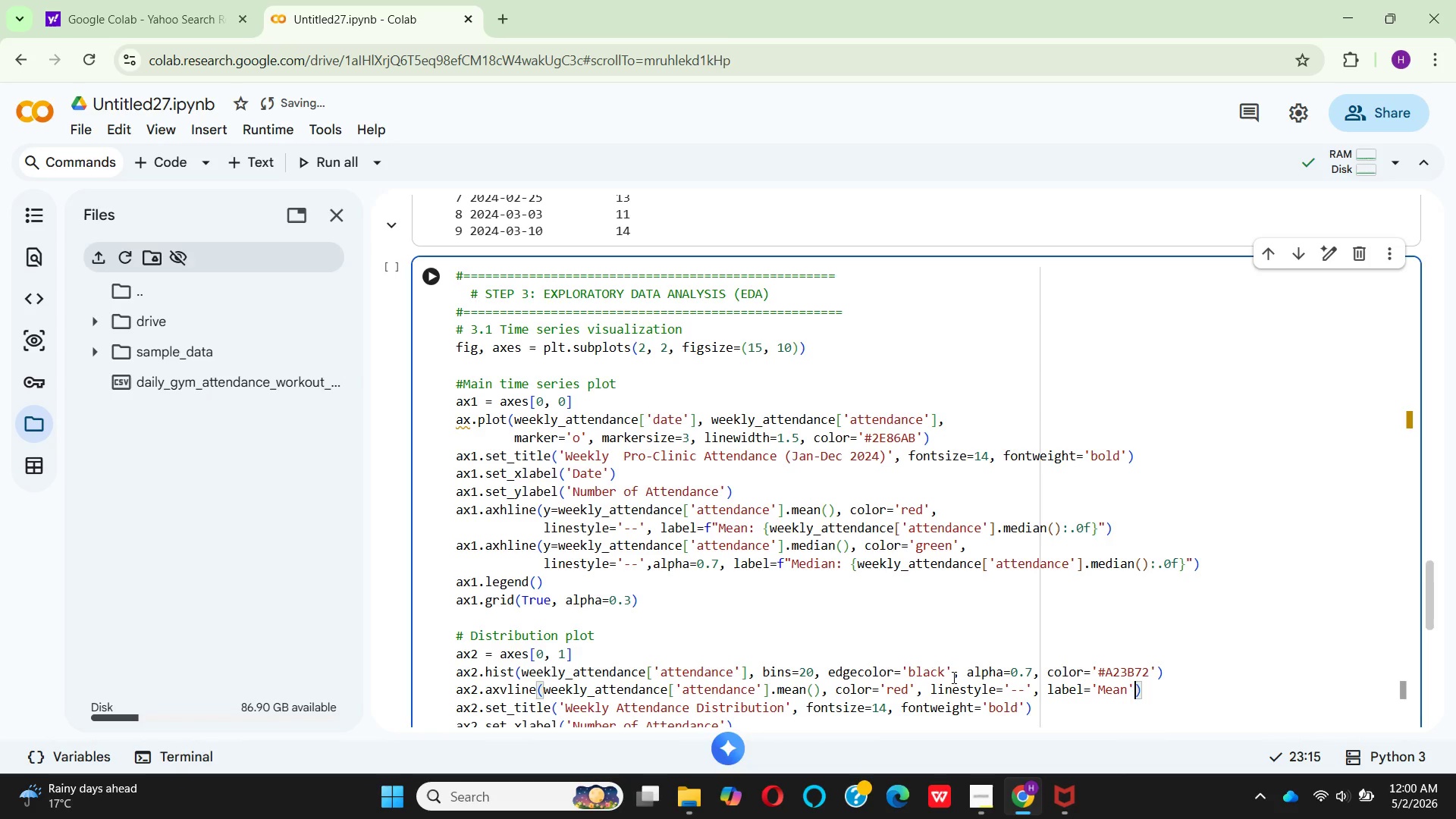 
key(ArrowRight)
 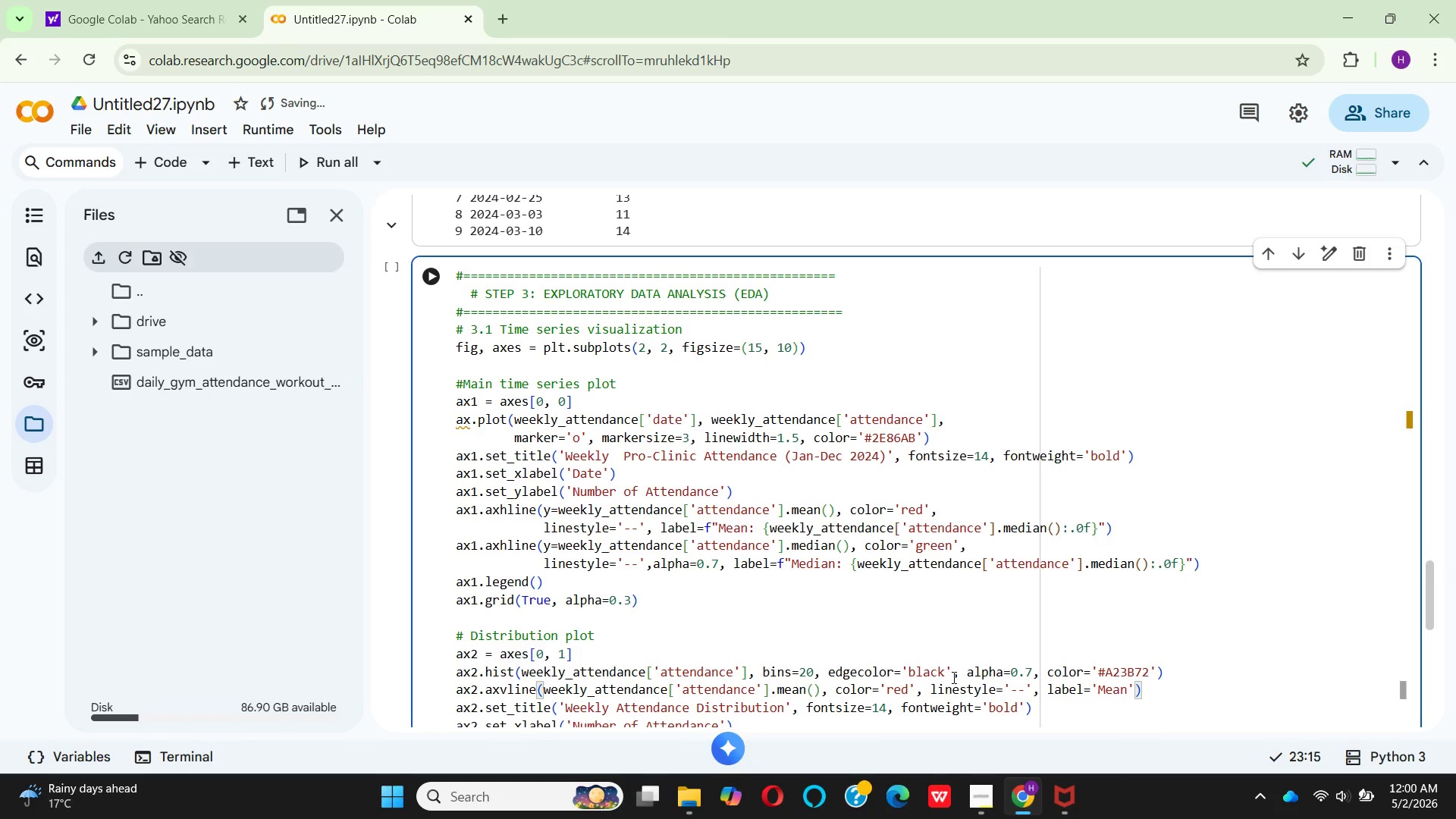 
key(Enter)
 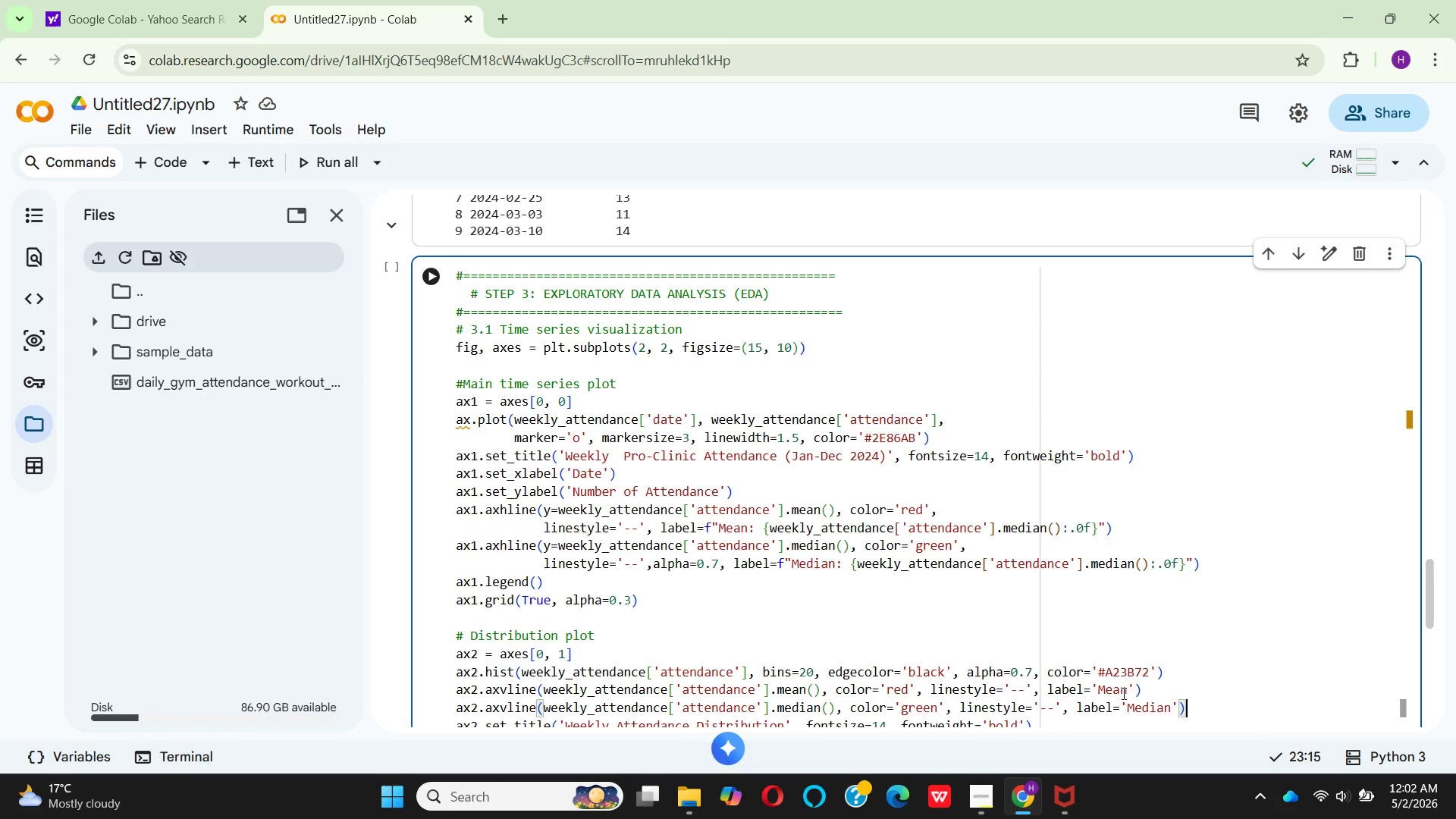 
wait(154.26)
 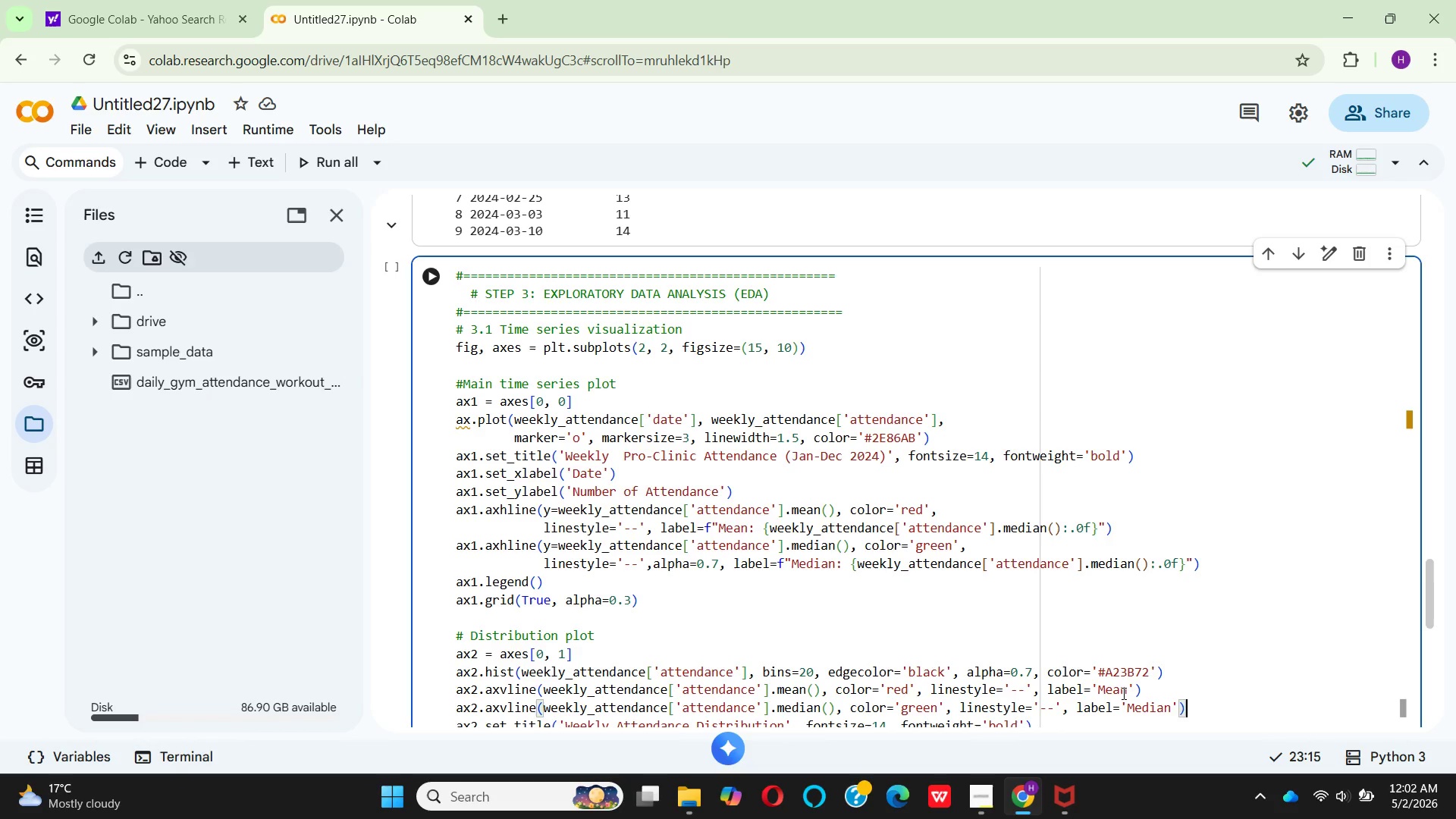 
scroll: coordinate [1122, 693], scroll_direction: none, amount: 0.0
 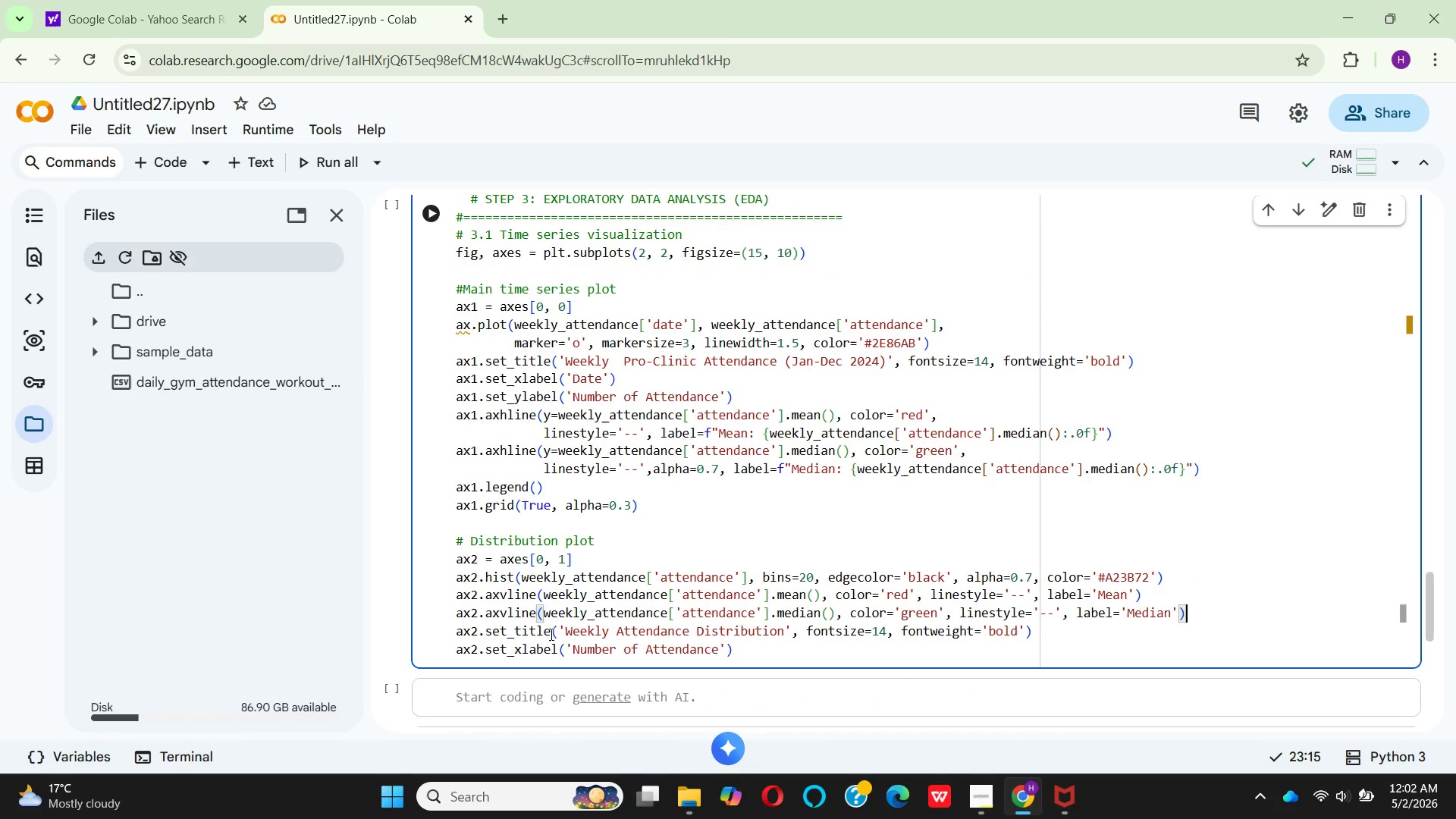 
mouse_move([508, 634])
 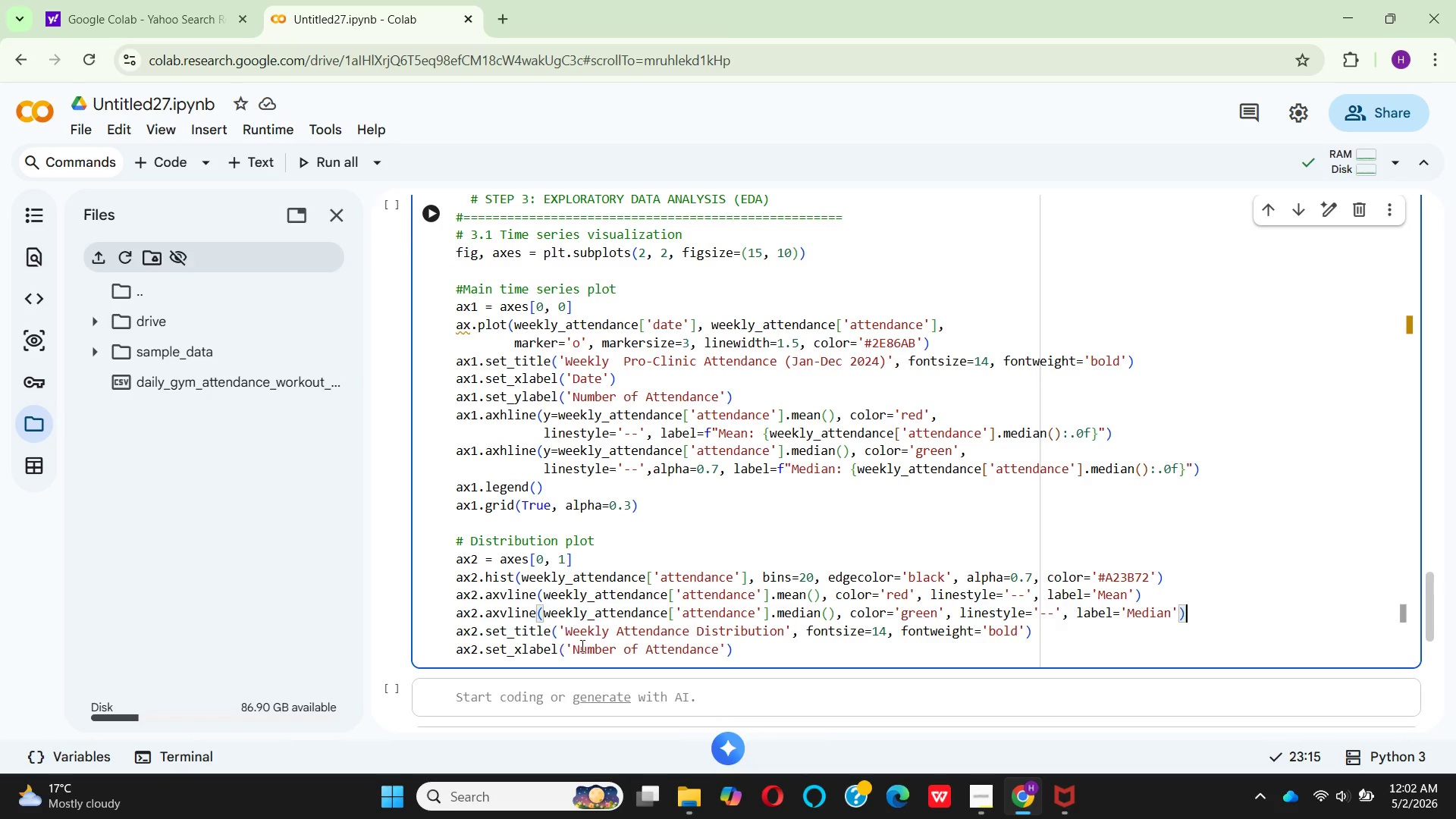 
wait(6.6)
 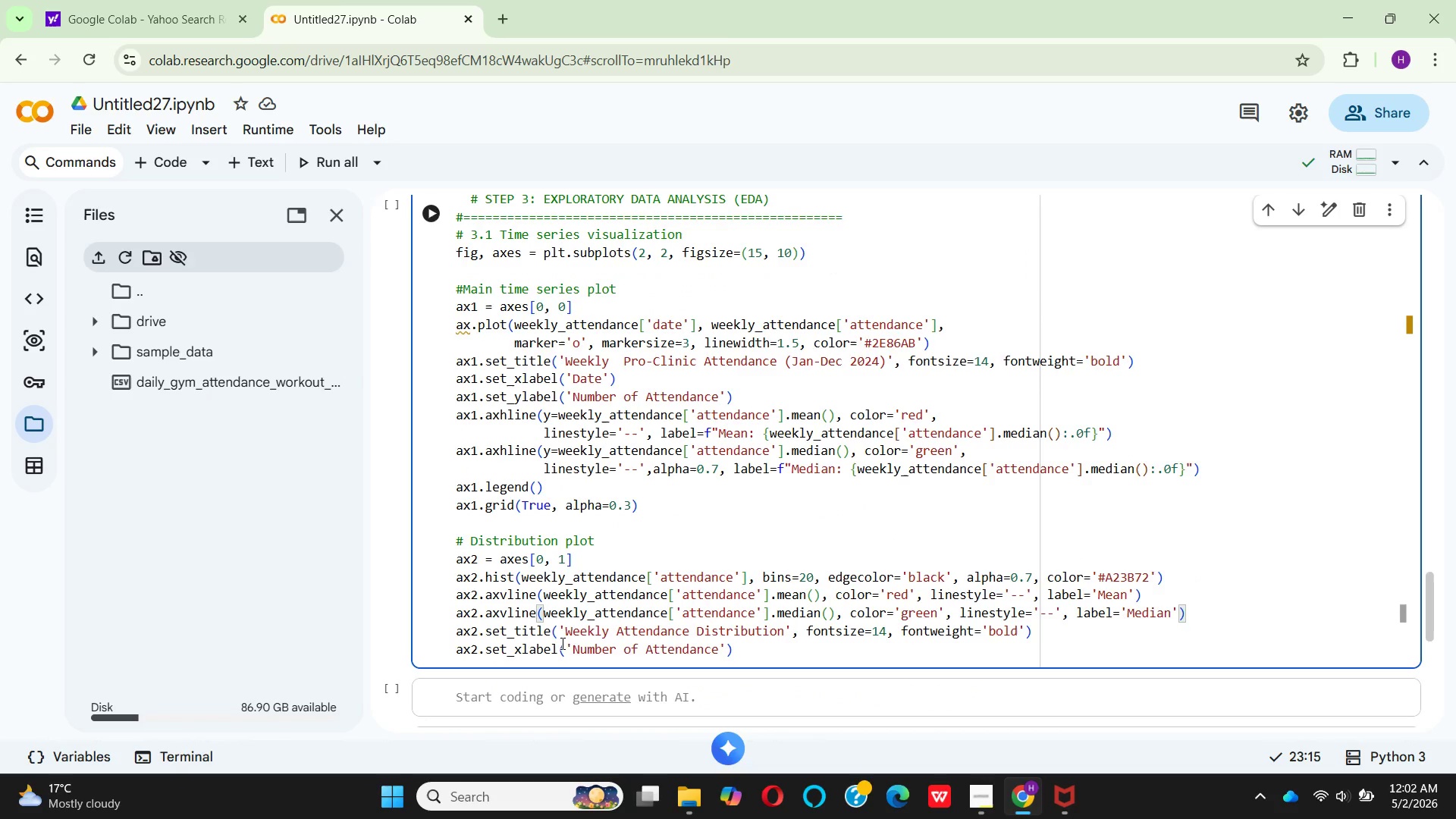 
left_click_drag(start_coordinate=[784, 631], to_coordinate=[700, 629])
 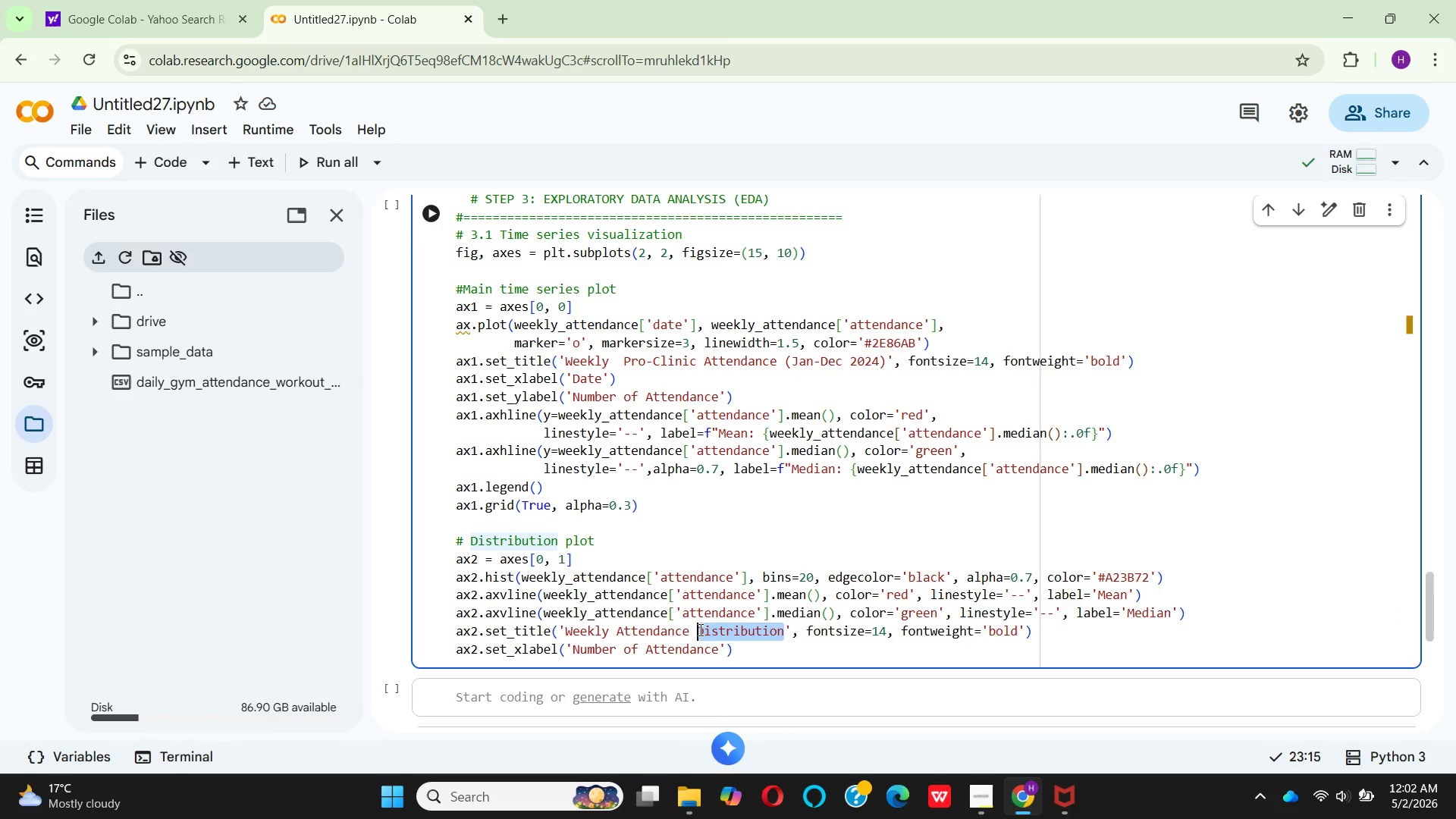 
key(Control+C)
 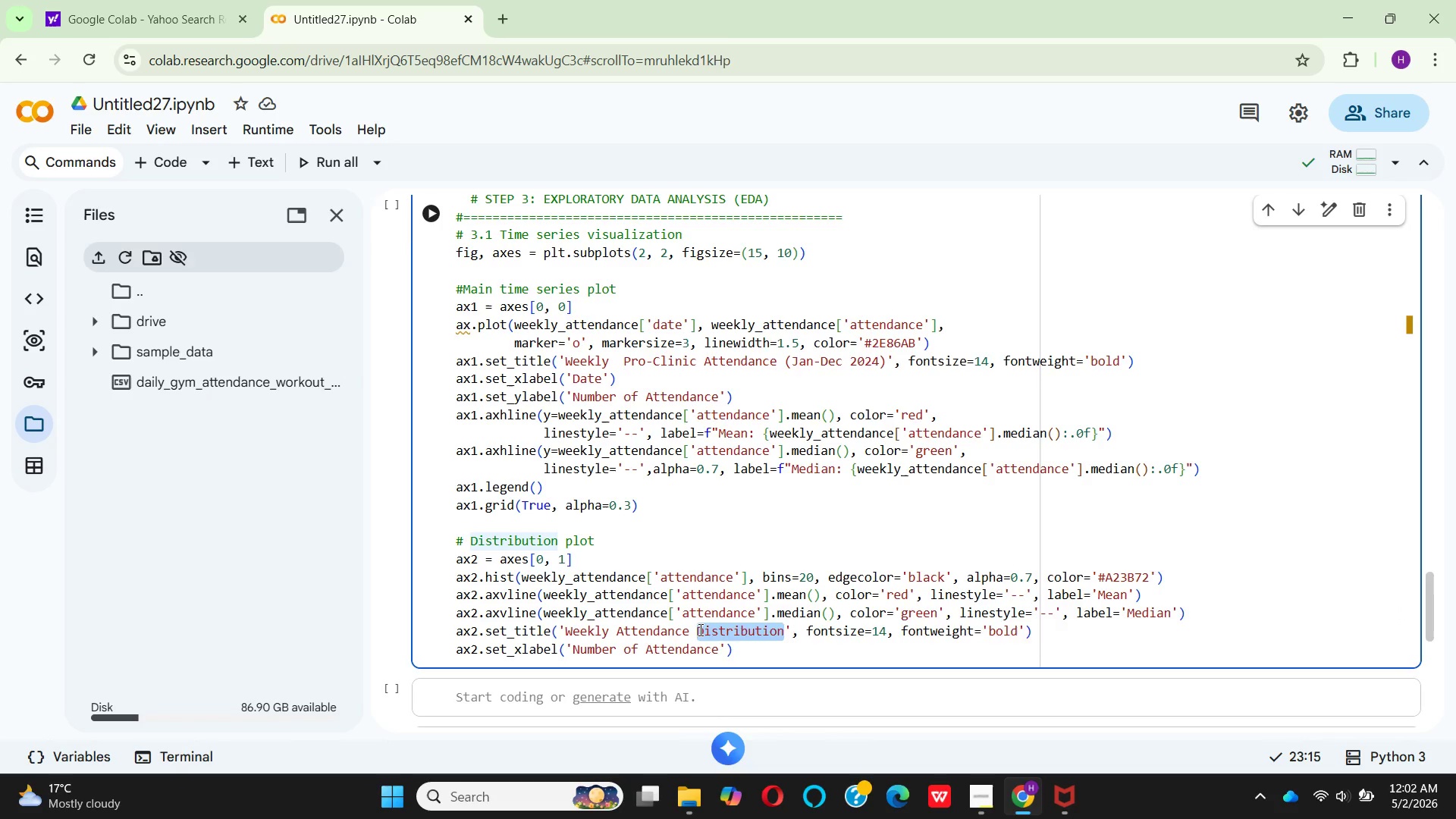 
key(Backspace)
 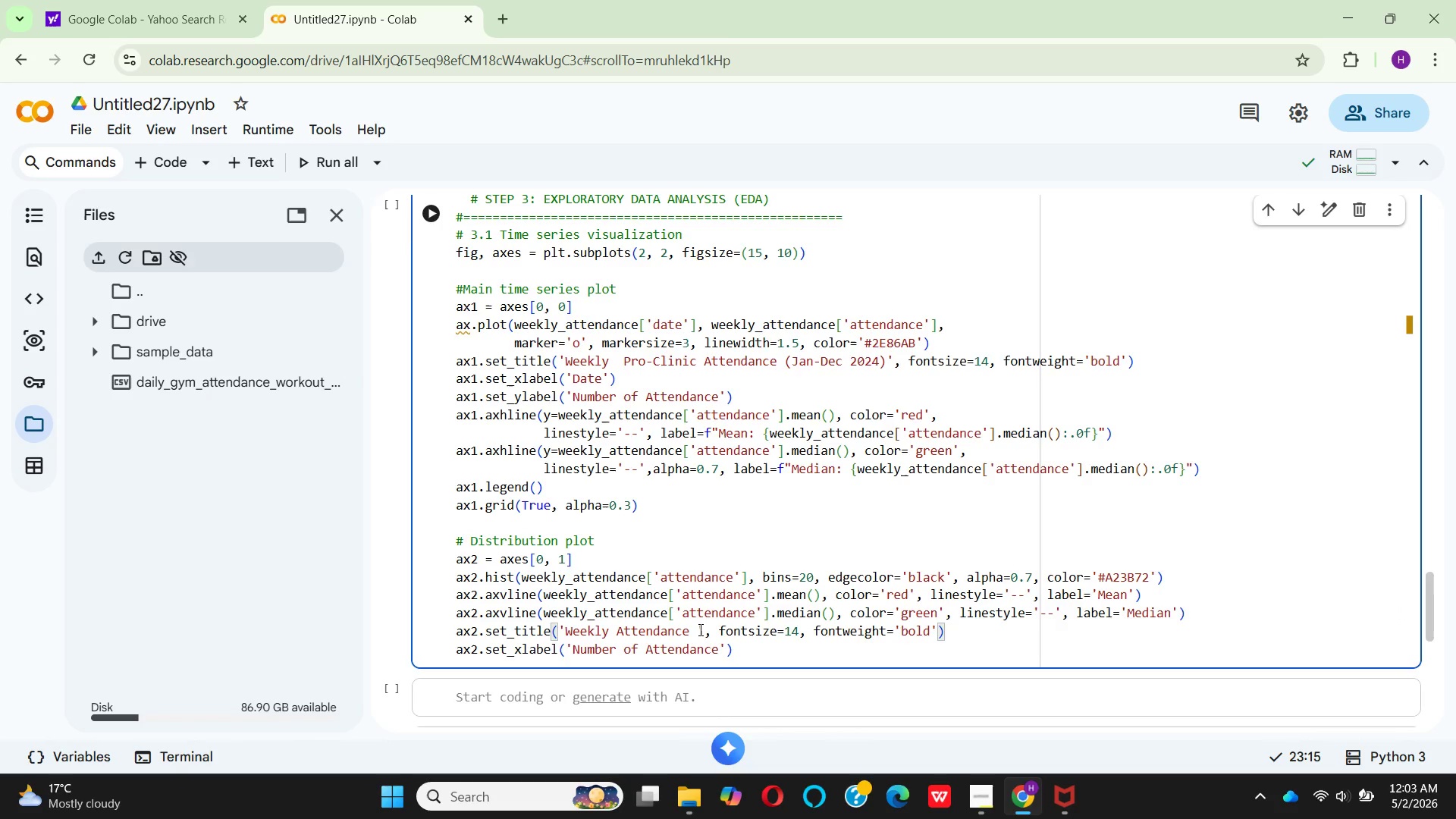 
key(Backspace)
 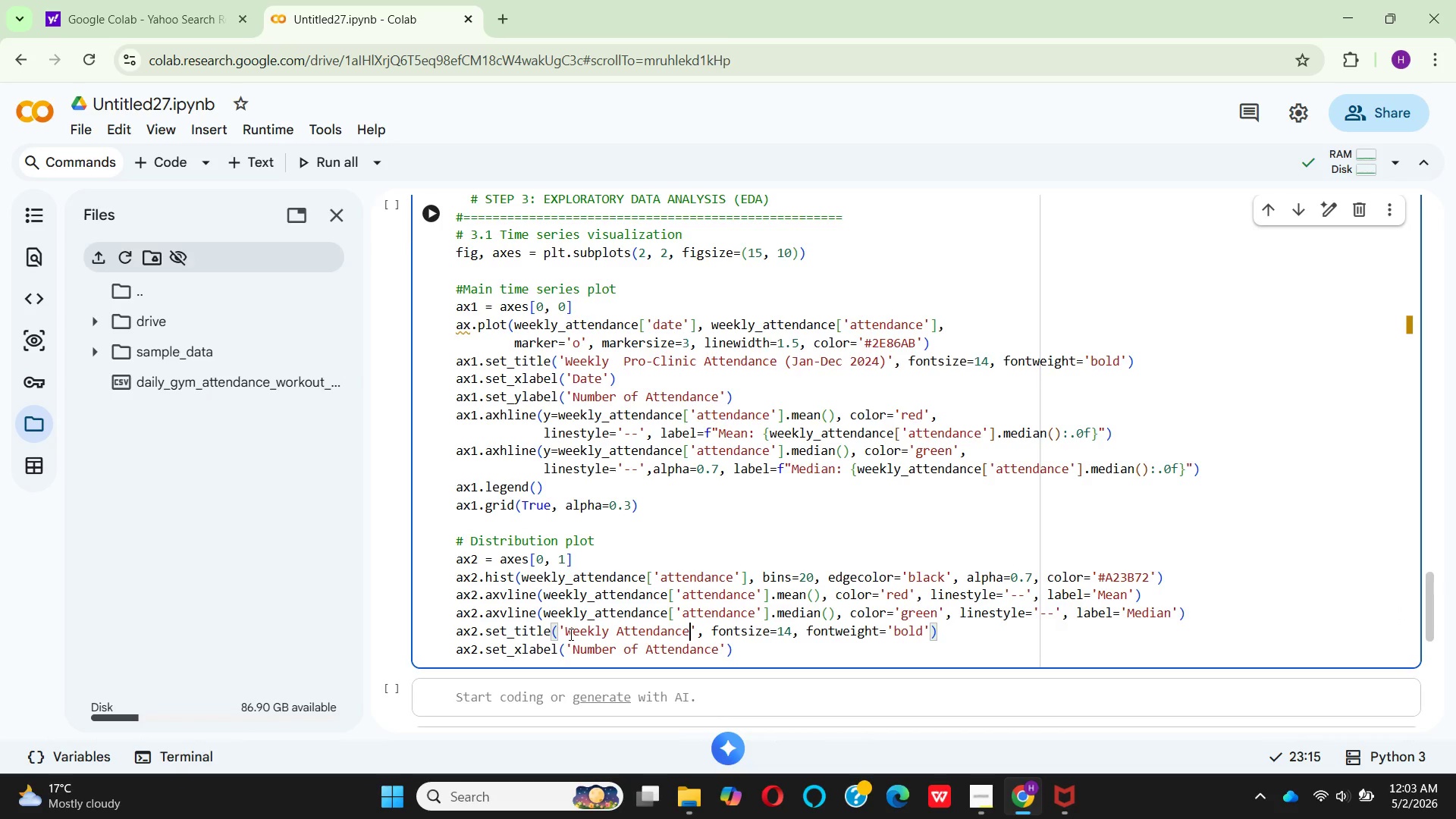 
left_click([564, 634])
 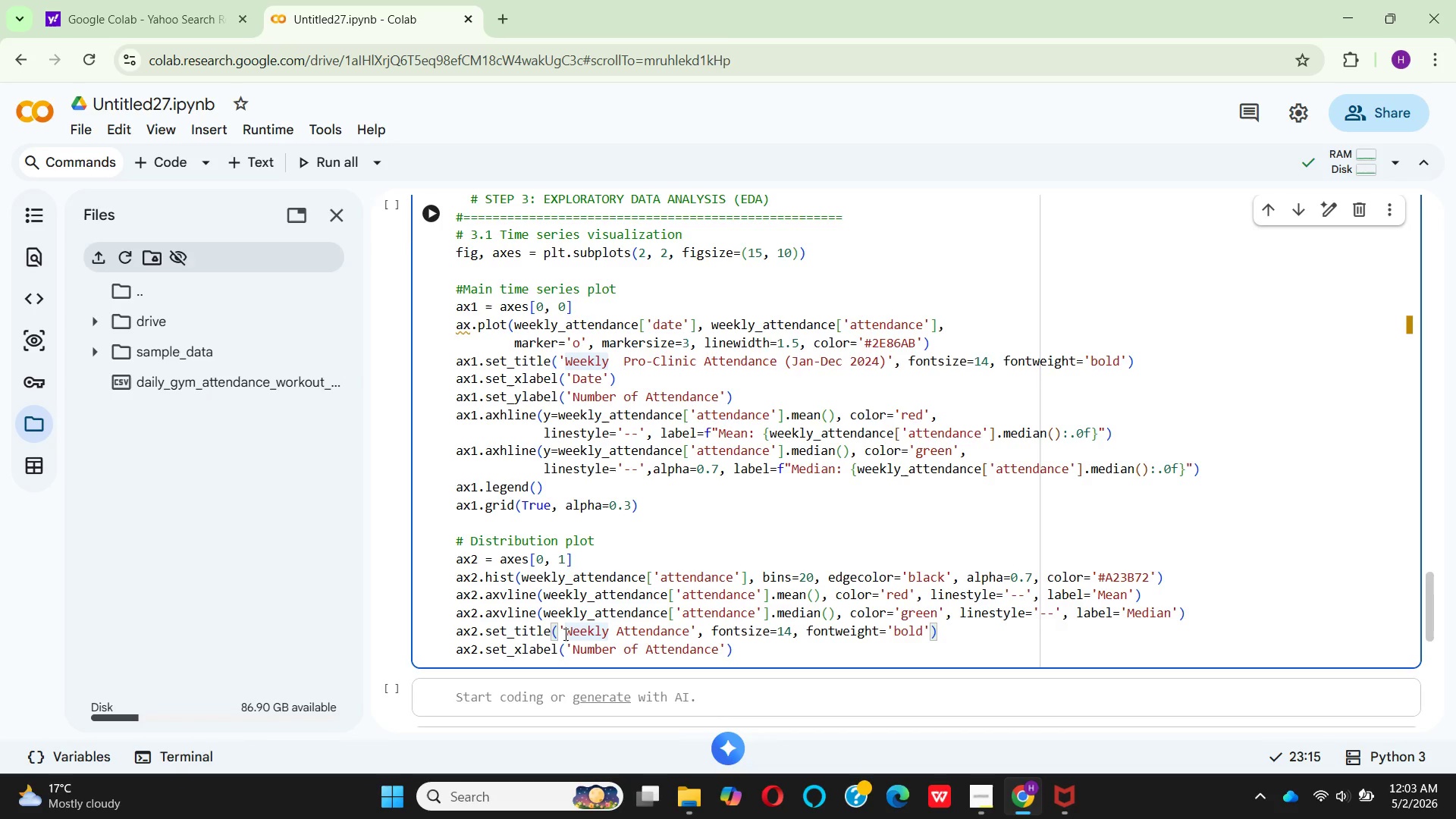 
key(Control+V)
 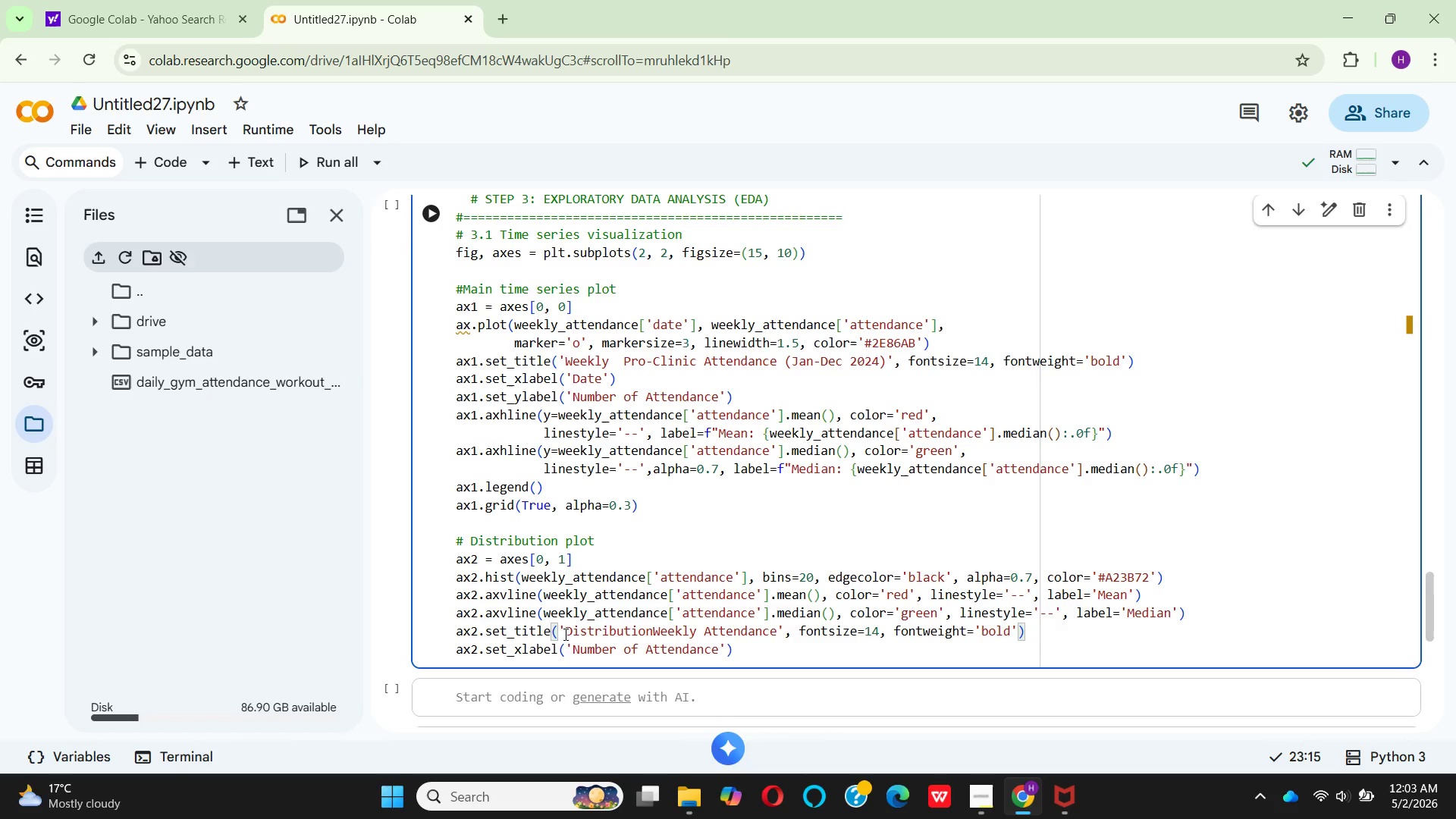 
type( of )
 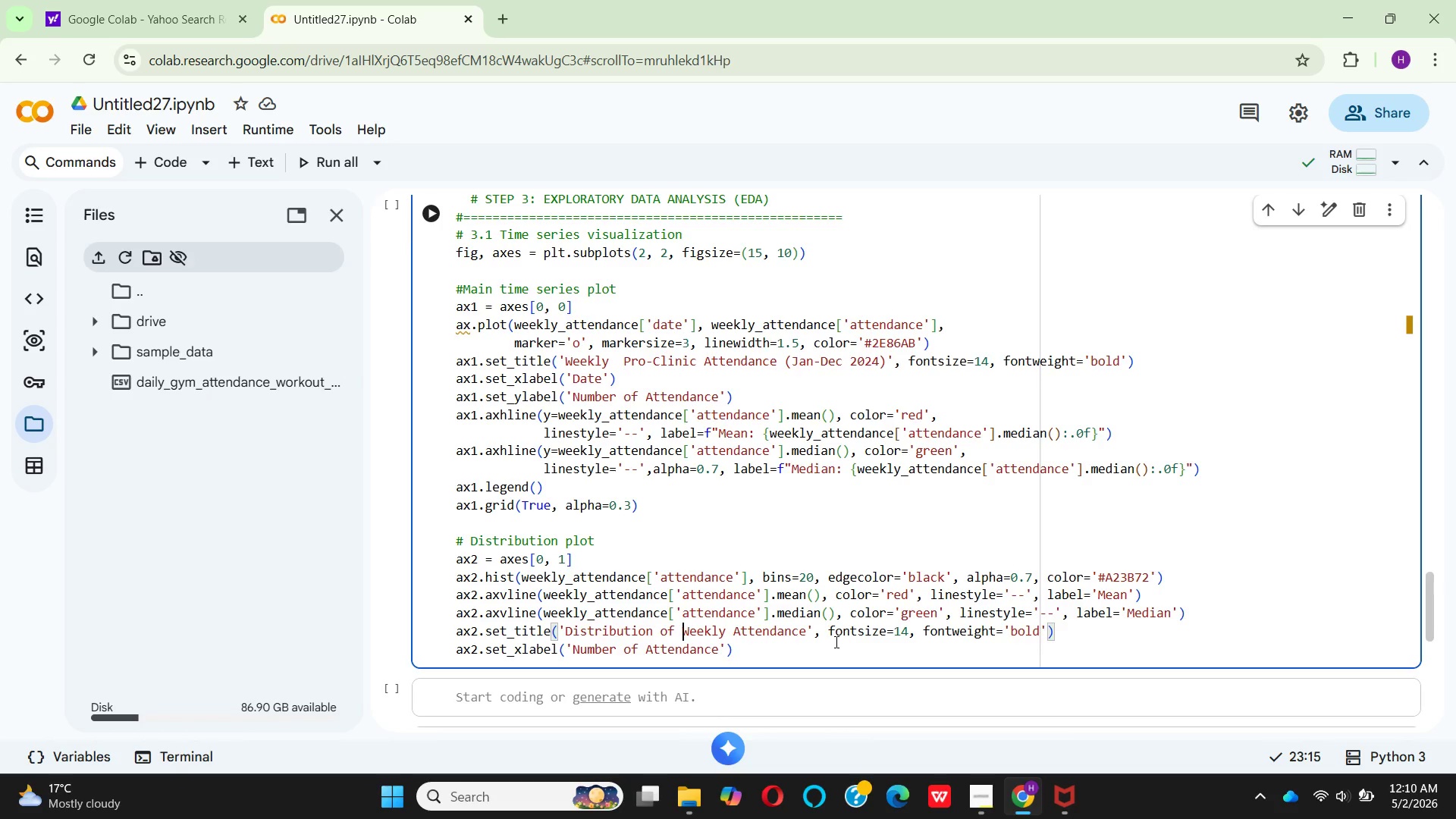 
wait(415.94)
 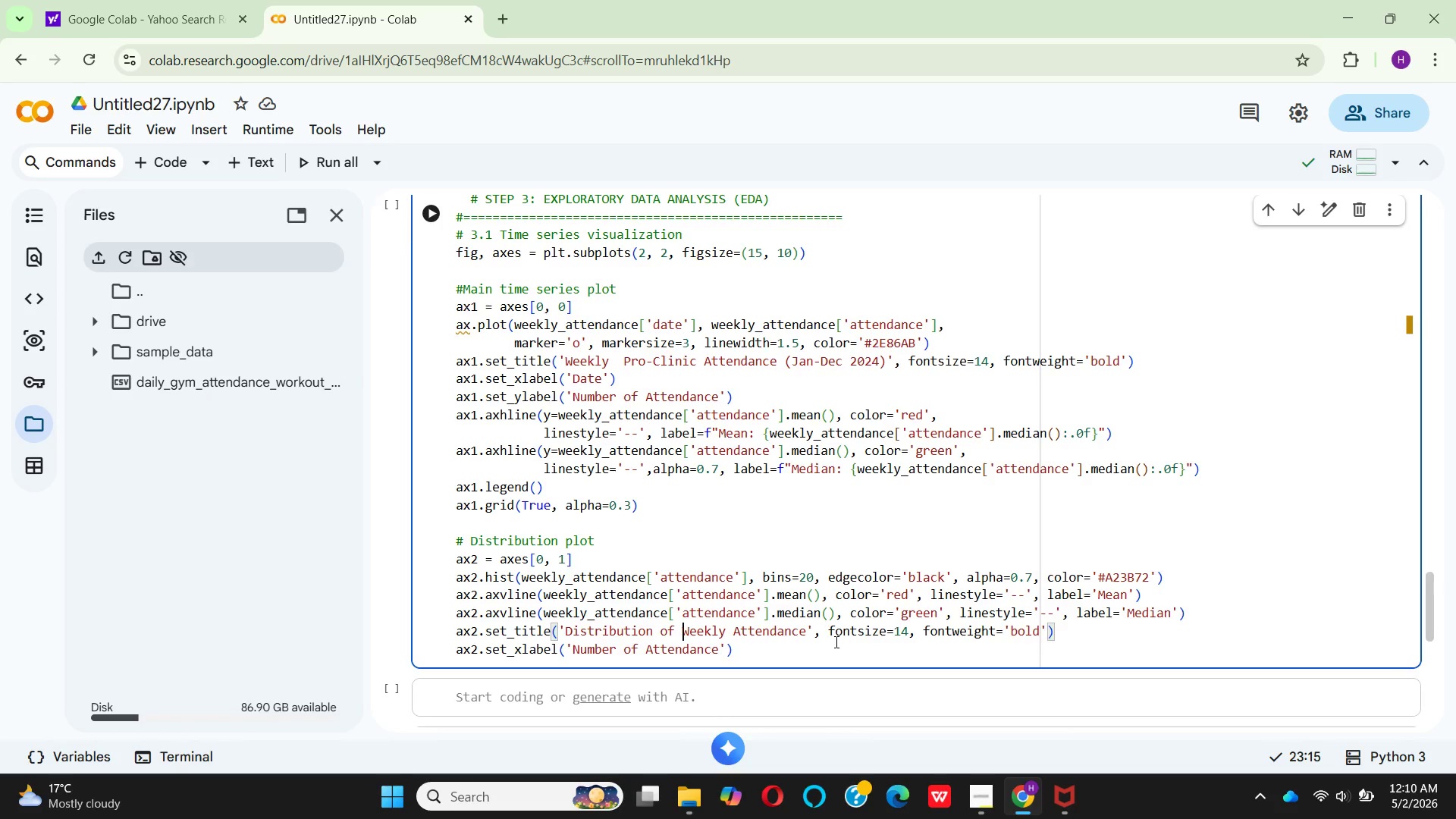 
left_click([644, 656])
 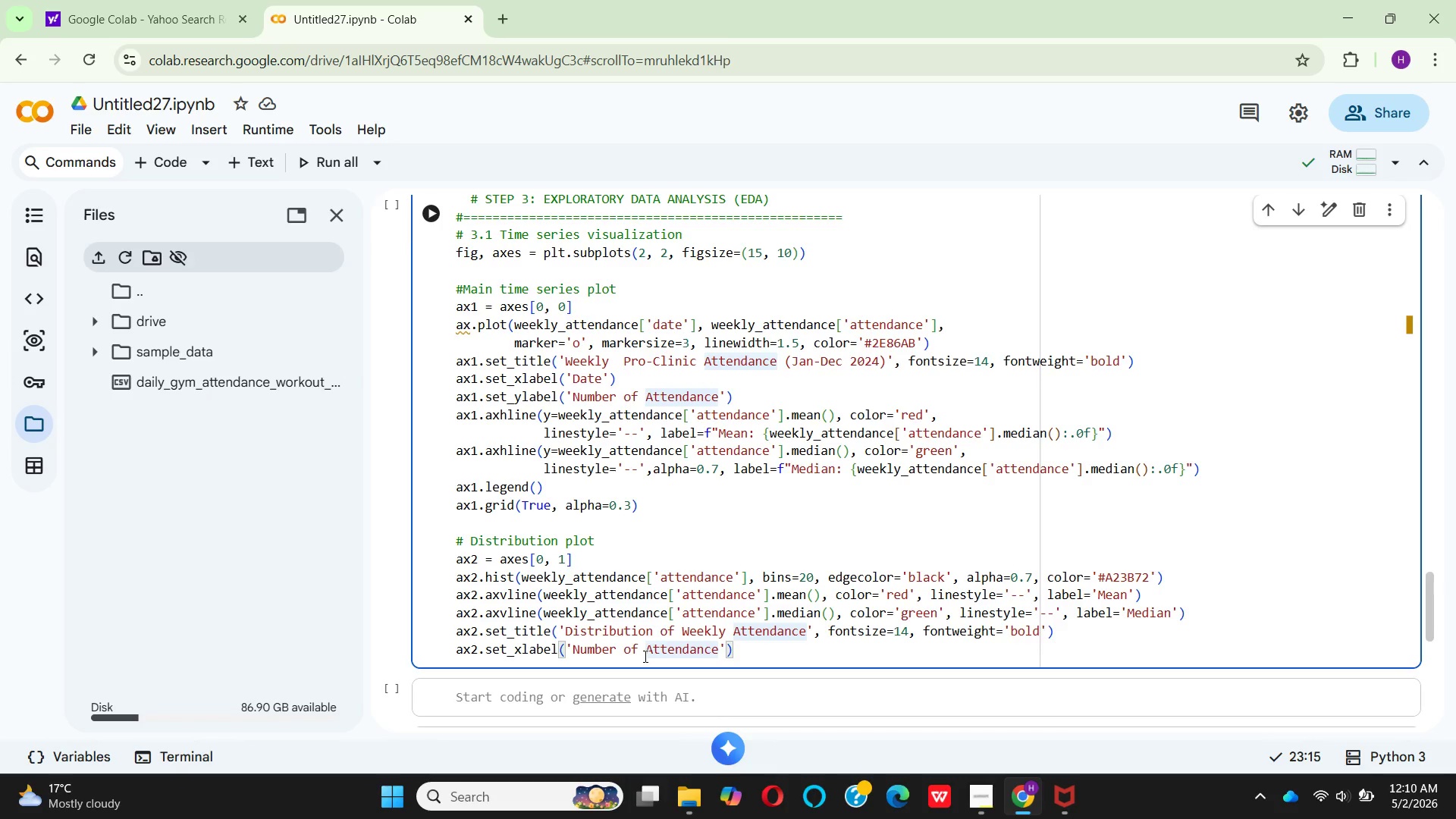 
key(Backspace)
 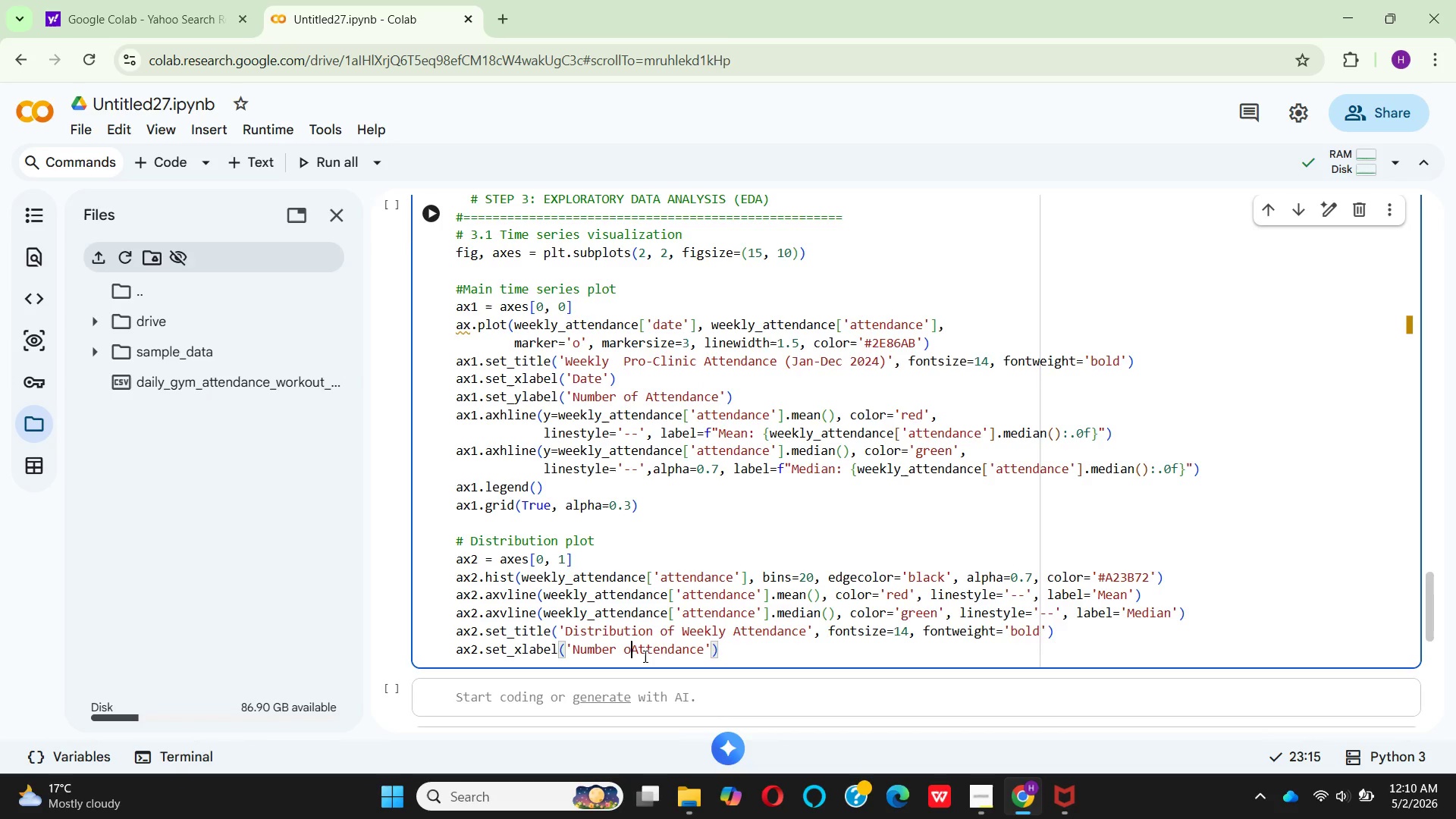 
key(Backspace)
 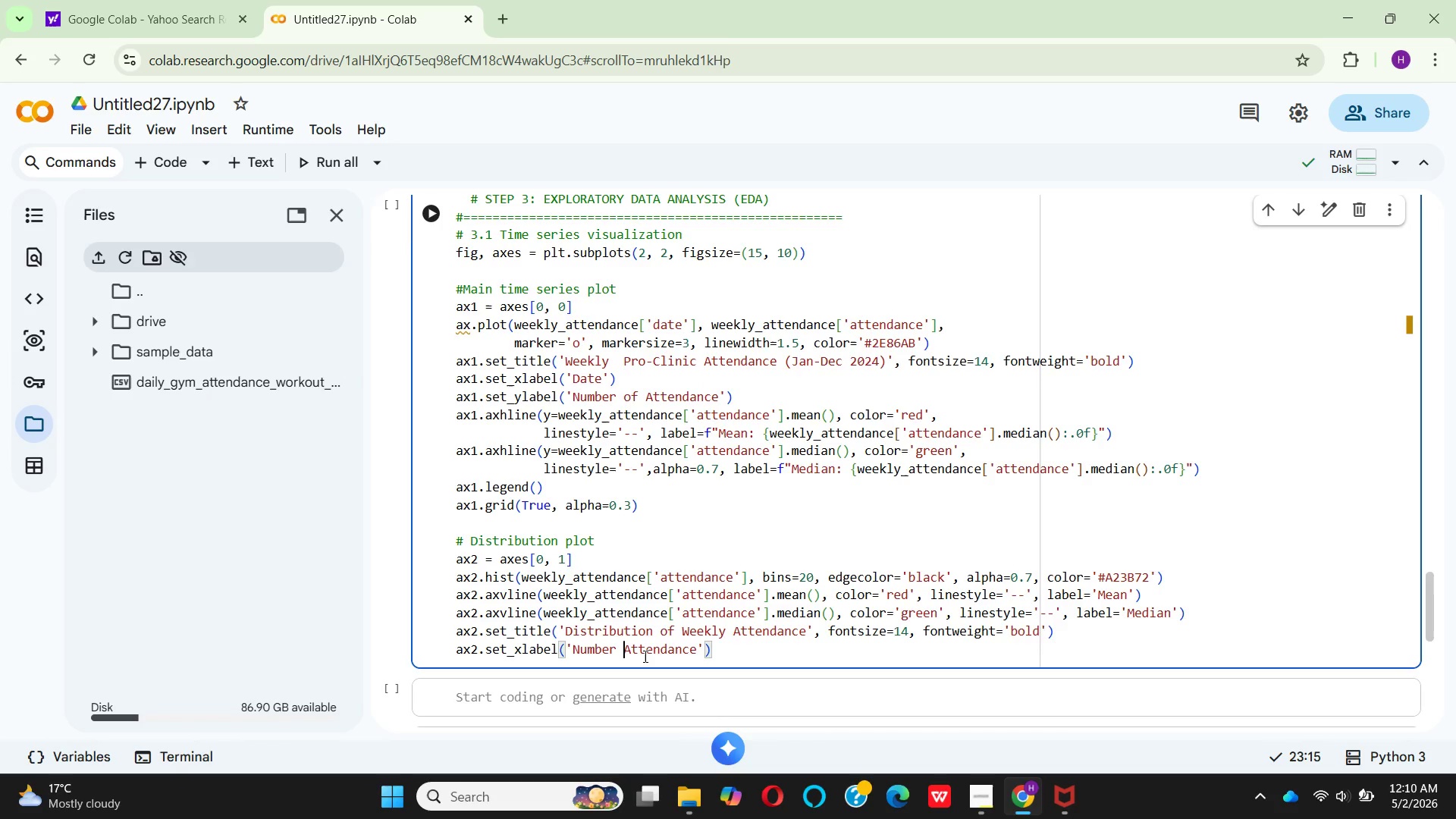 
key(Backspace)
 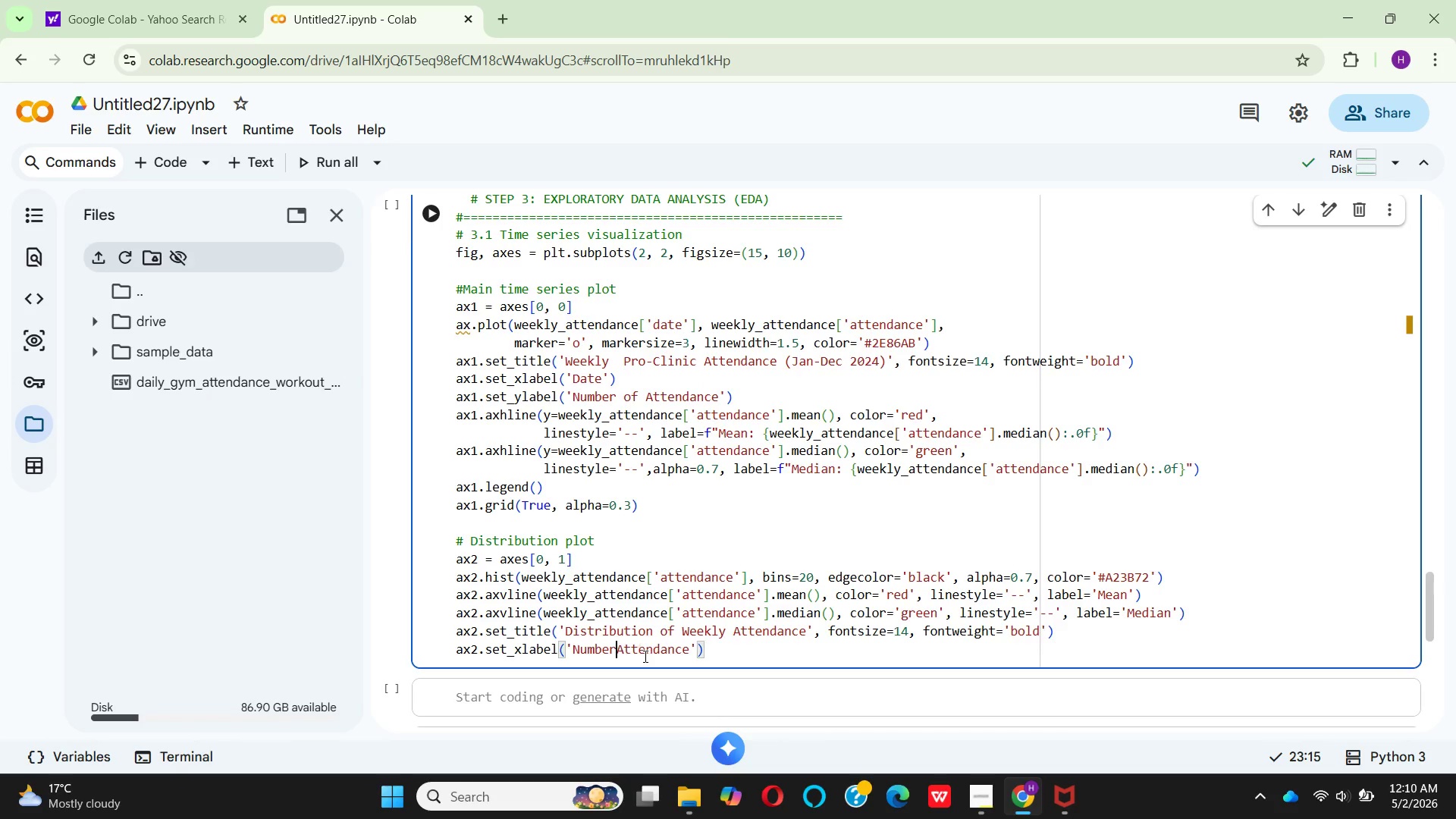 
key(Backspace)
 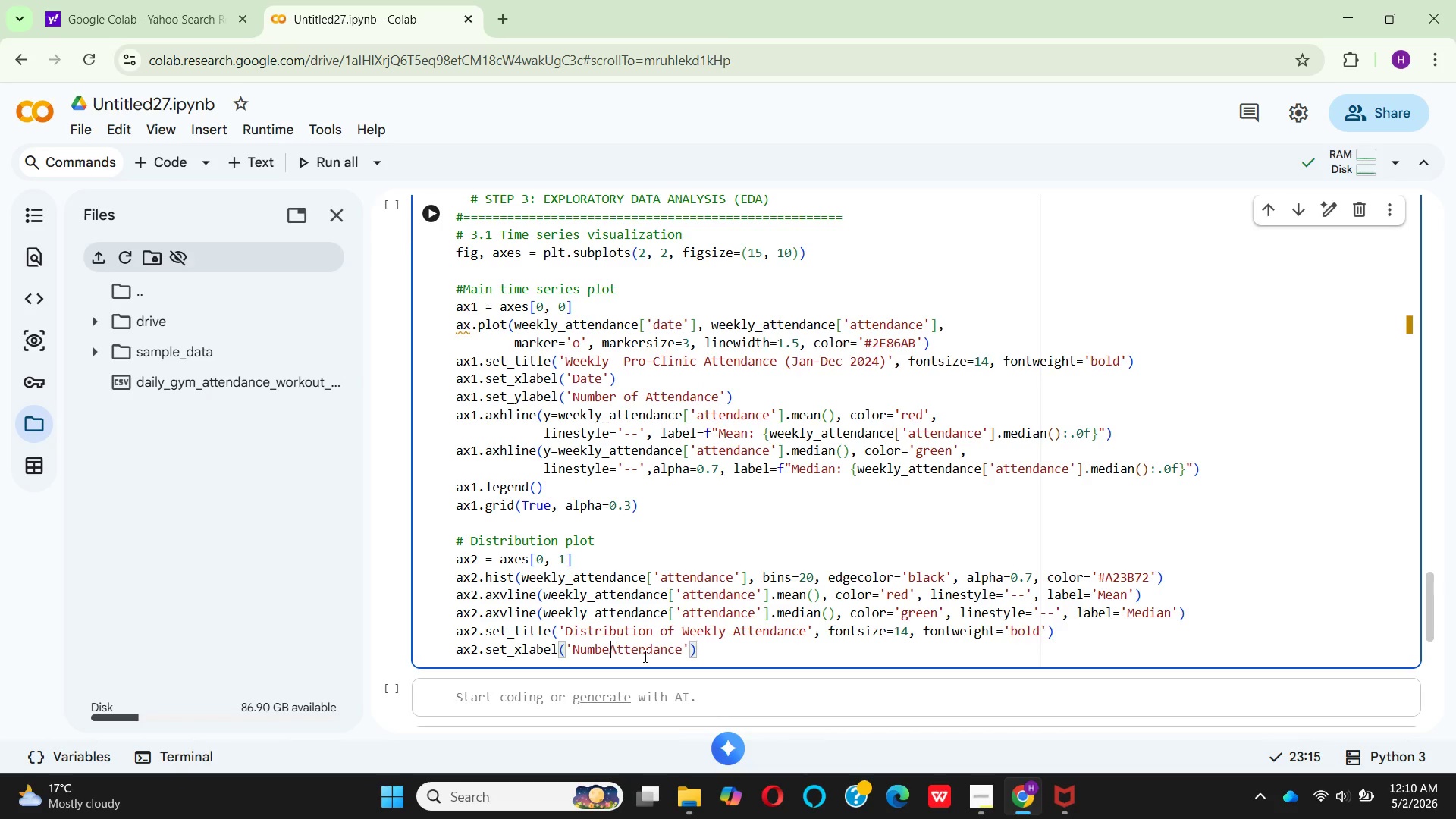 
key(Backspace)
 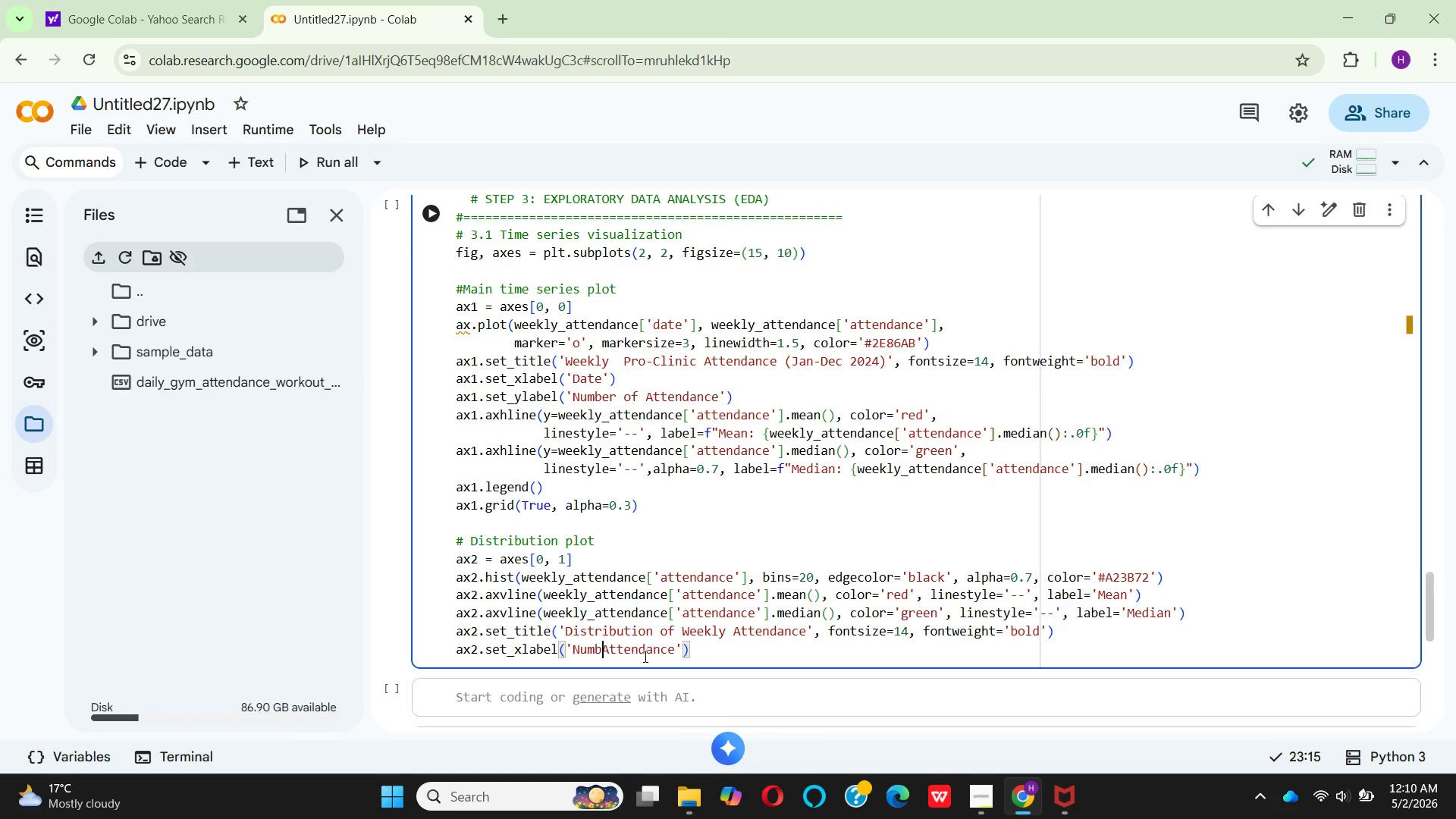 
key(Backspace)
 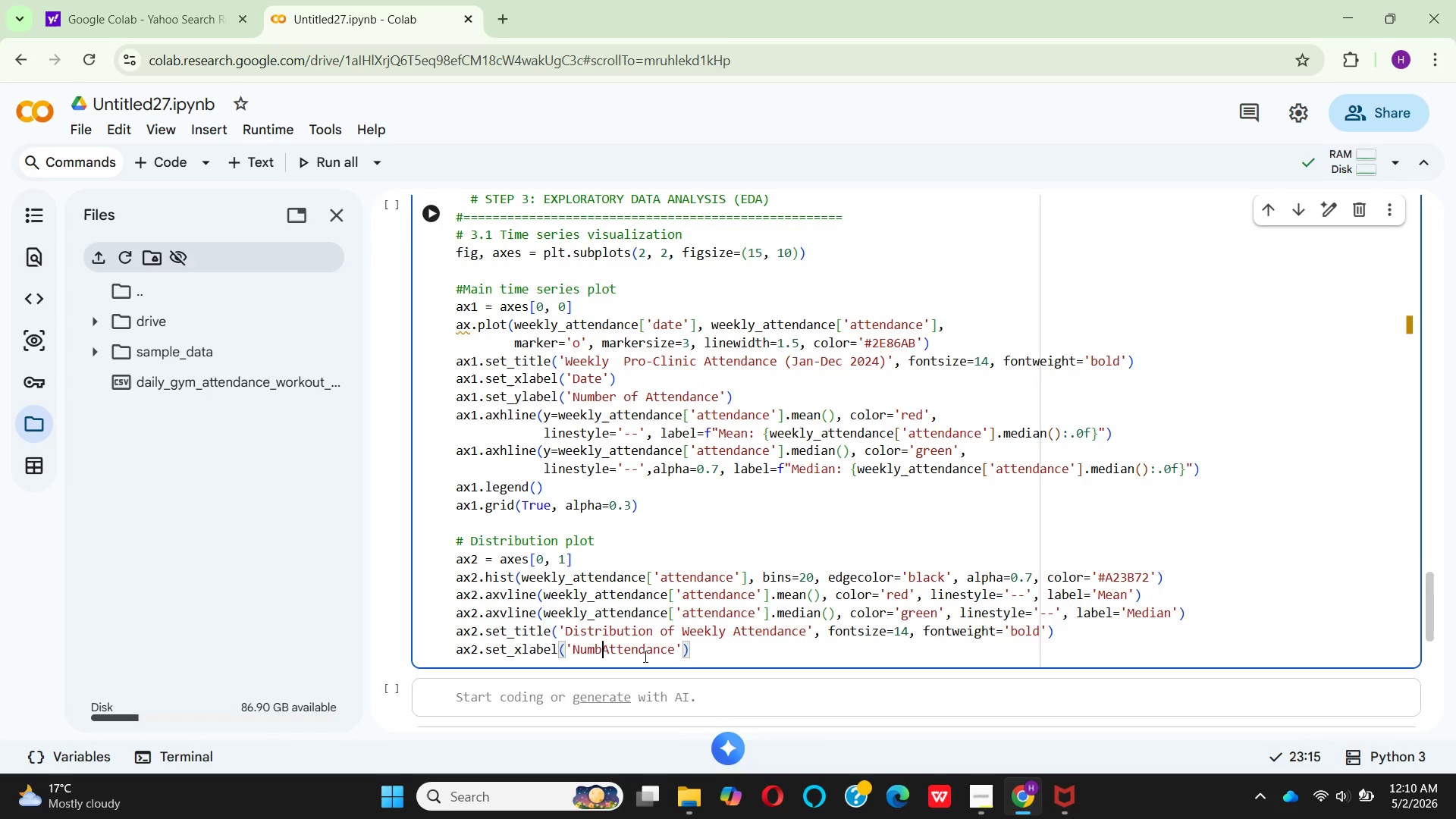 
key(Backspace)
 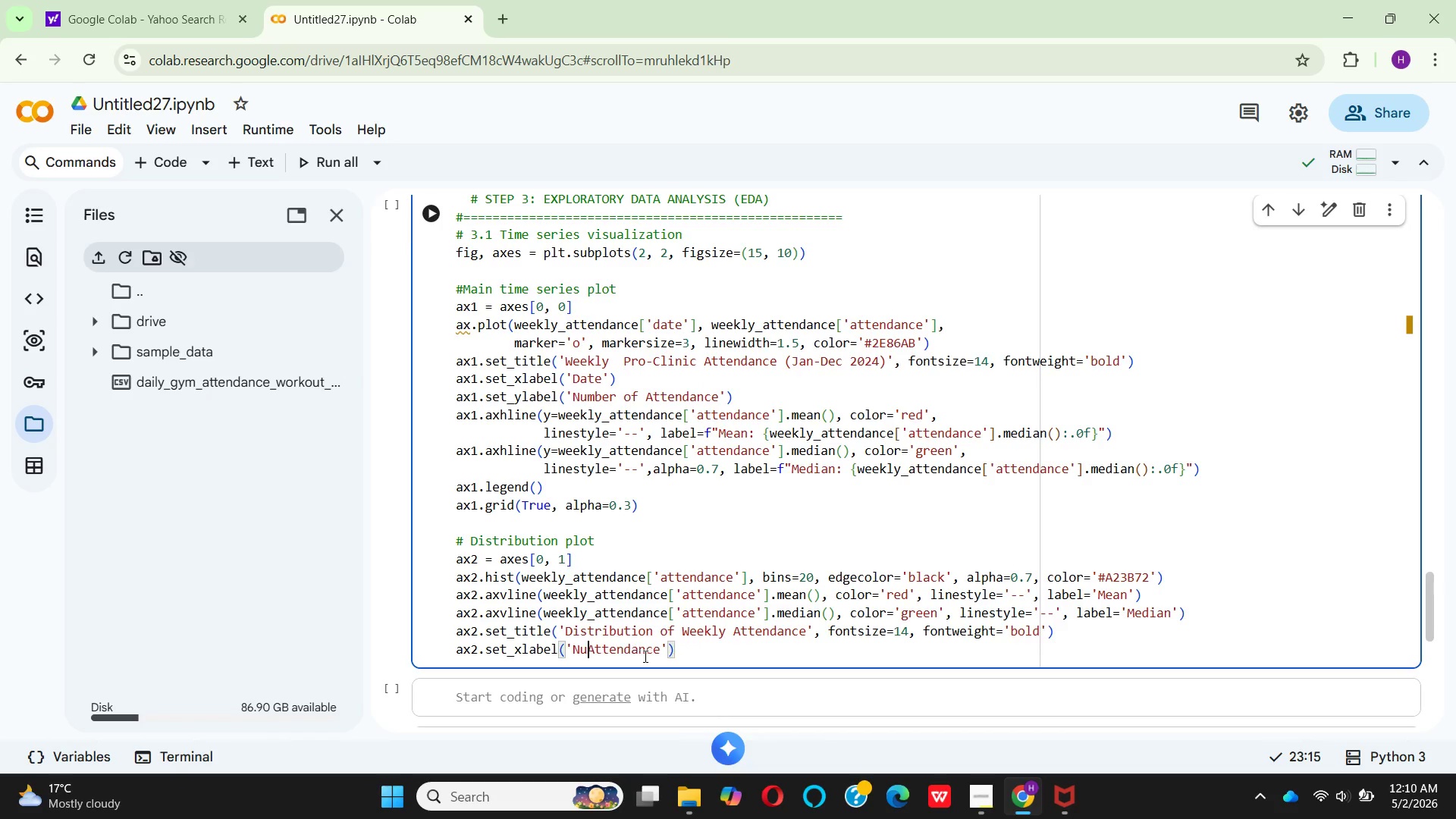 
key(Backspace)
 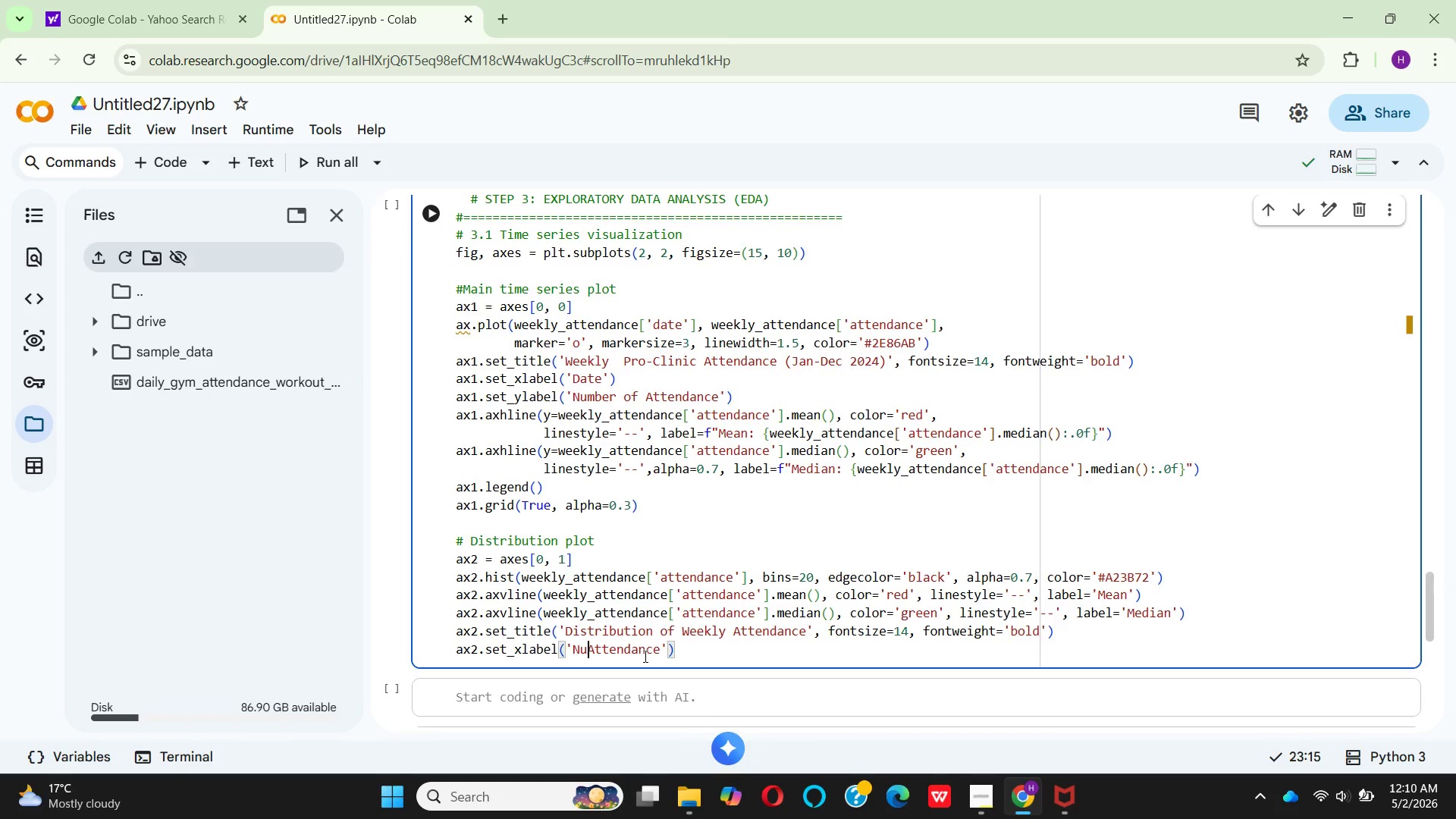 
key(Backspace)
 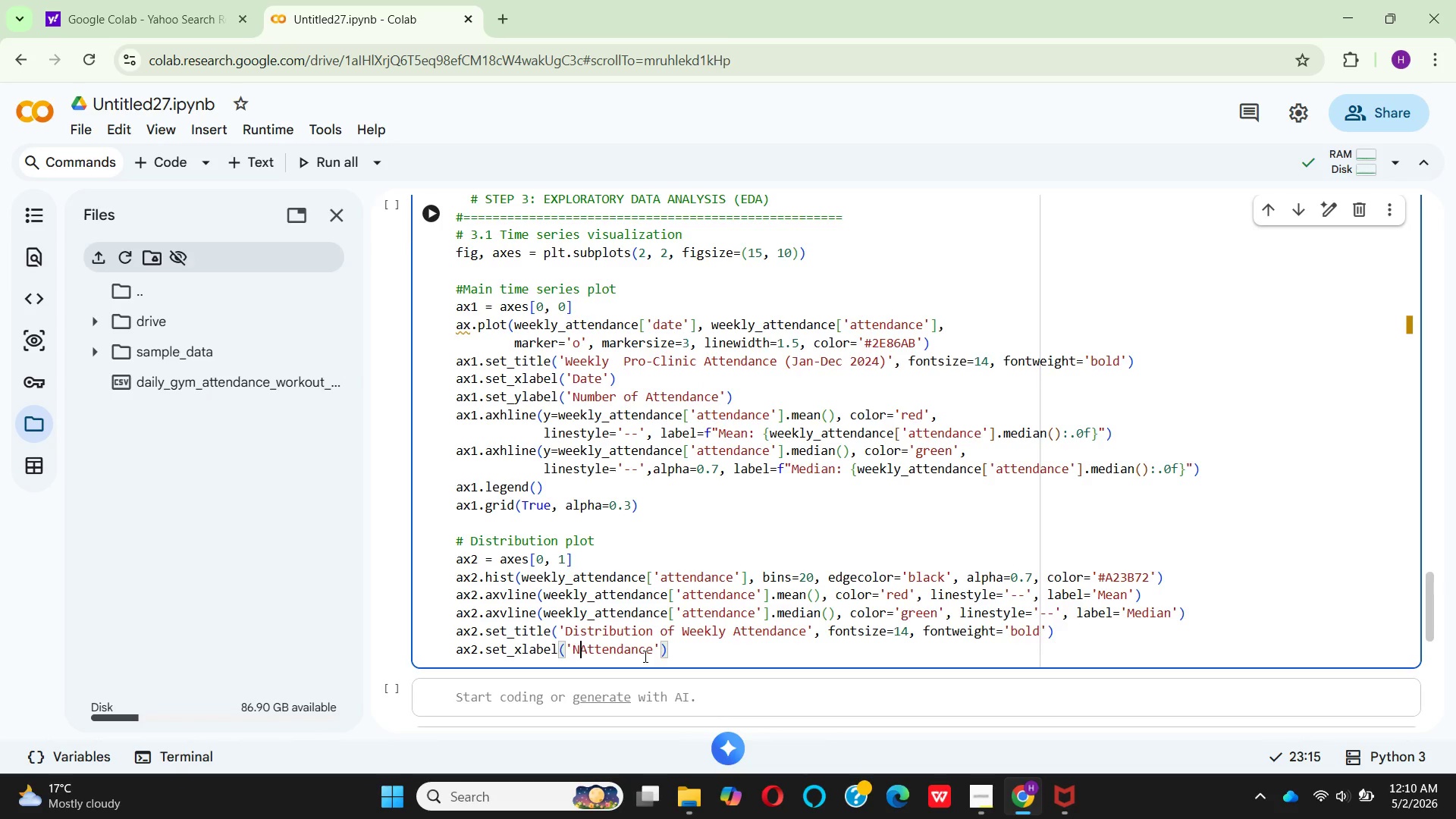 
key(Backspace)
 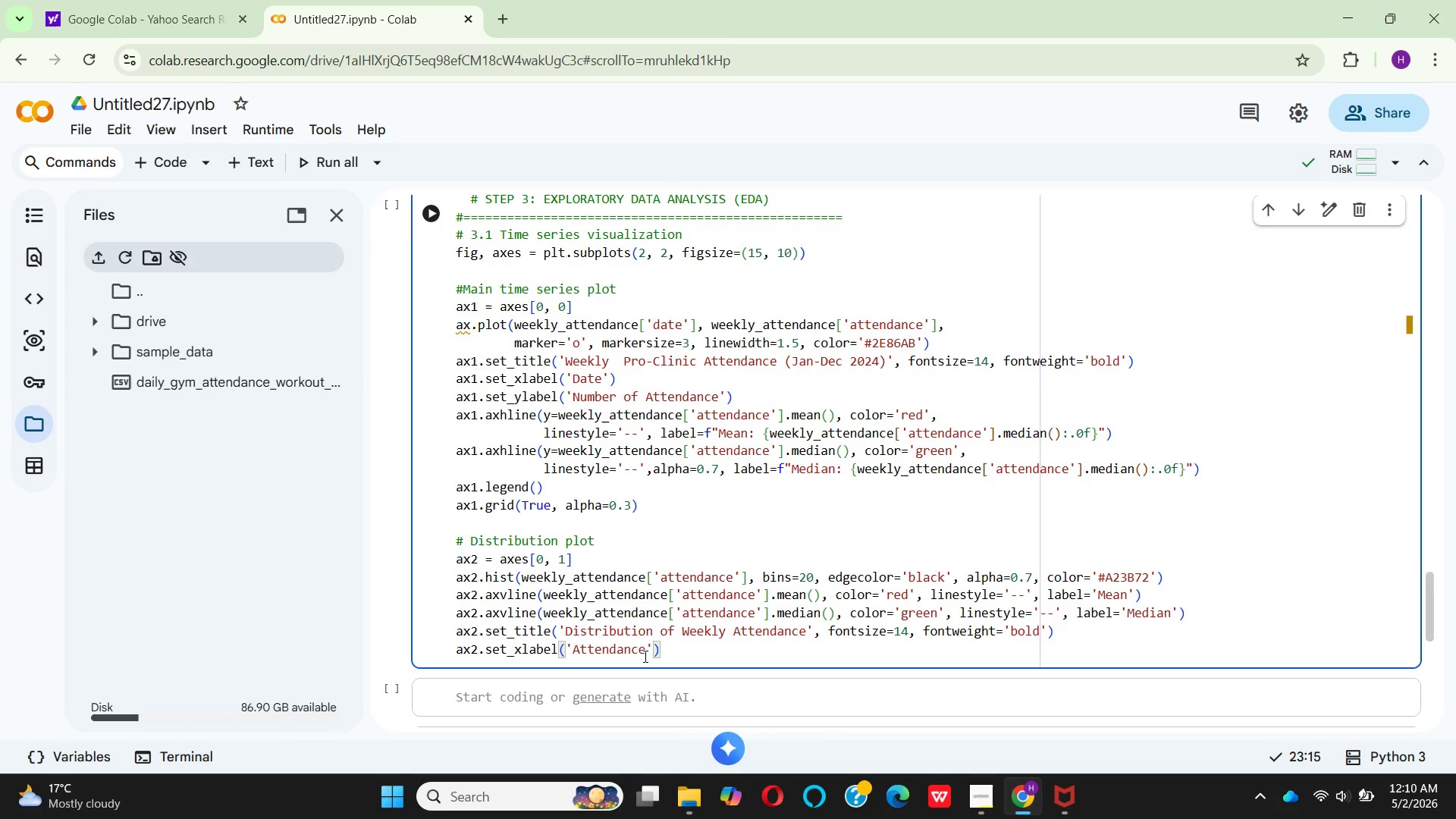 
key(ArrowRight)
 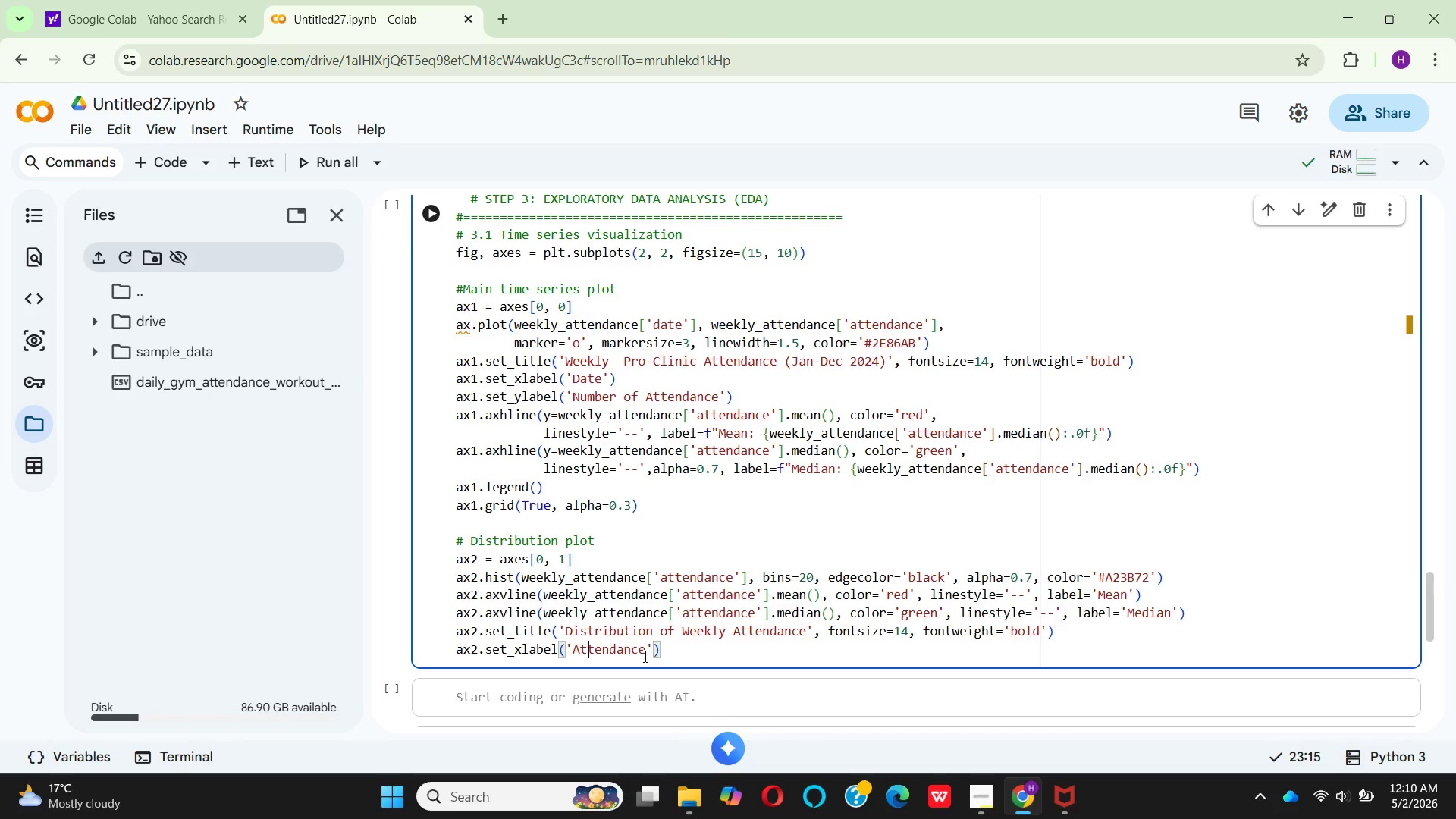 
key(ArrowRight)
 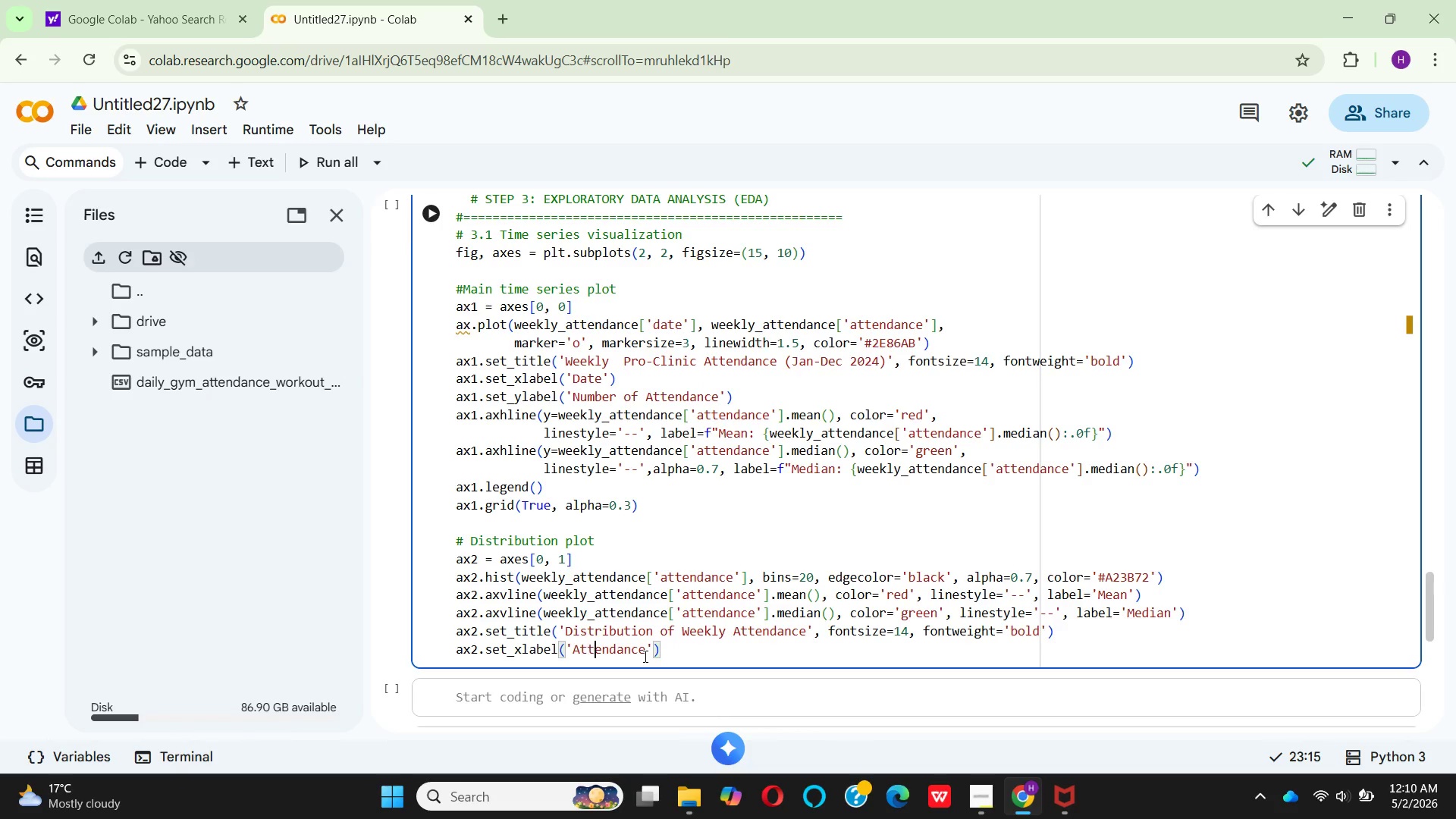 
key(ArrowRight)
 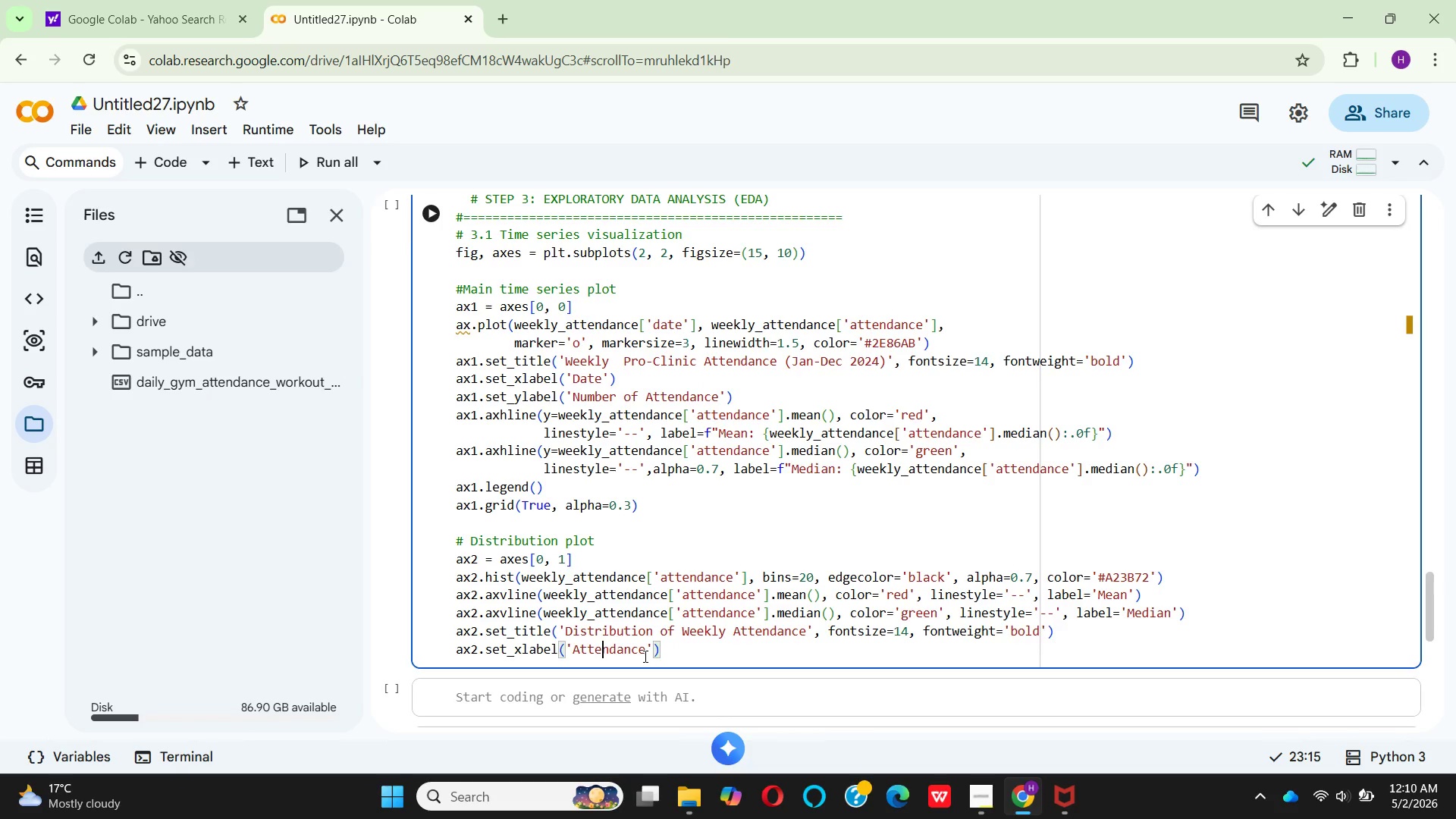 
key(ArrowRight)
 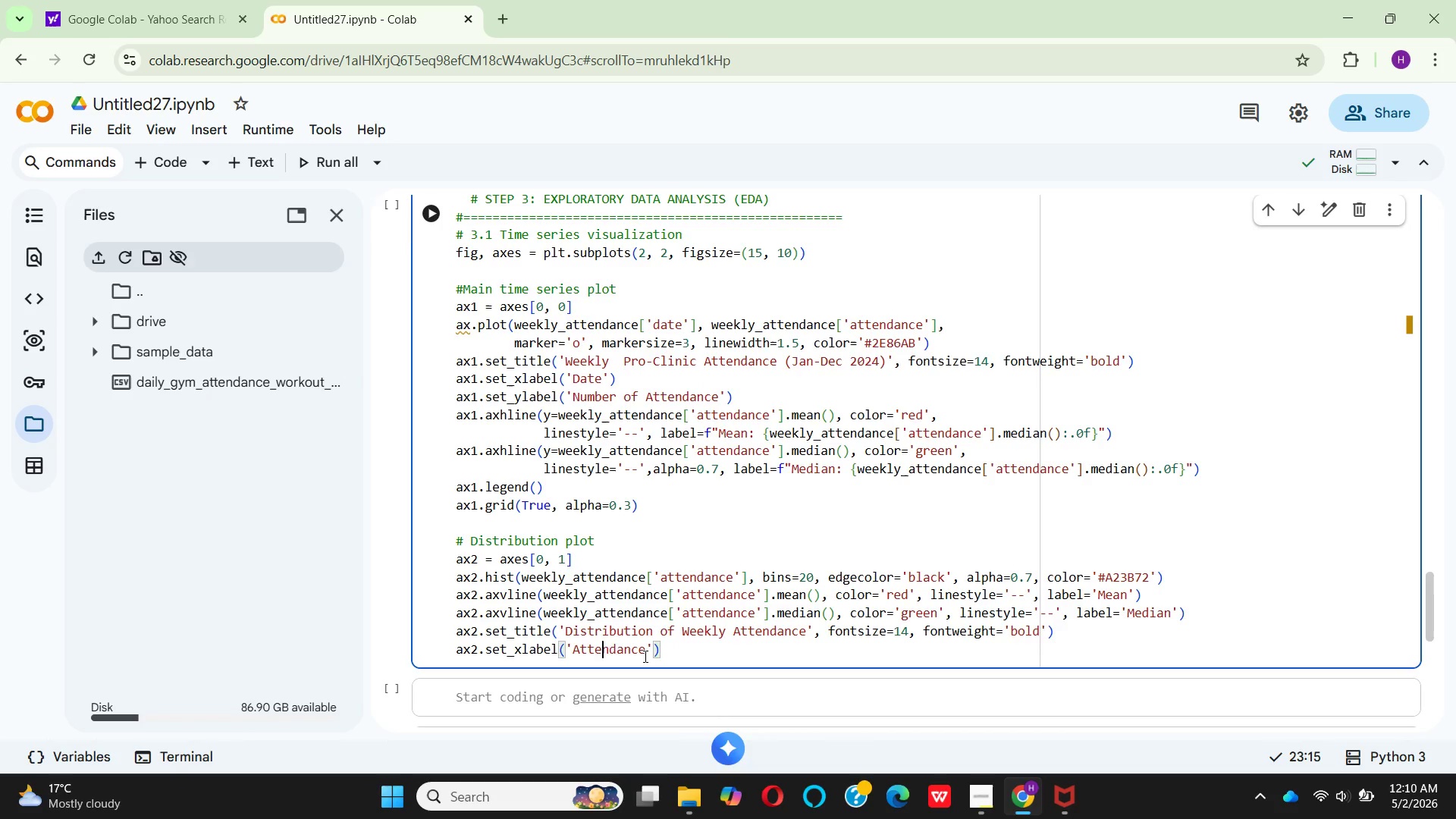 
key(ArrowRight)
 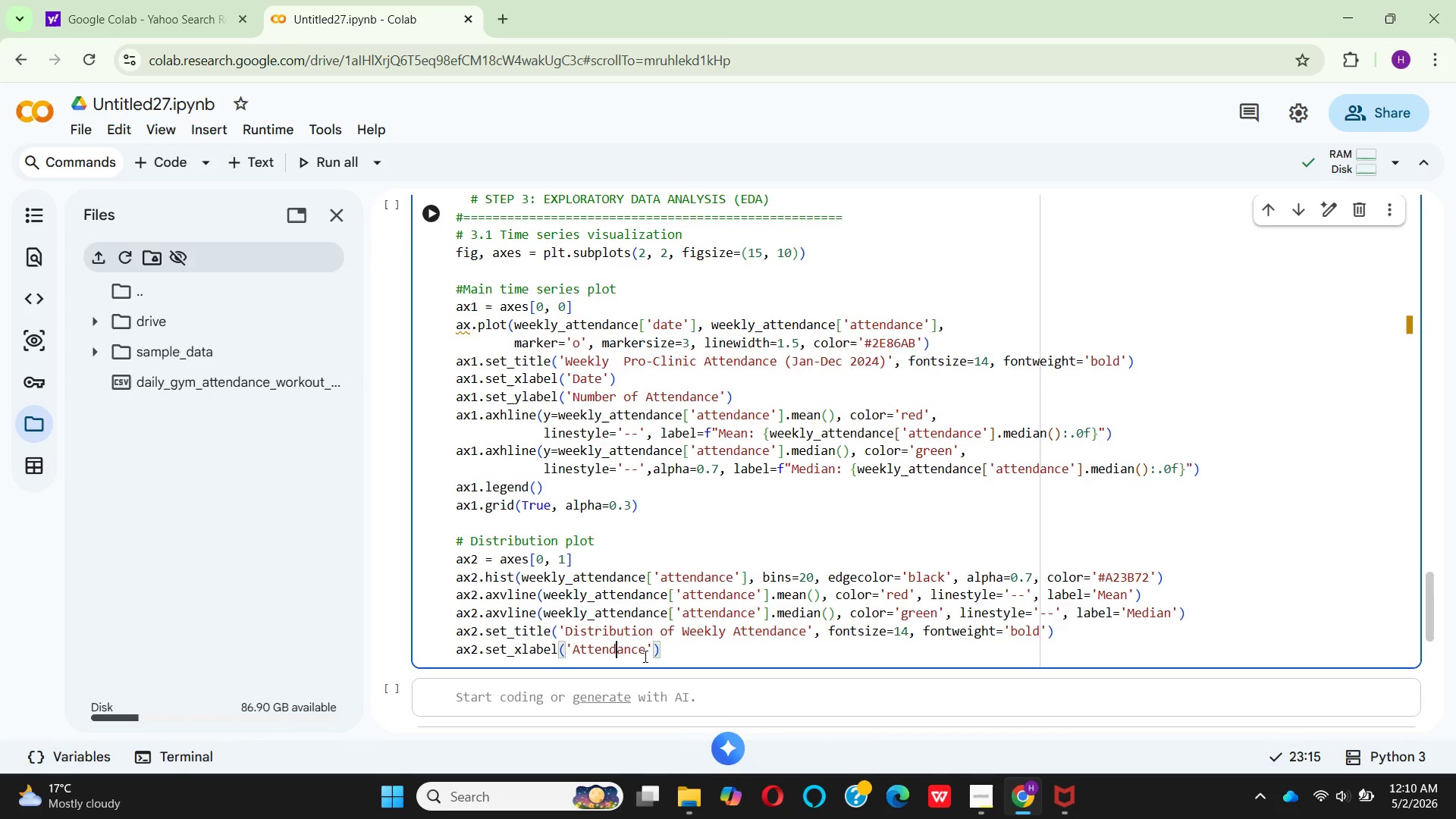 
key(ArrowRight)
 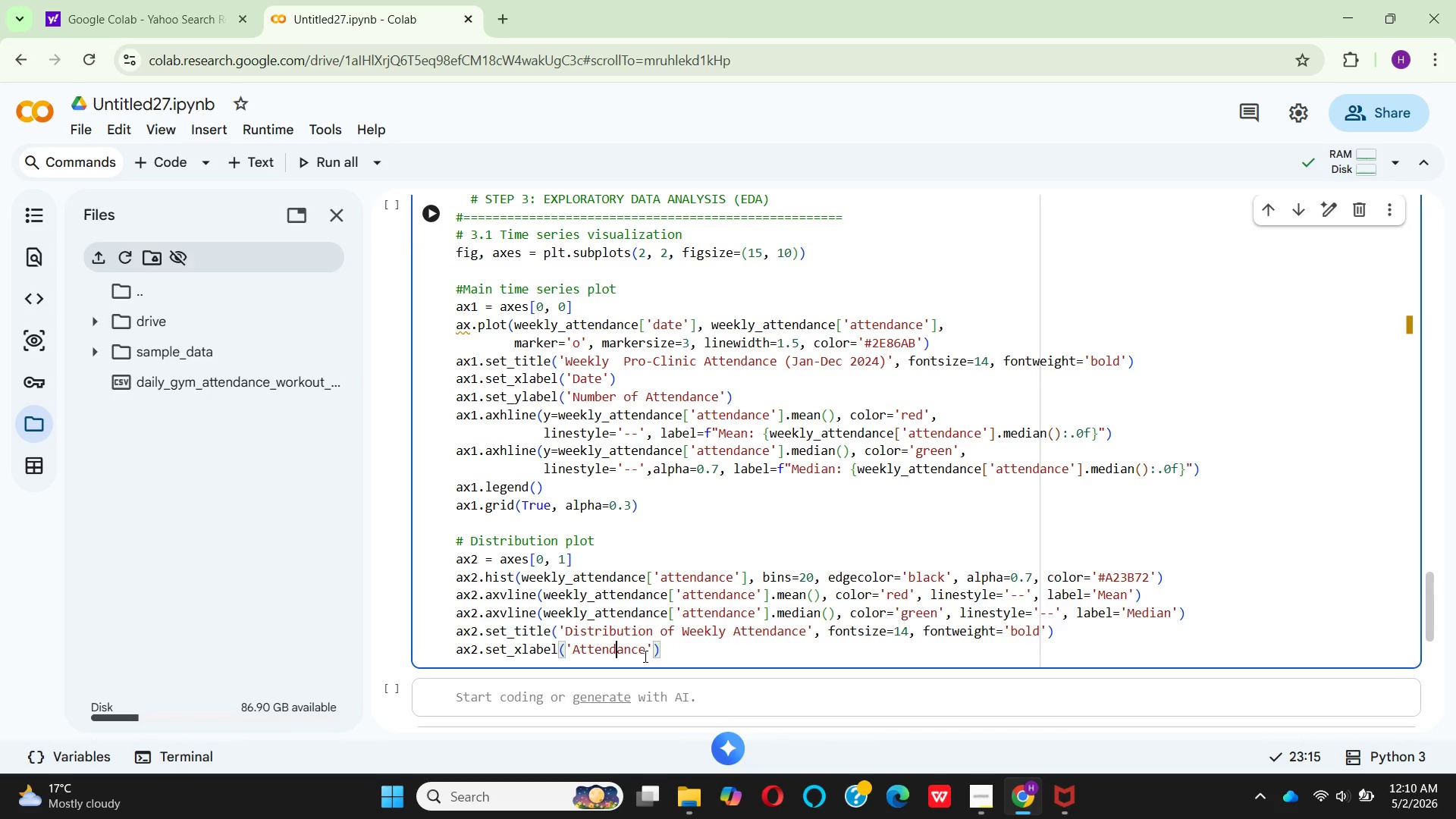 
key(ArrowRight)
 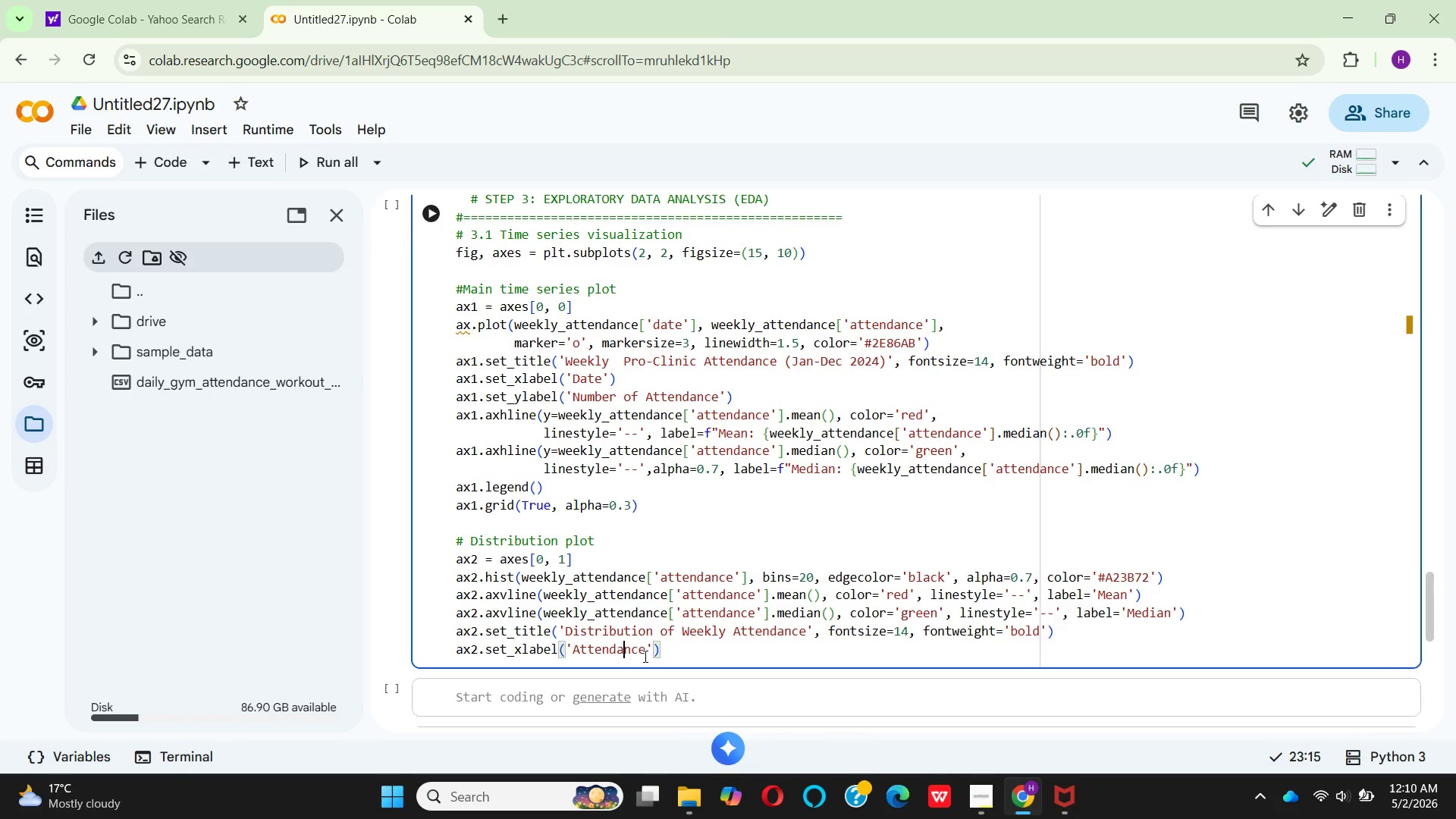 
key(ArrowRight)
 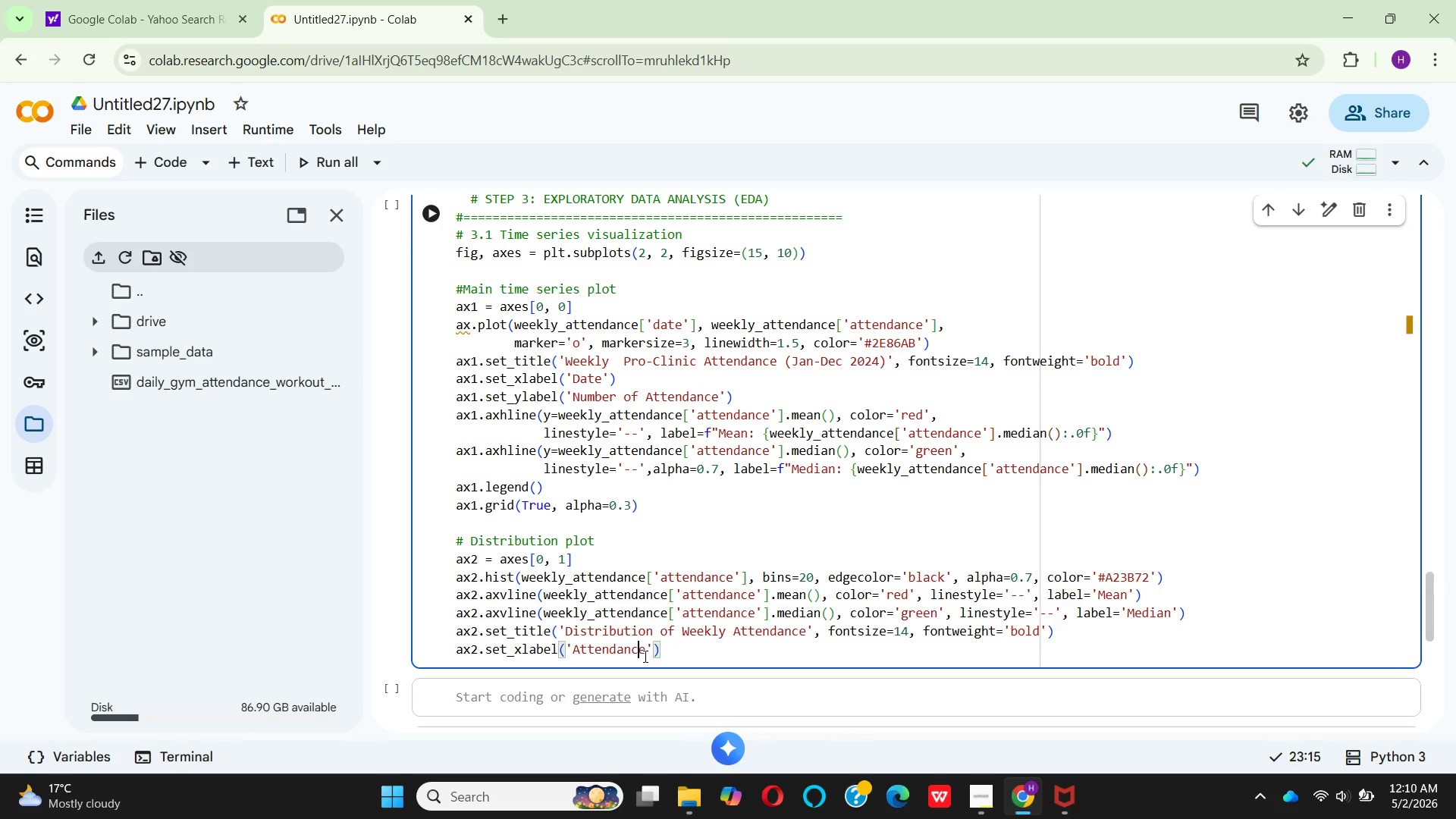 
key(ArrowRight)
 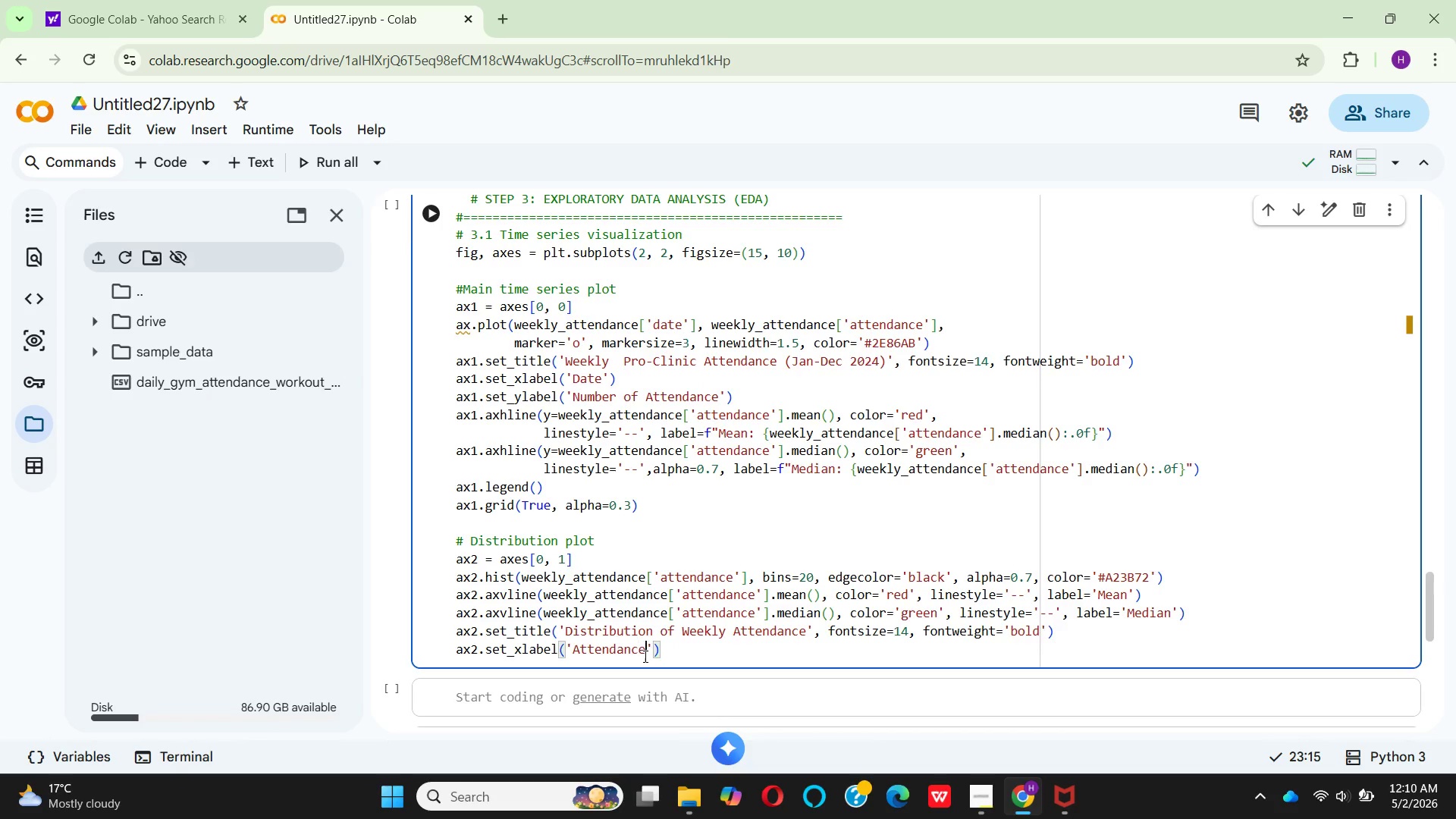 
key(ArrowRight)
 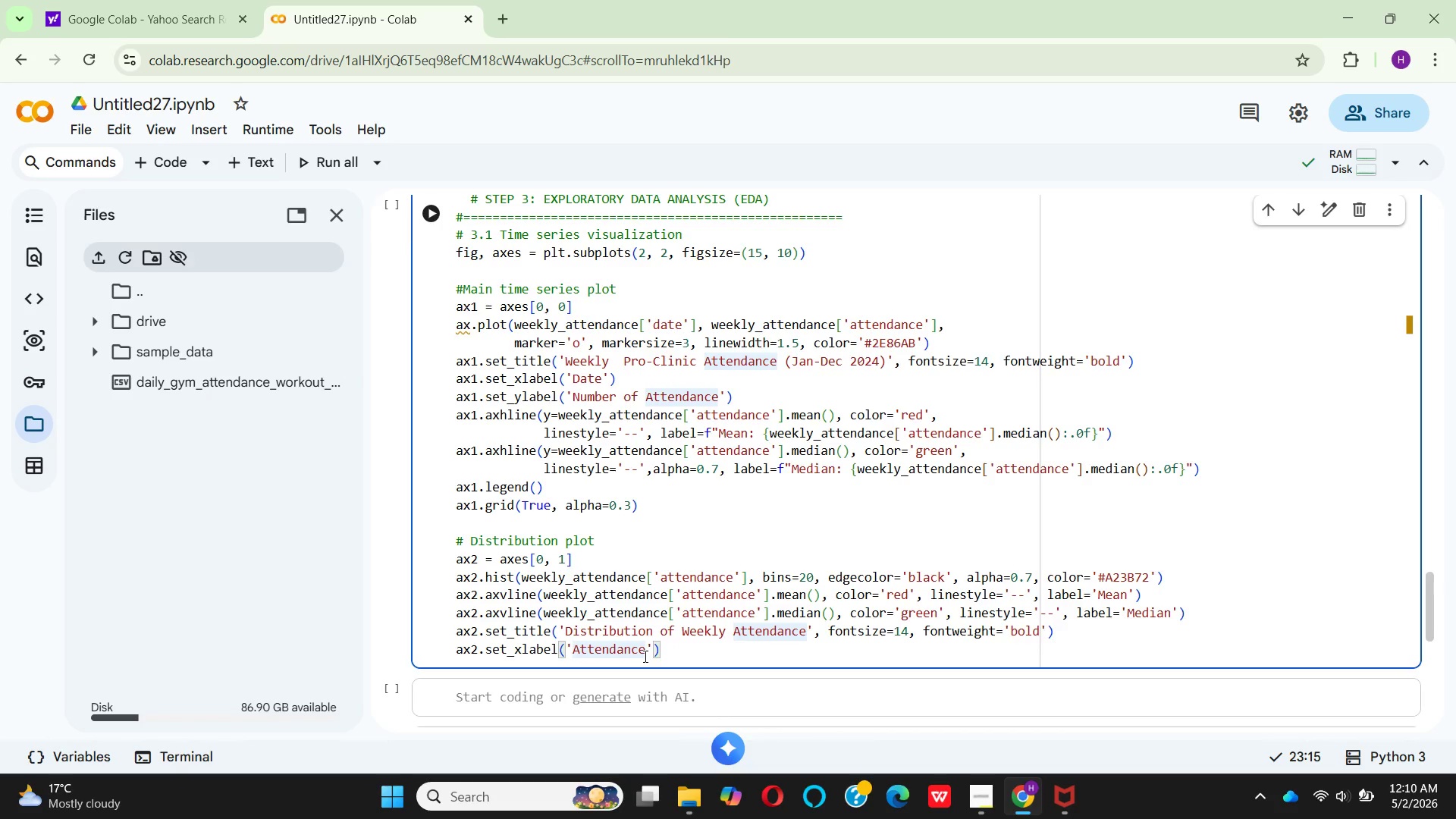 
type( cou)
 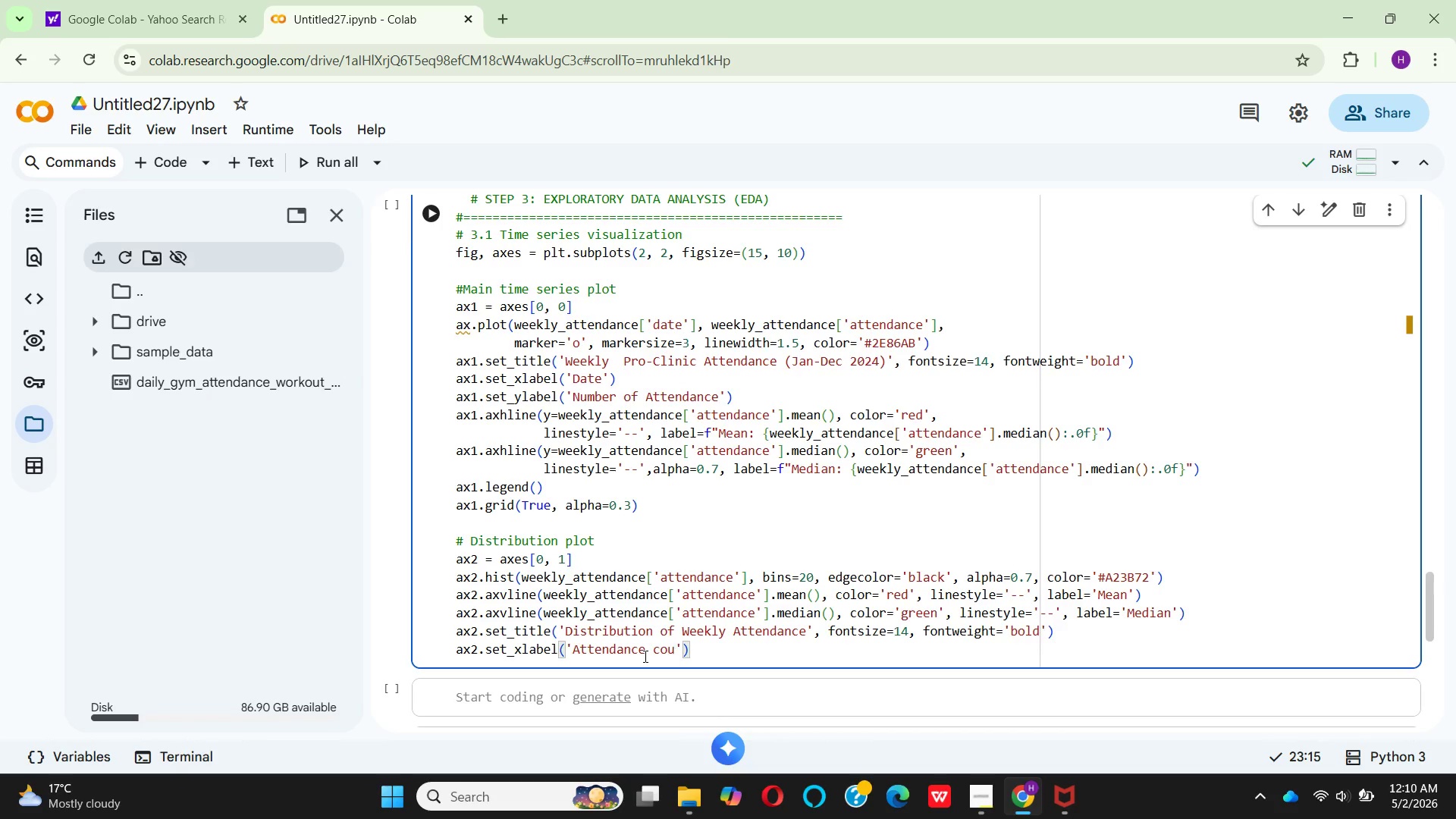 
type(nt)
 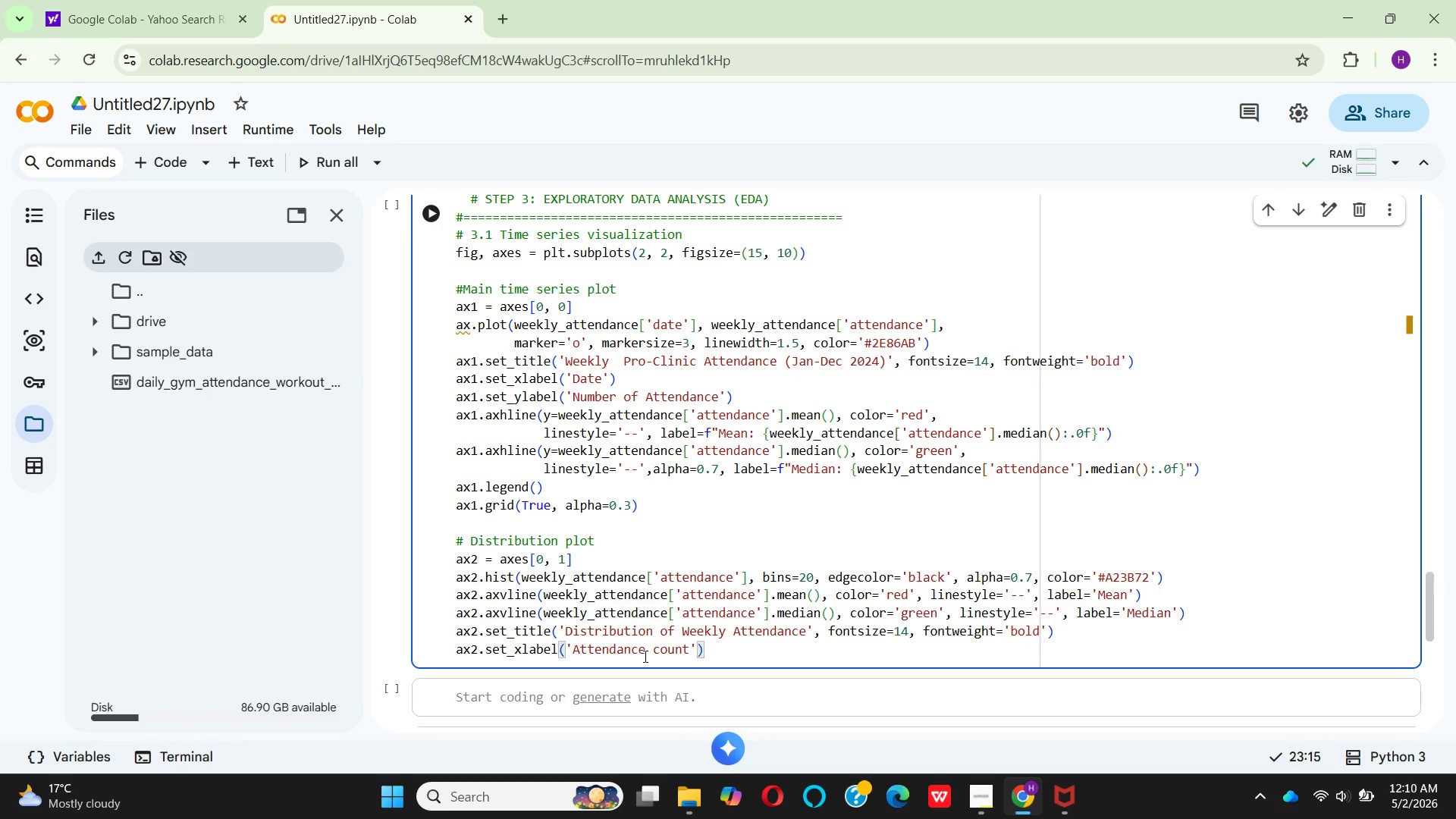 
key(ArrowRight)
 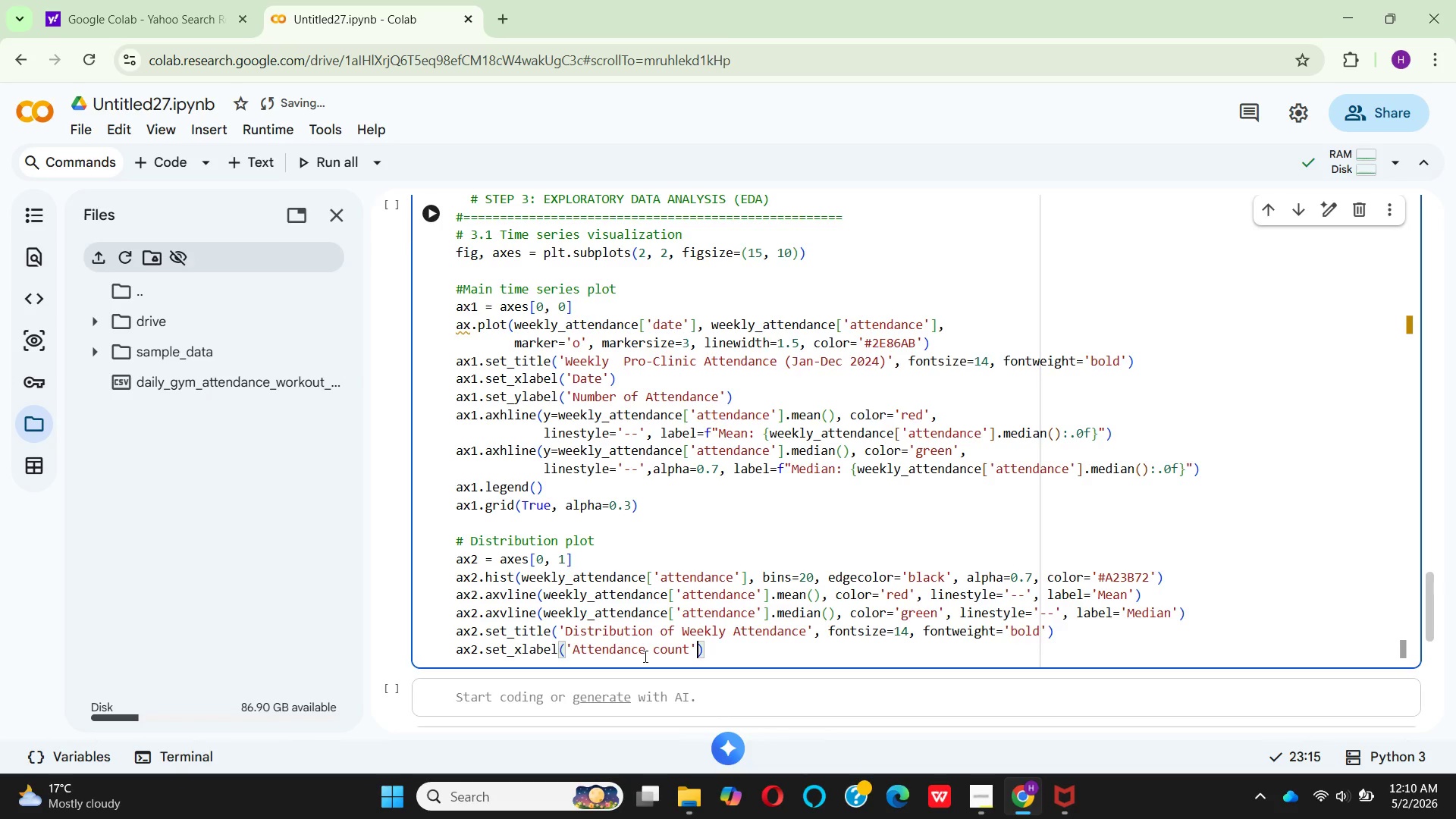 
key(ArrowRight)
 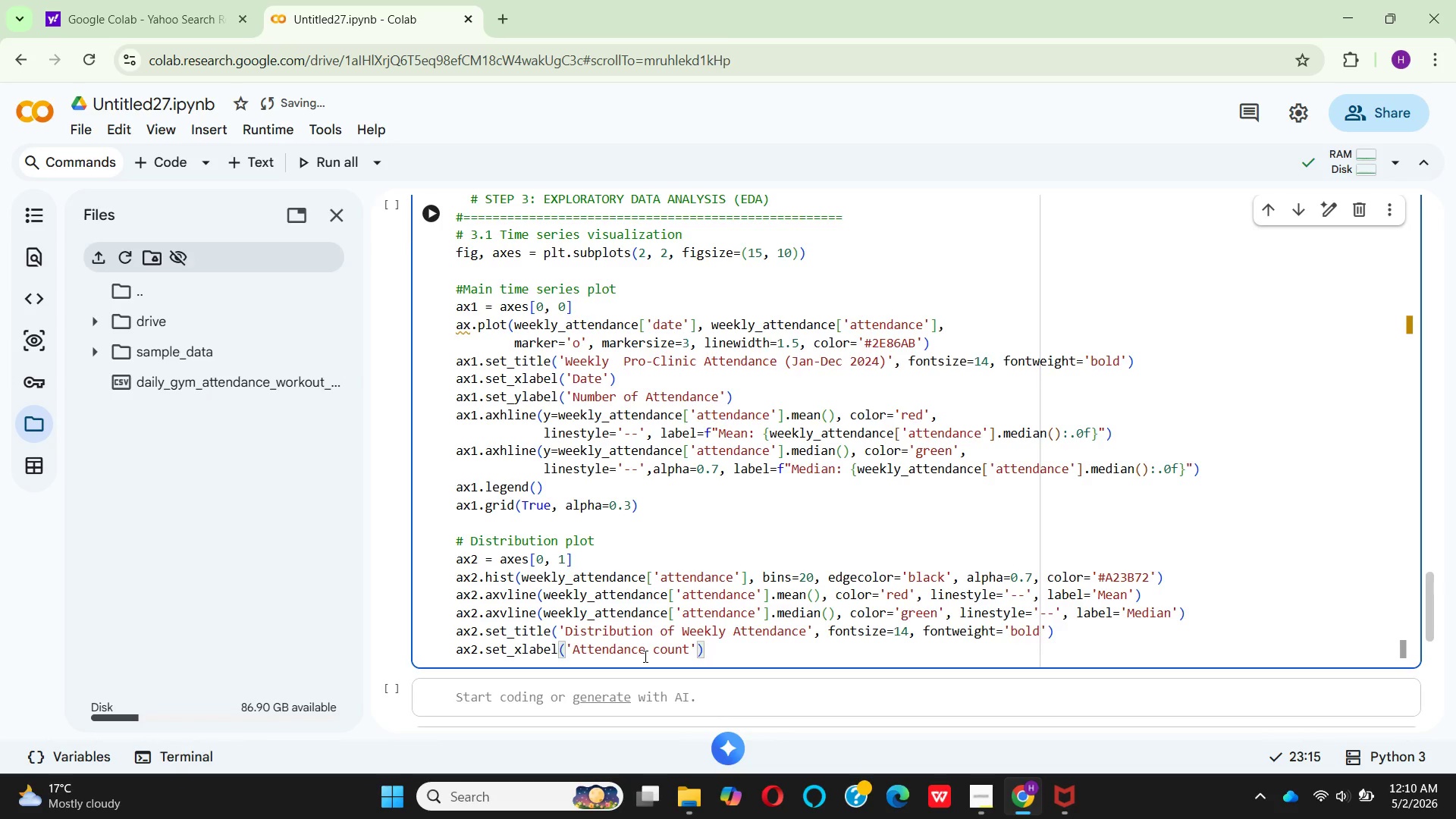 
key(Enter)
 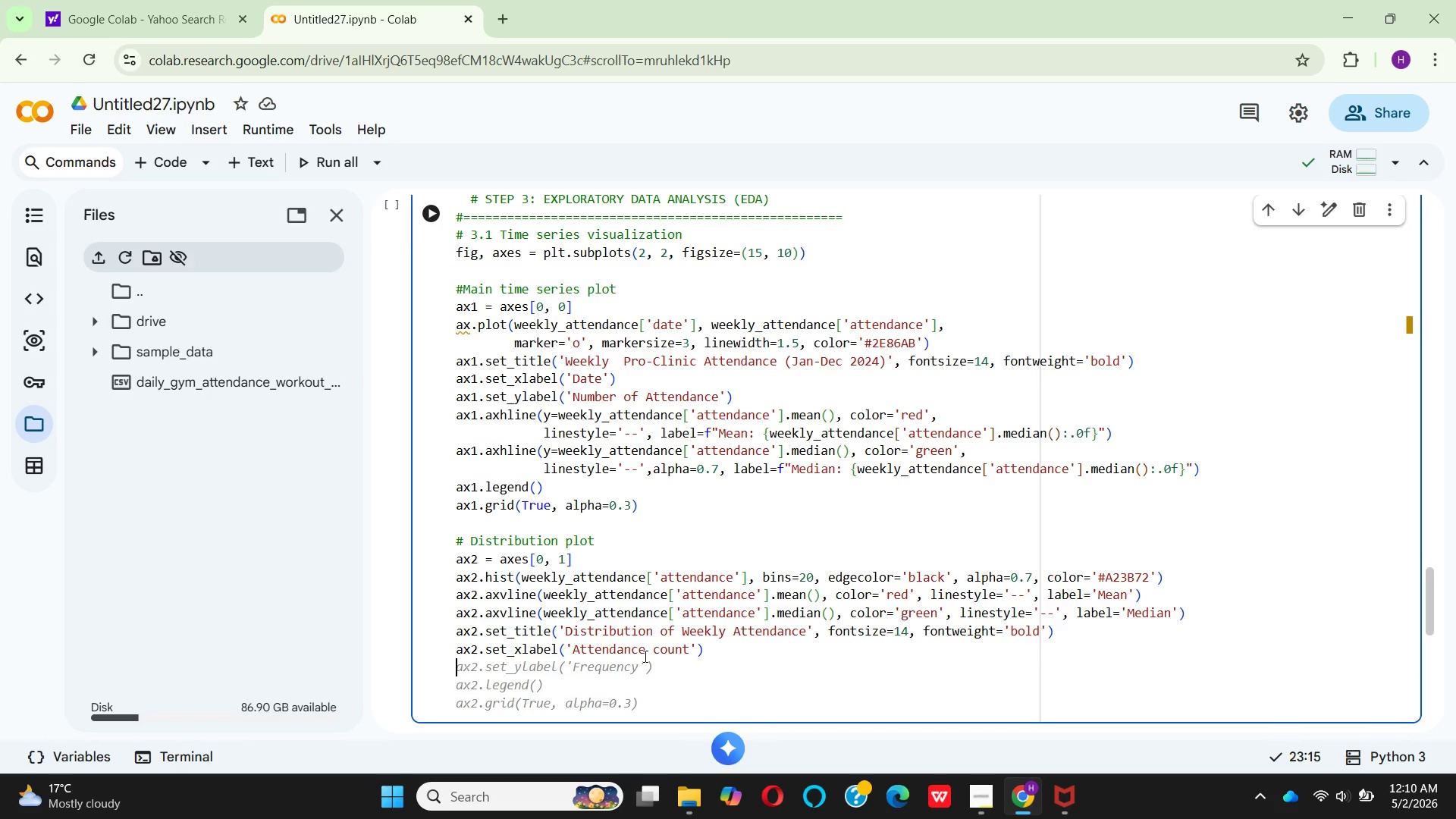 
type(ax)
 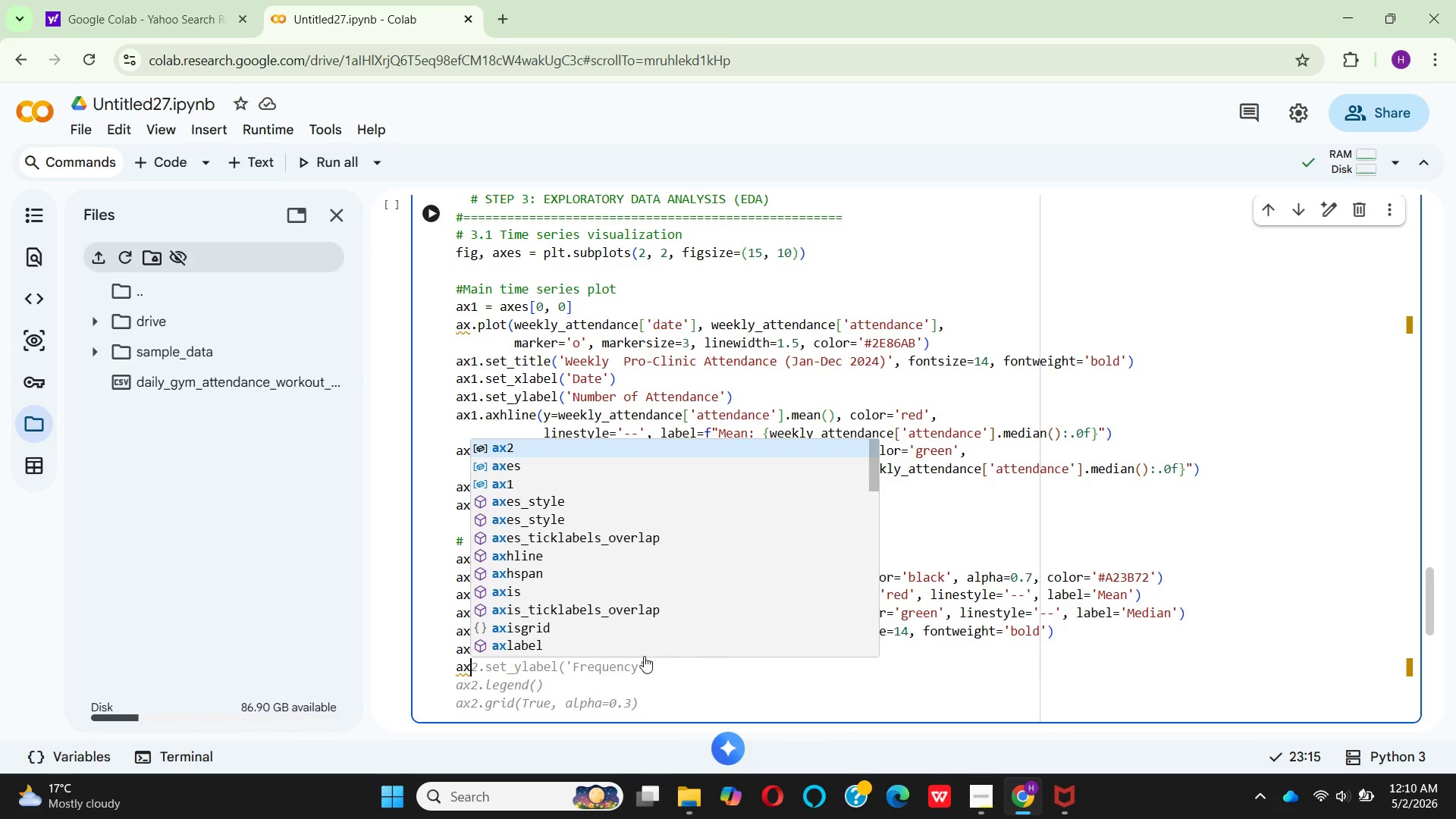 
wait(6.53)
 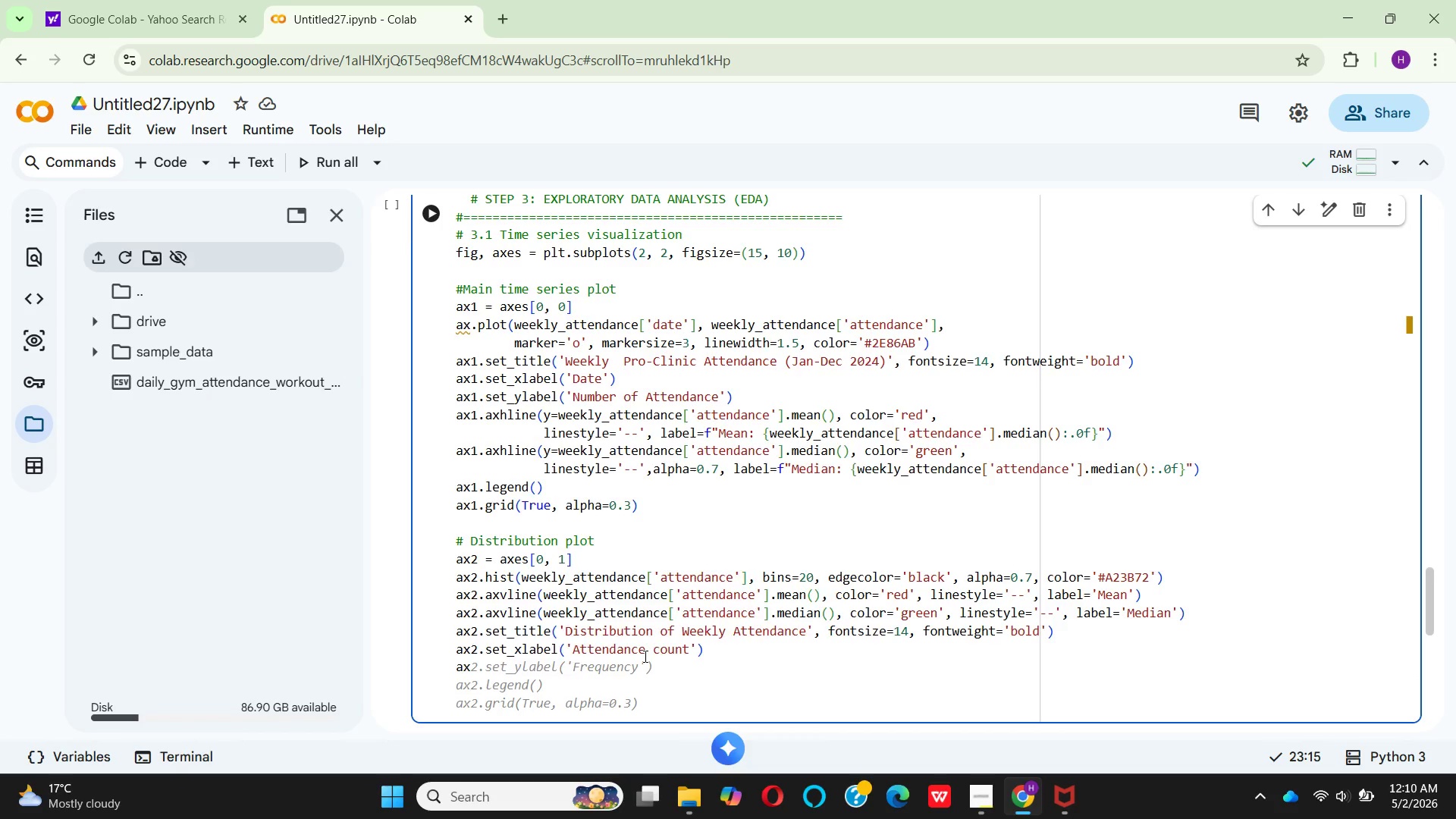 
key(Enter)
 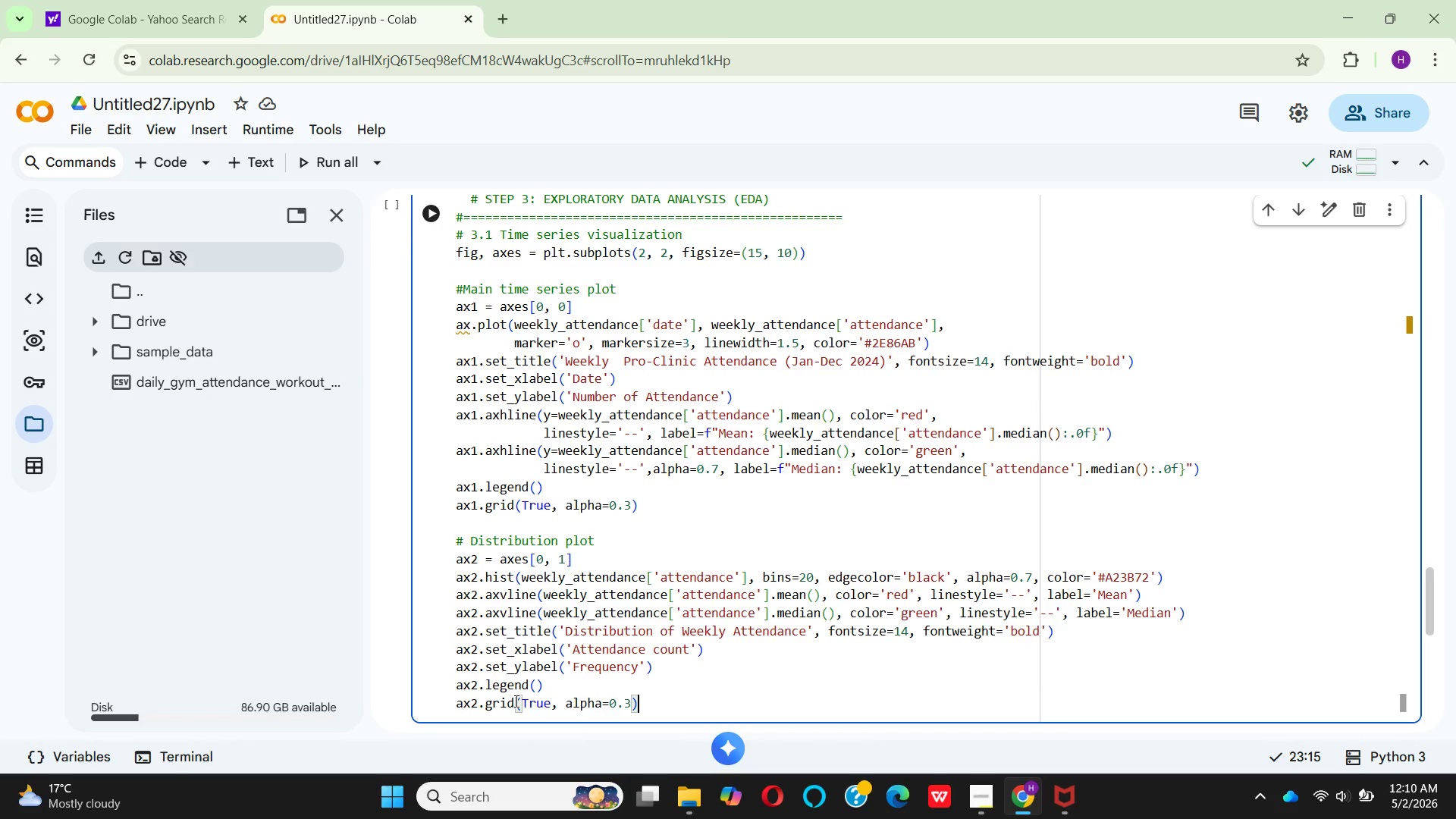 
wait(6.55)
 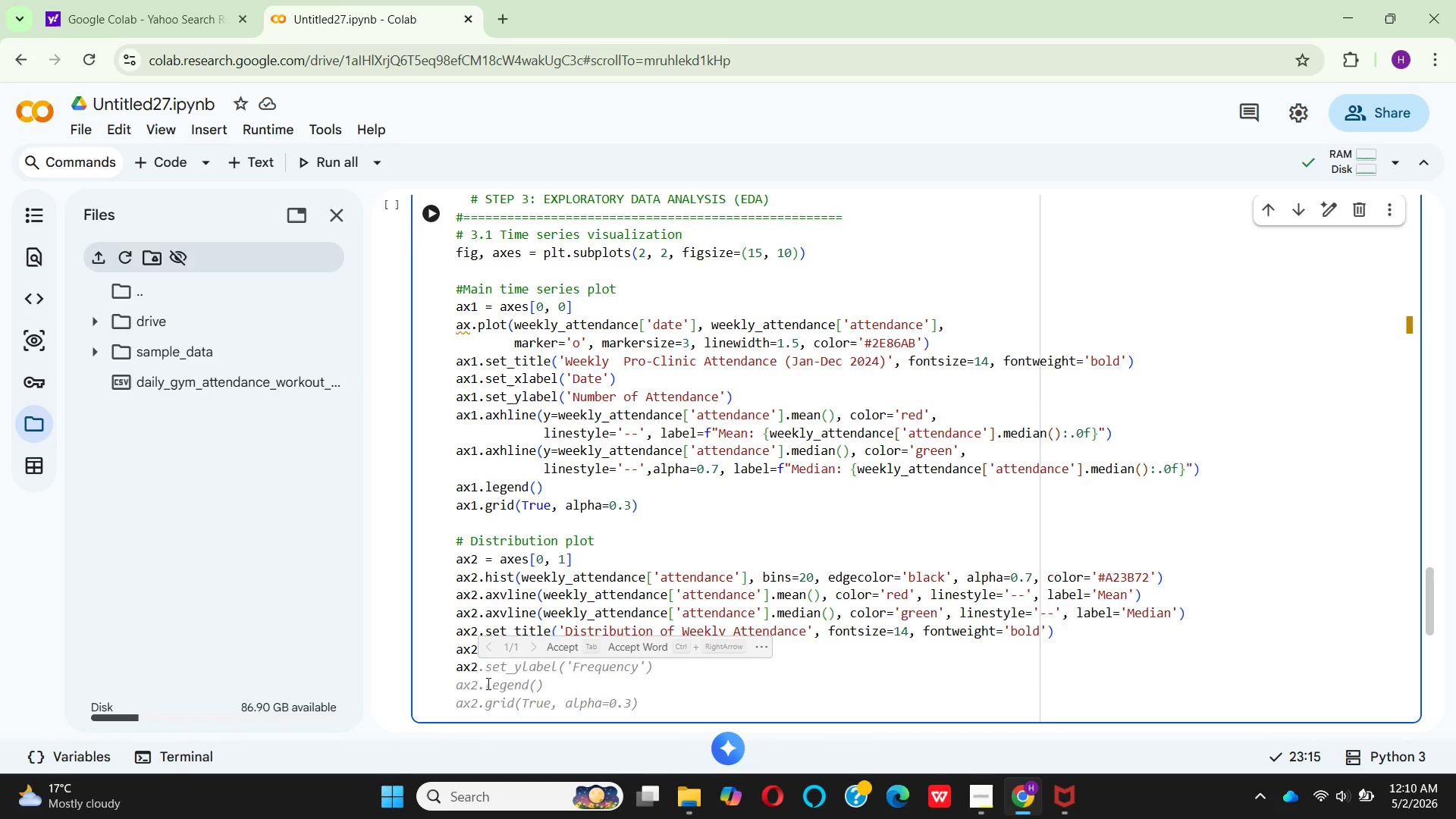 
left_click_drag(start_coordinate=[639, 706], to_coordinate=[450, 708])
 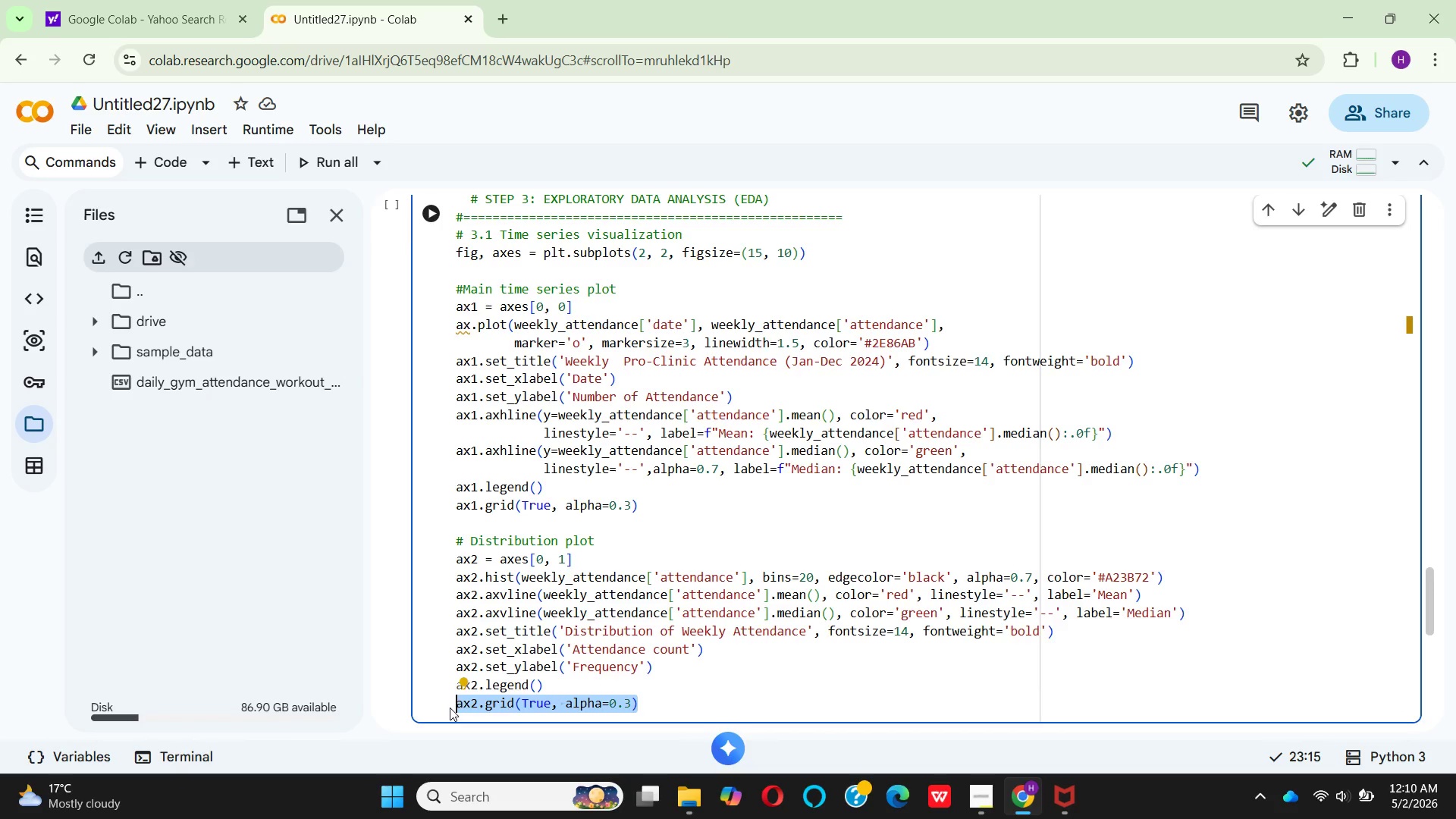 
key(Backspace)
 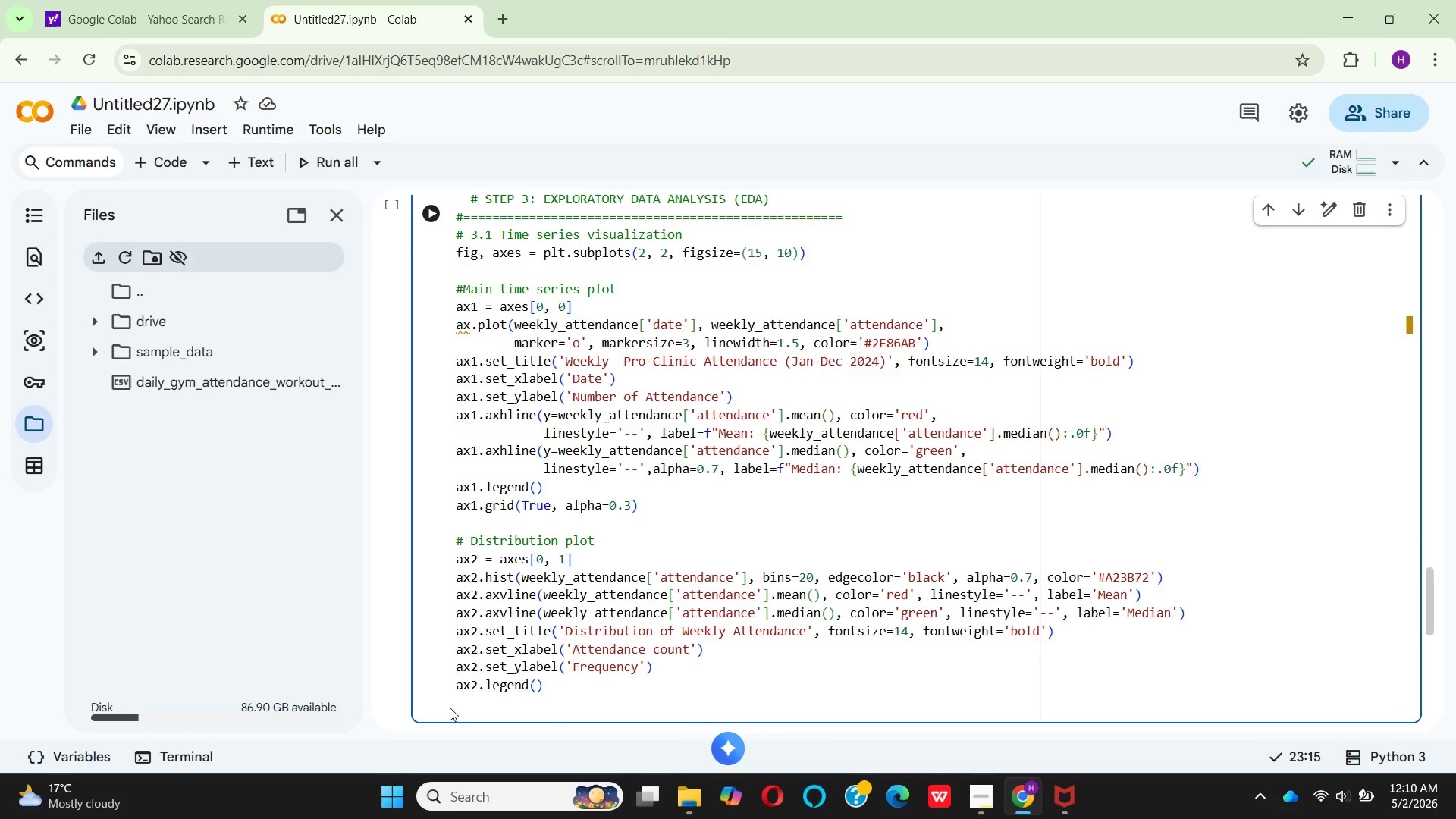 
key(Enter)
 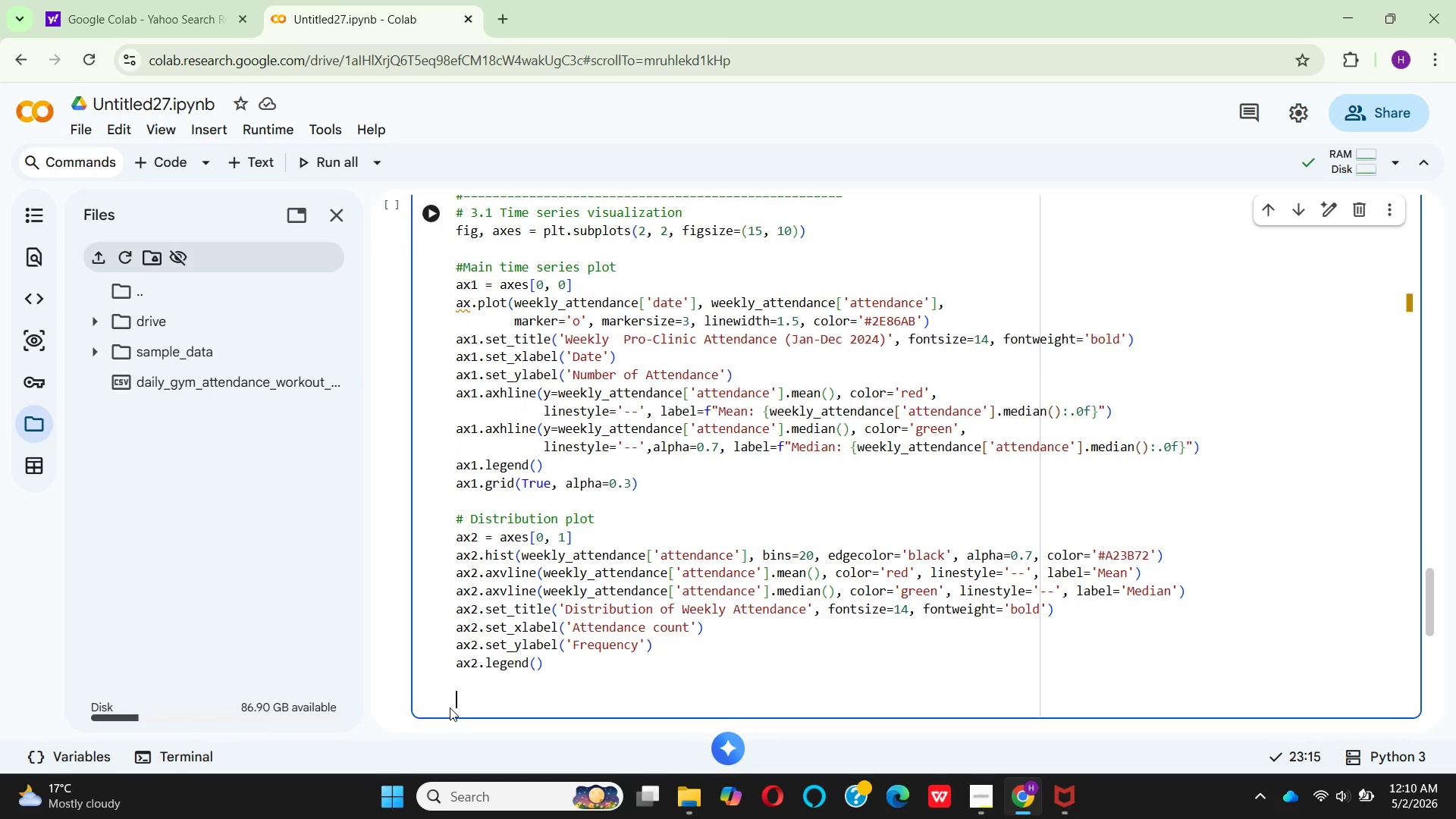 
key(Enter)
 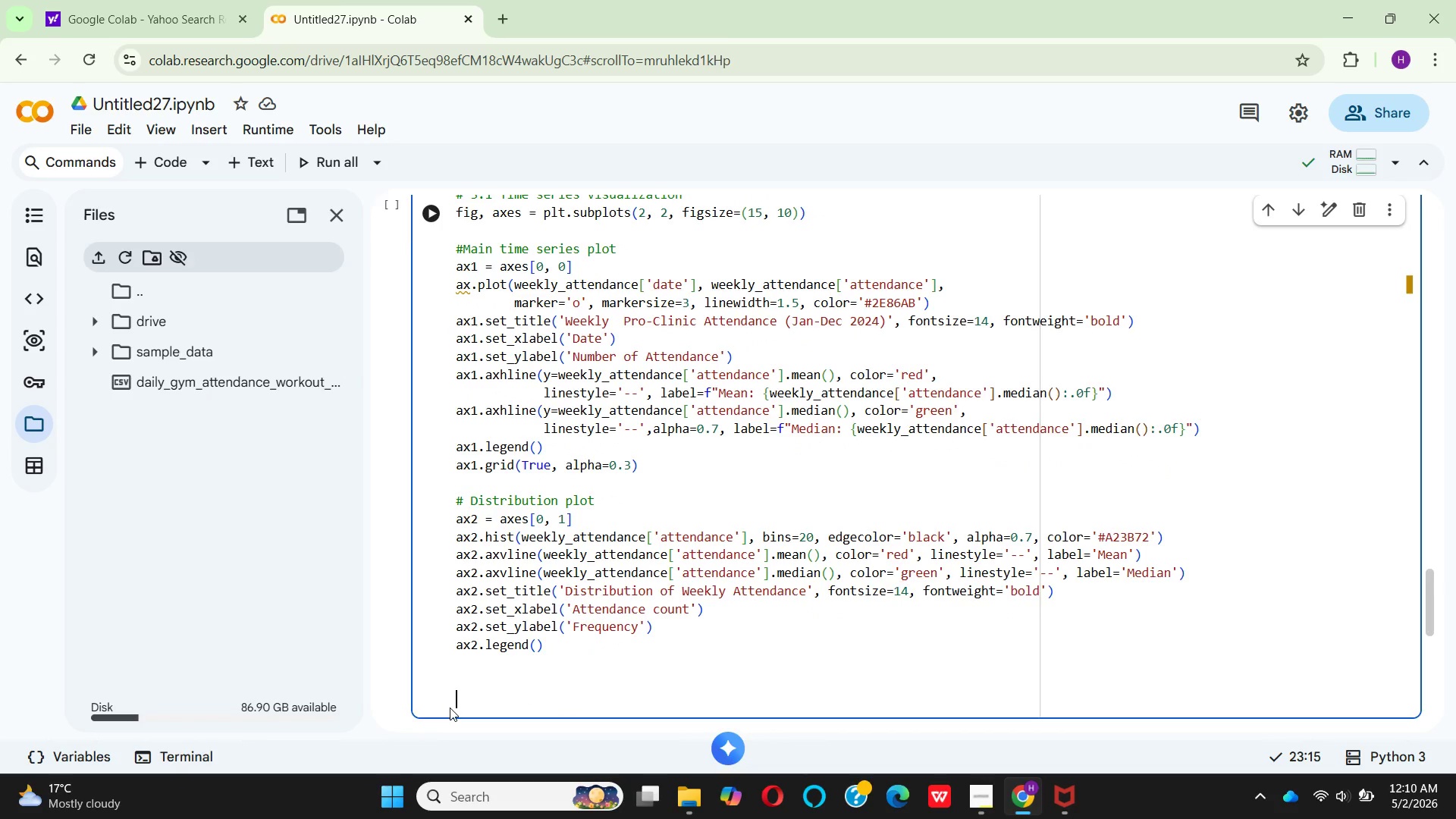 
key(Shift+ShiftLeft)
 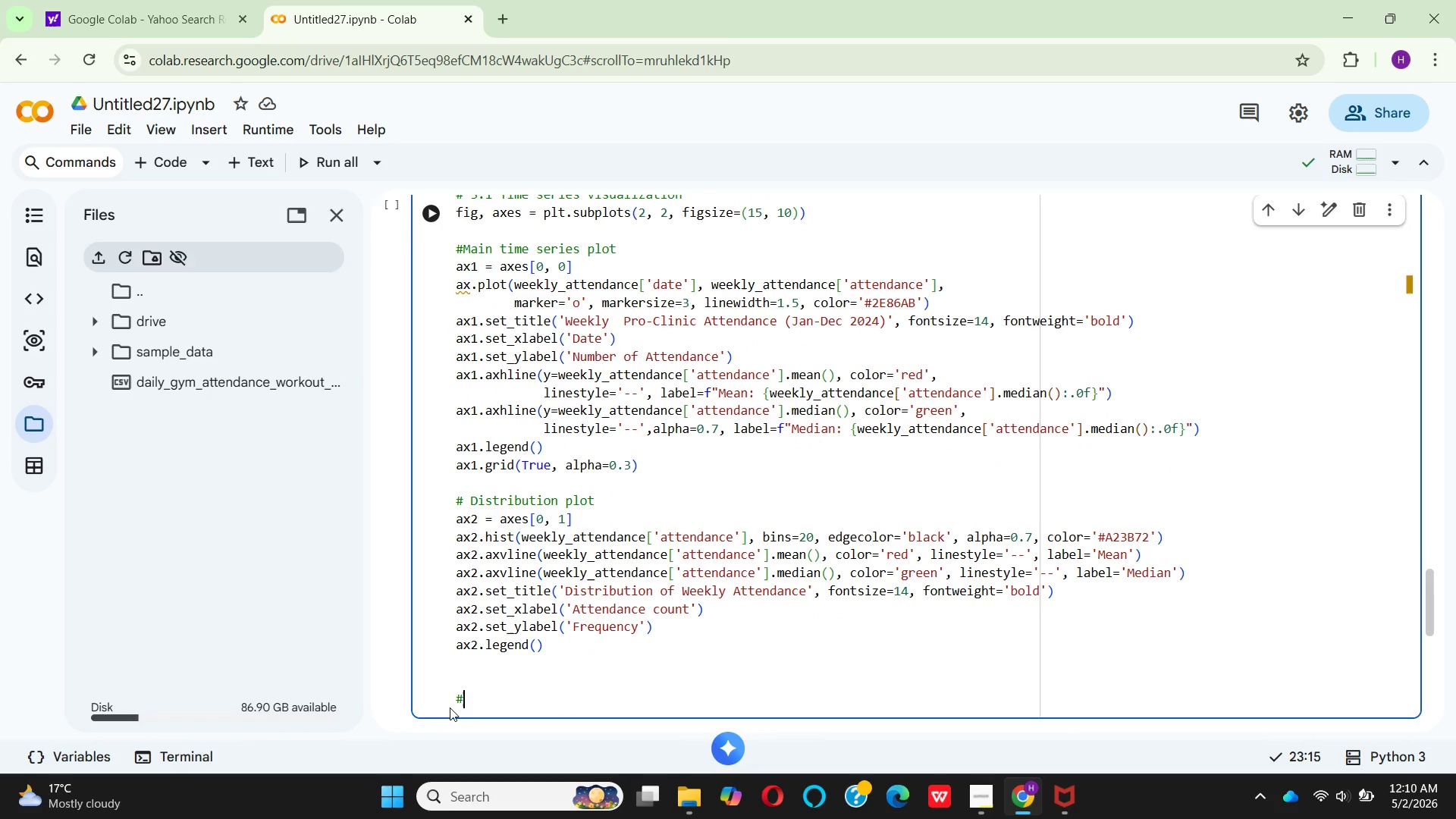 
key(Shift+3)
 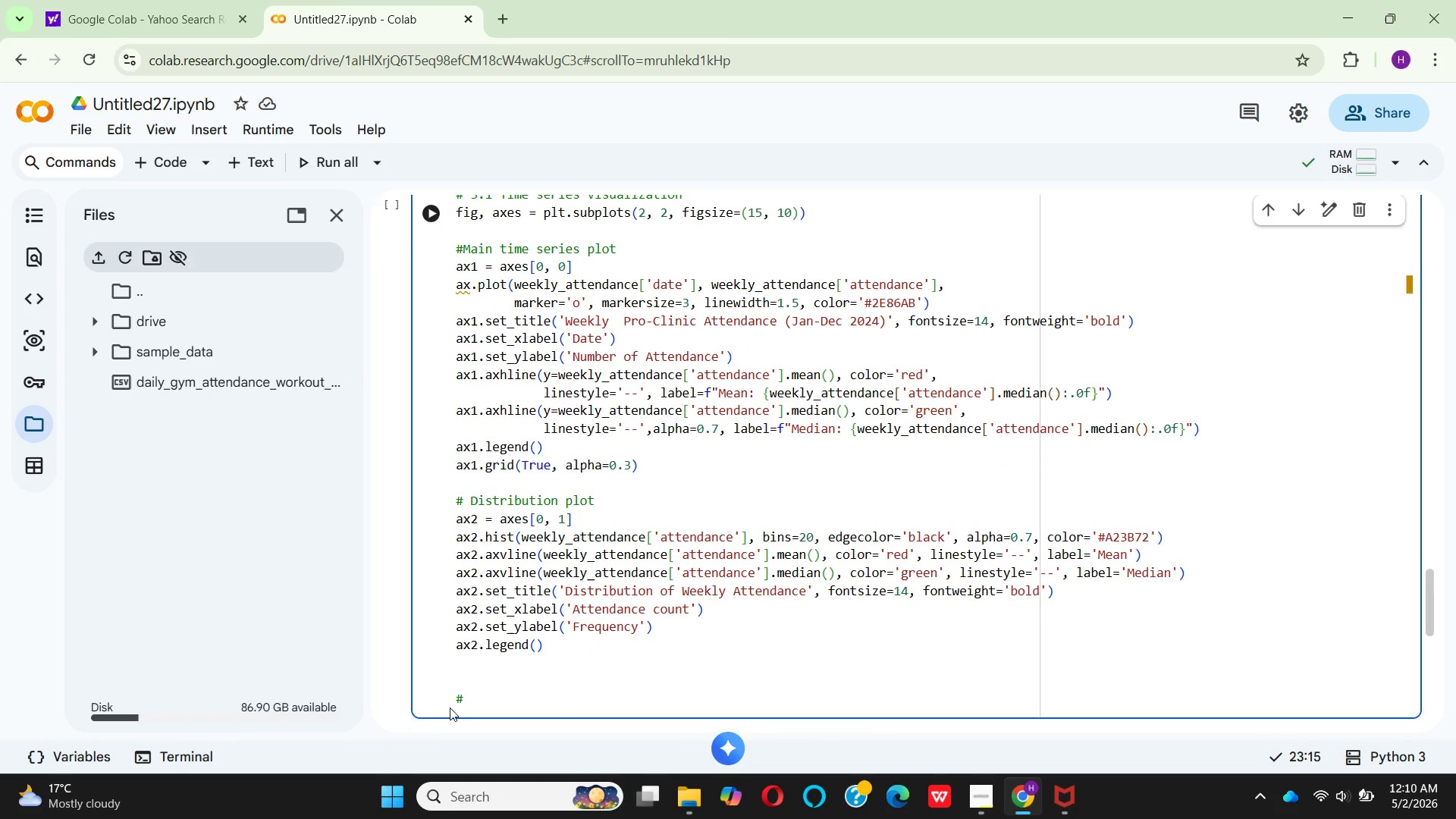 
key(Space)
 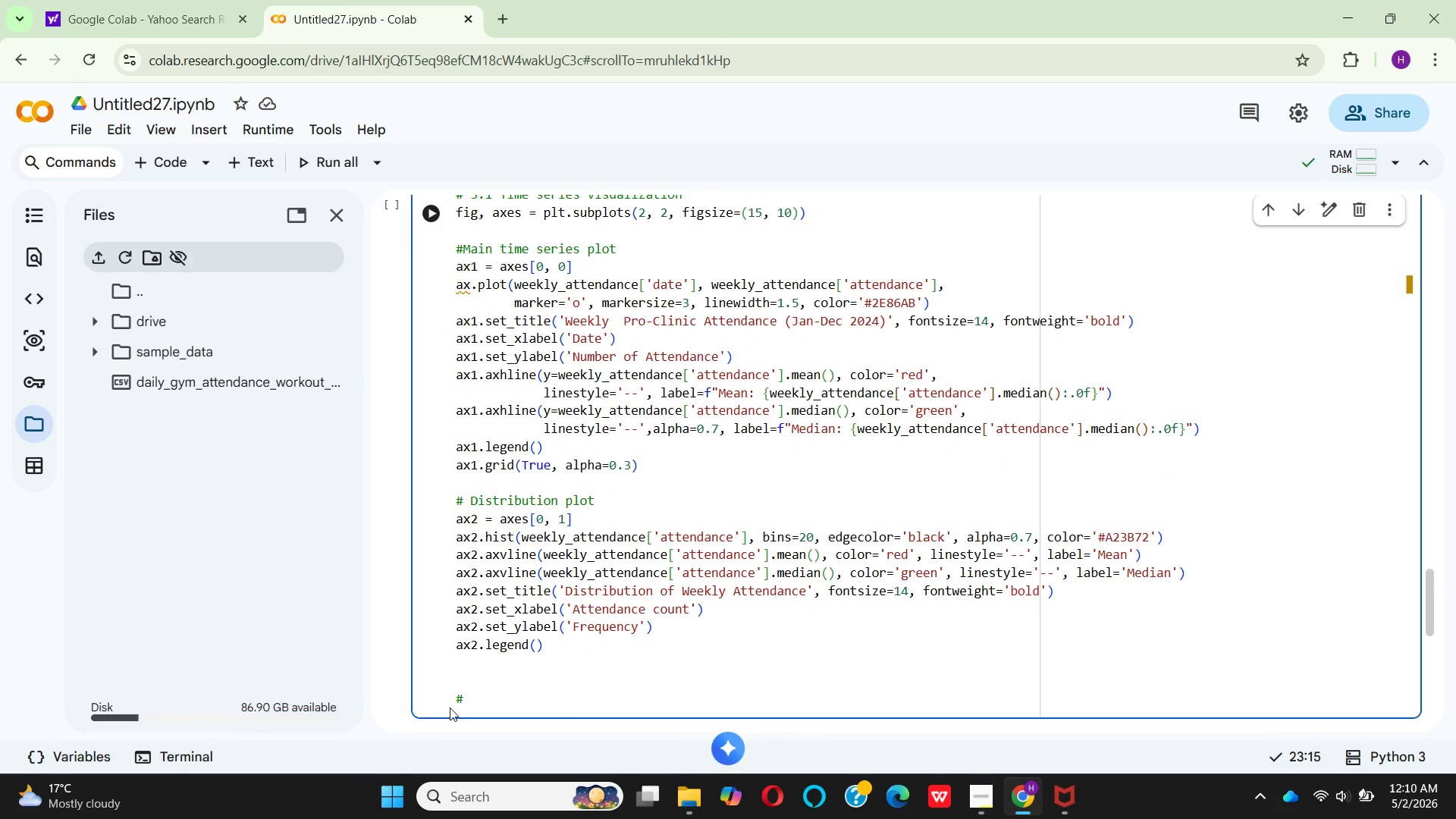 
type(Box plot by mont)
 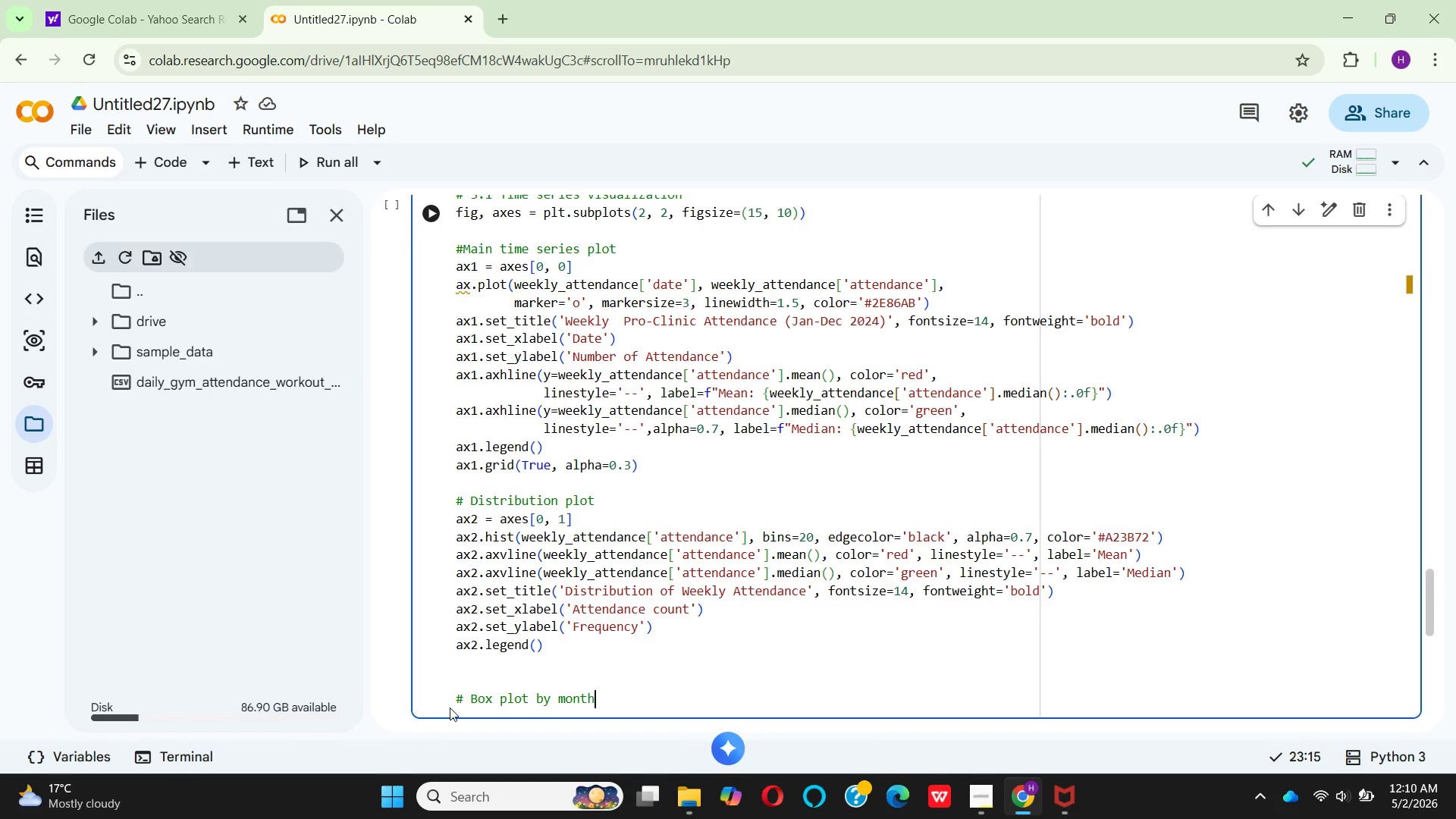 
hold_key(key=H, duration=0.33)
 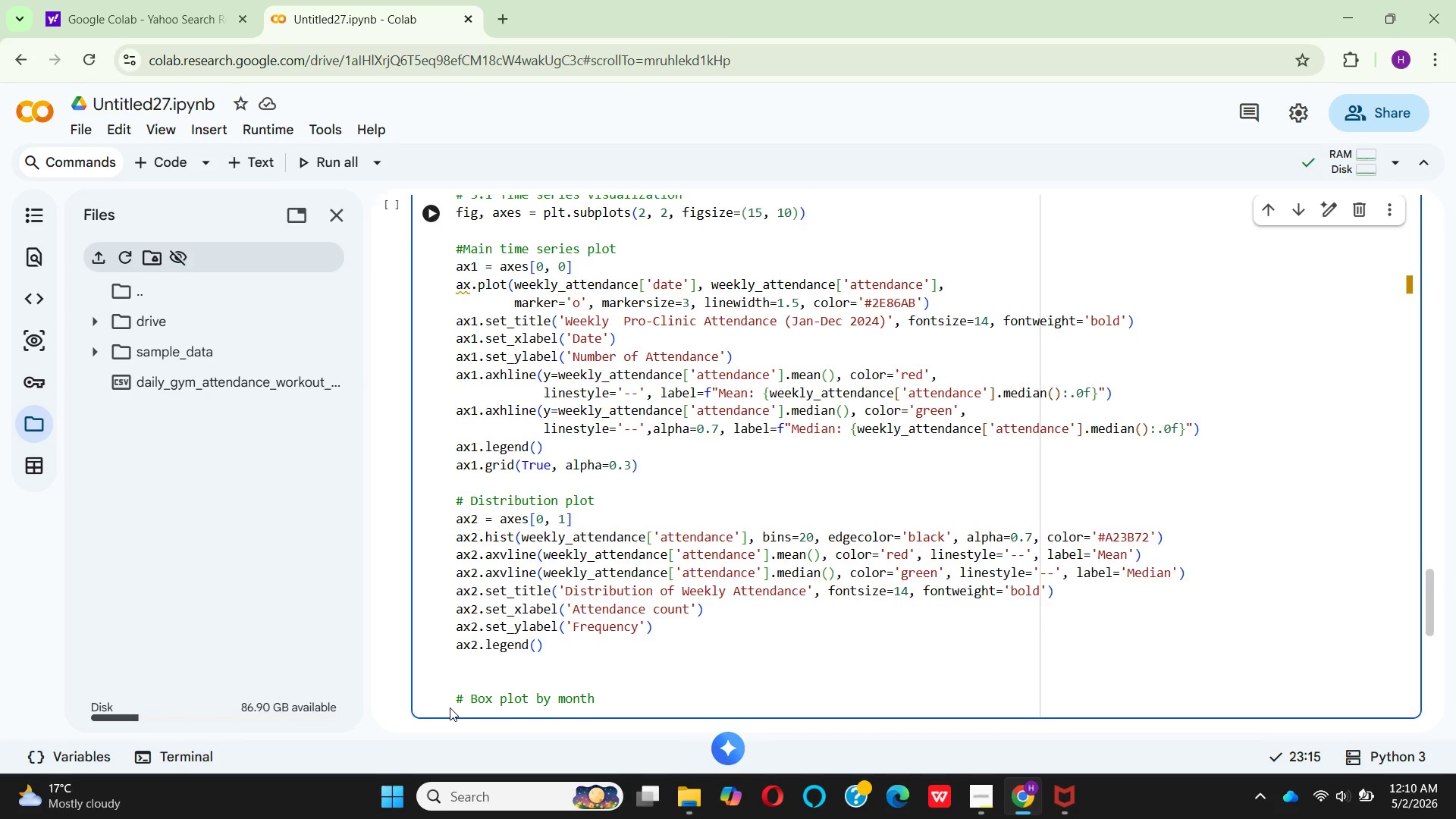 
key(Enter)
 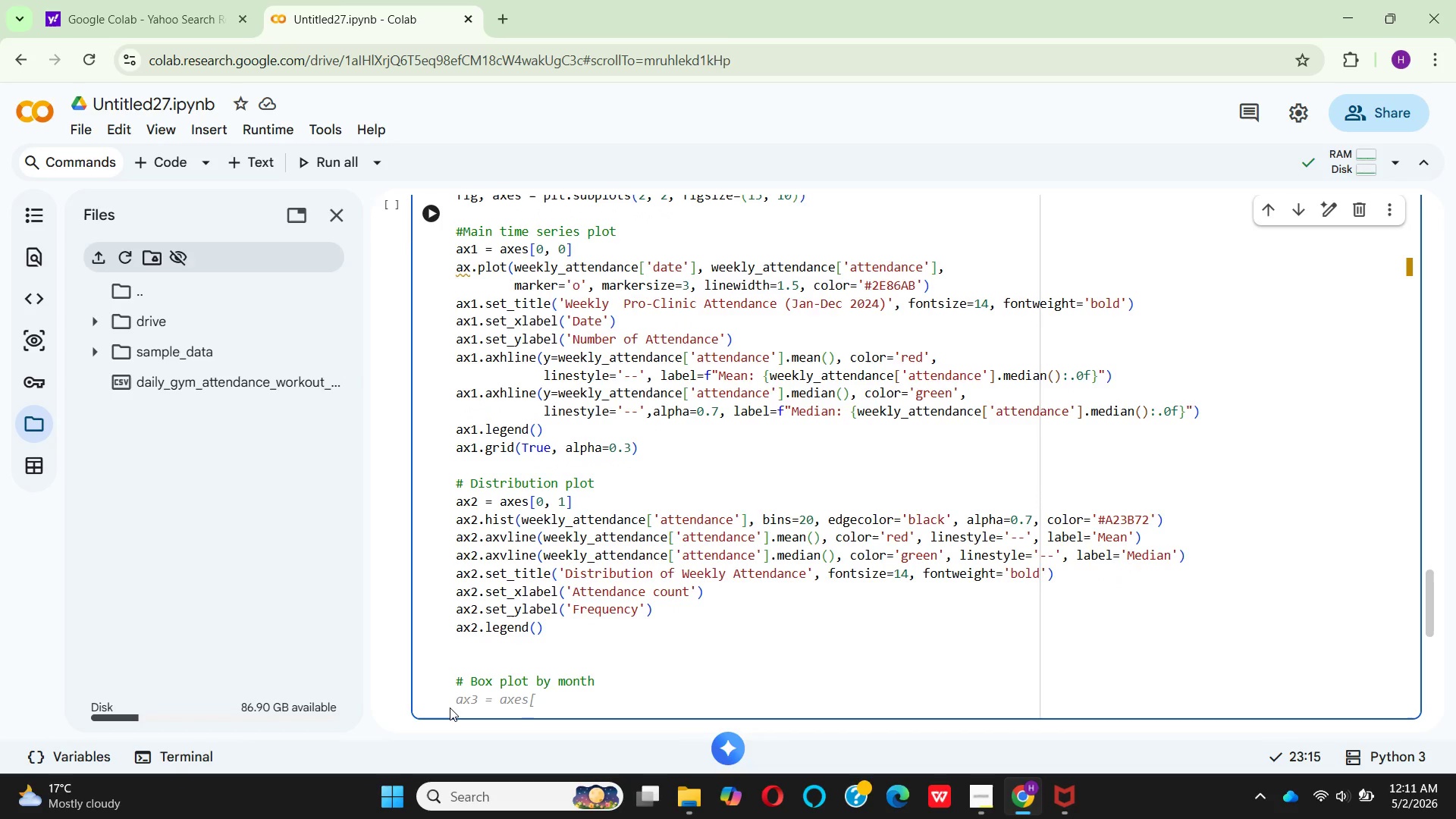 
type(wee)
 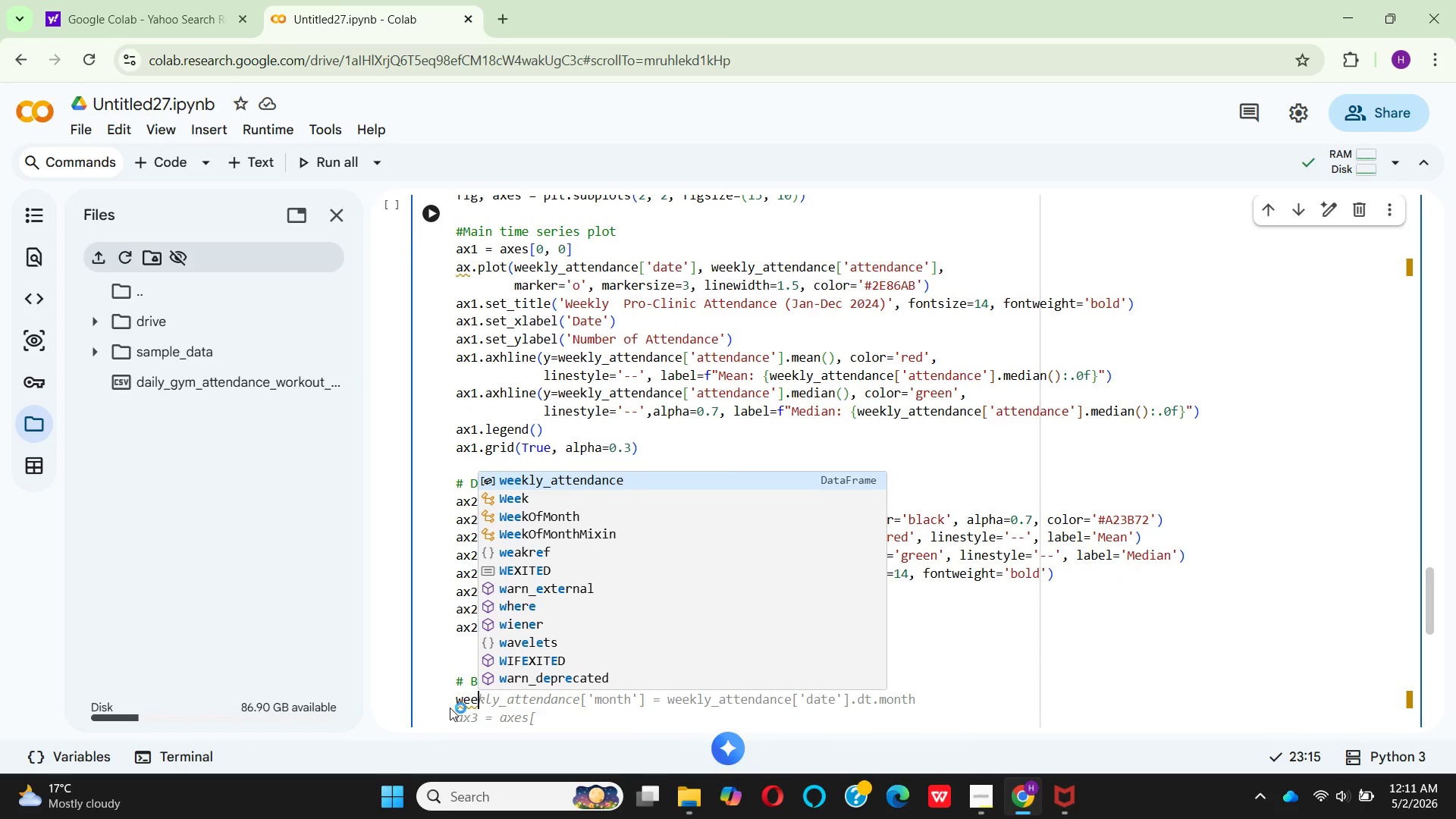 
key(Enter)
 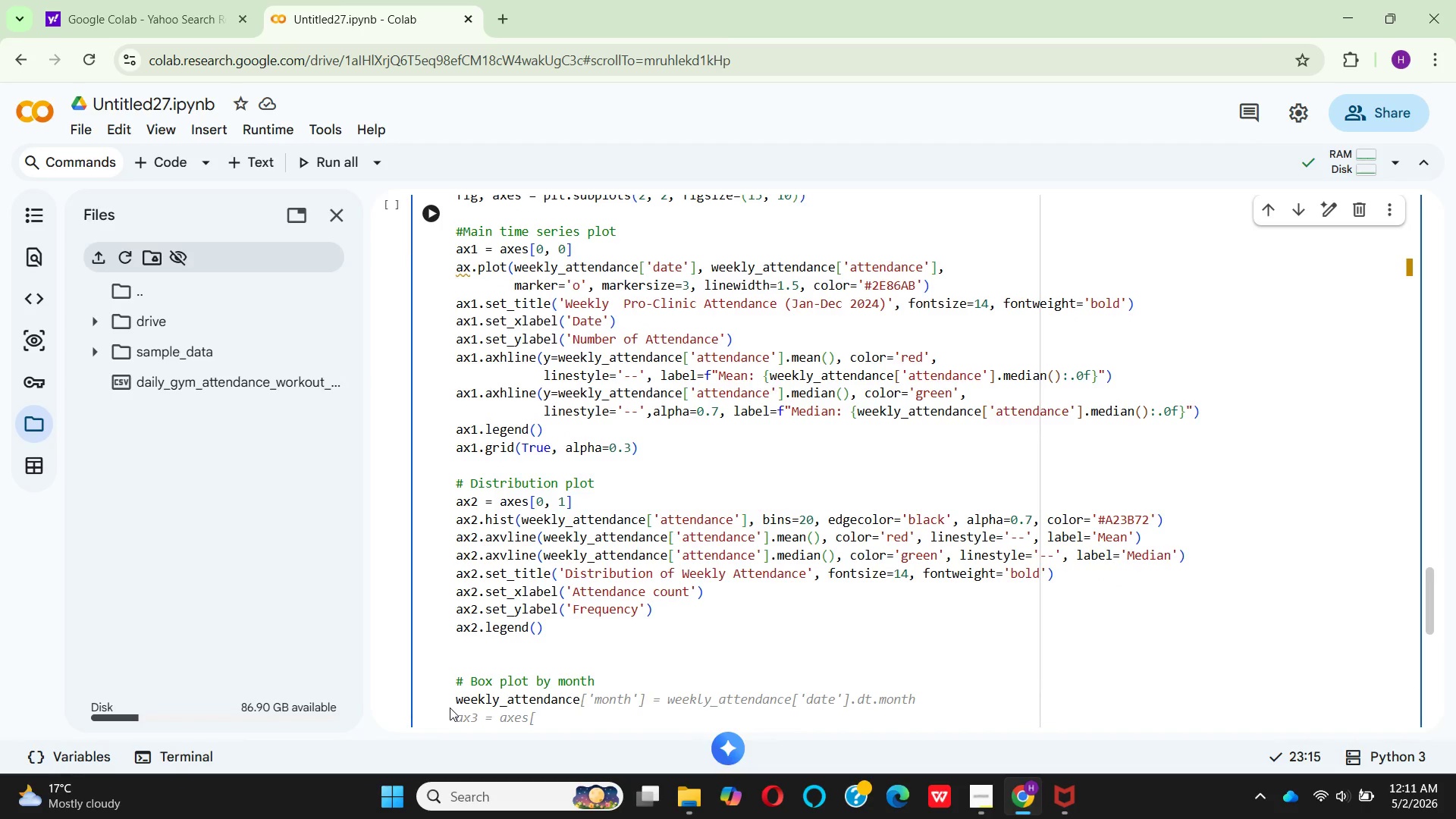 
key(BracketLeft)
 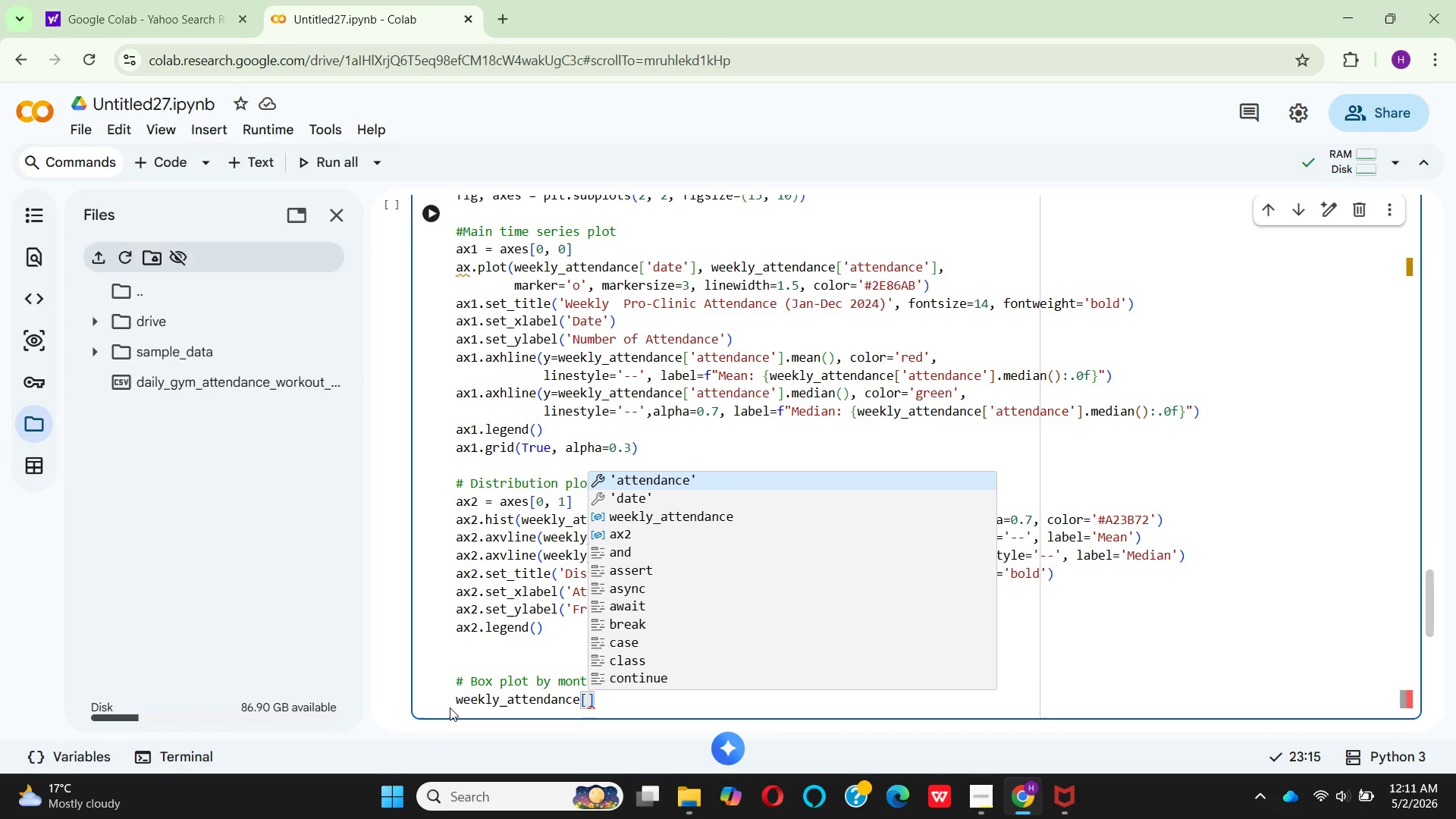 
wait(6.64)
 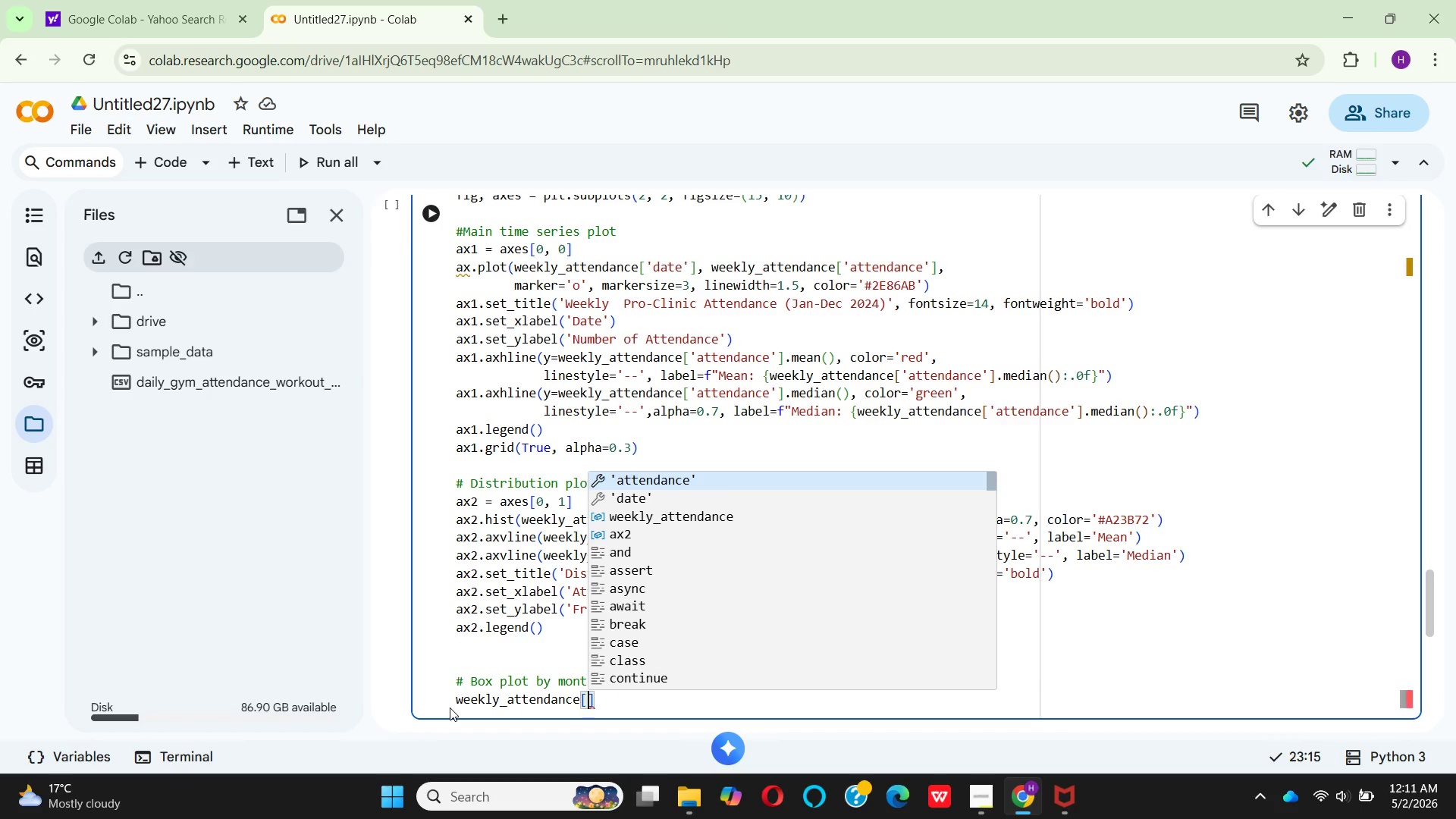 
key(Comma)
 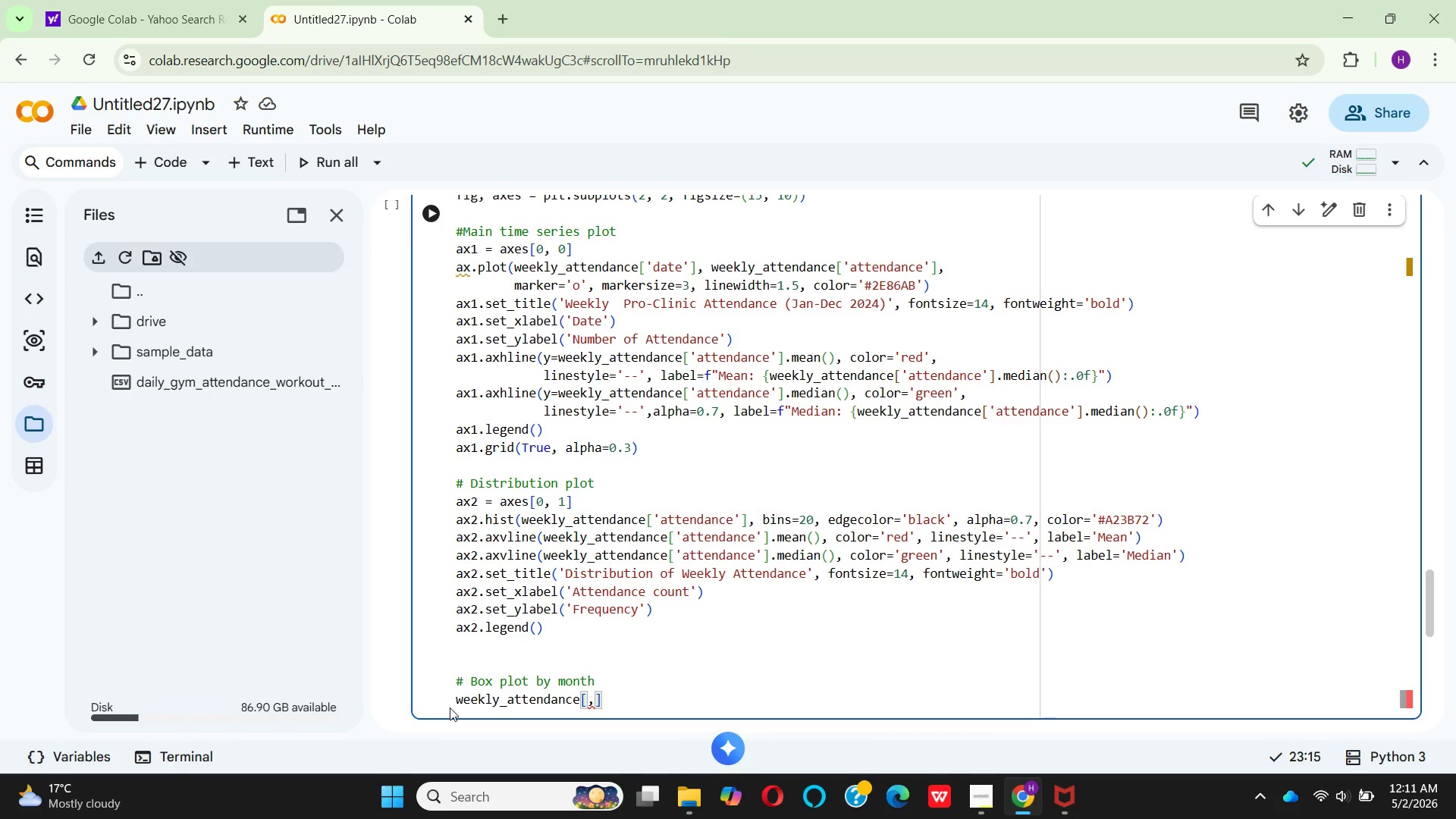 
key(Backspace)
 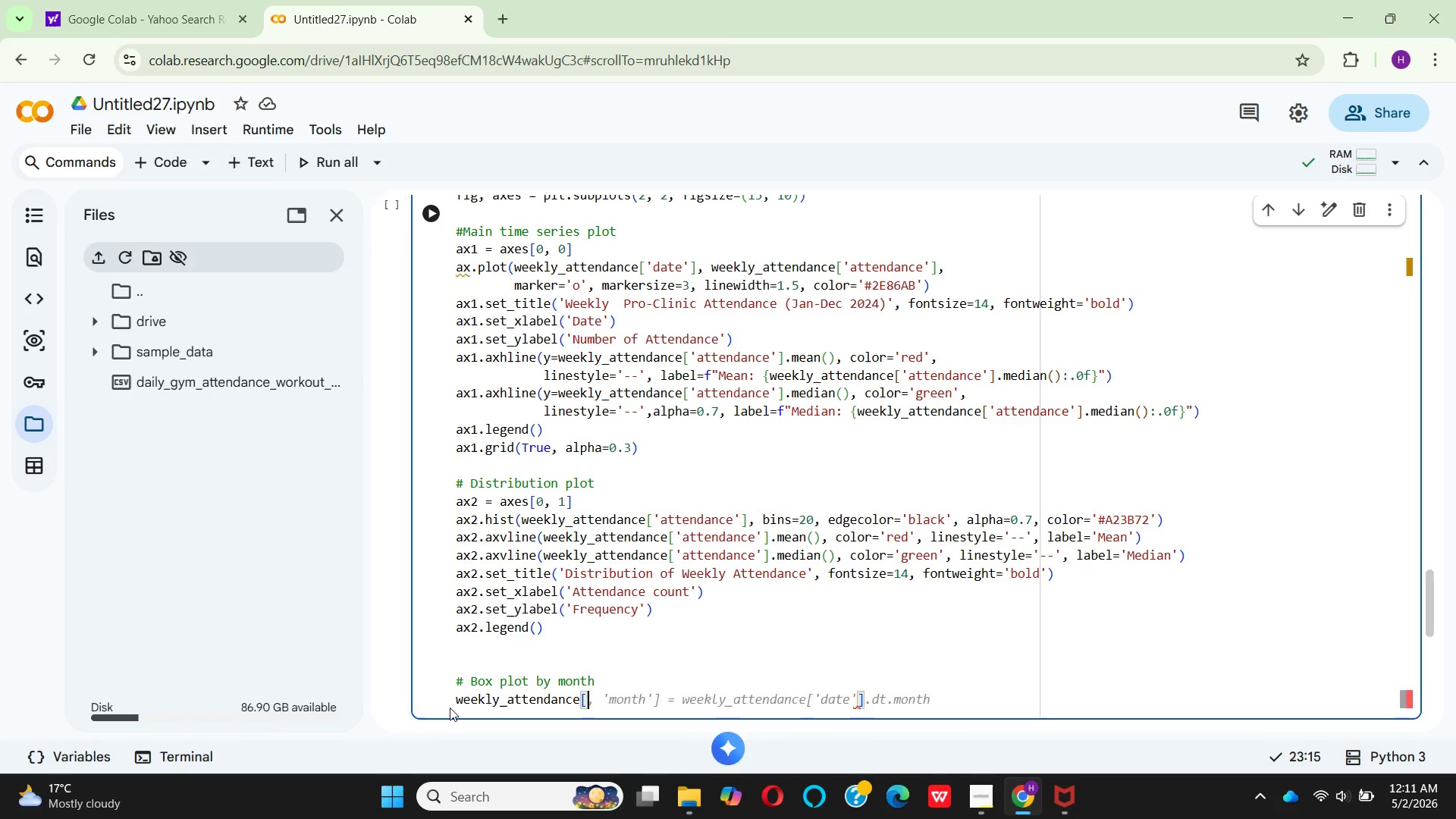 
key(Quote)
 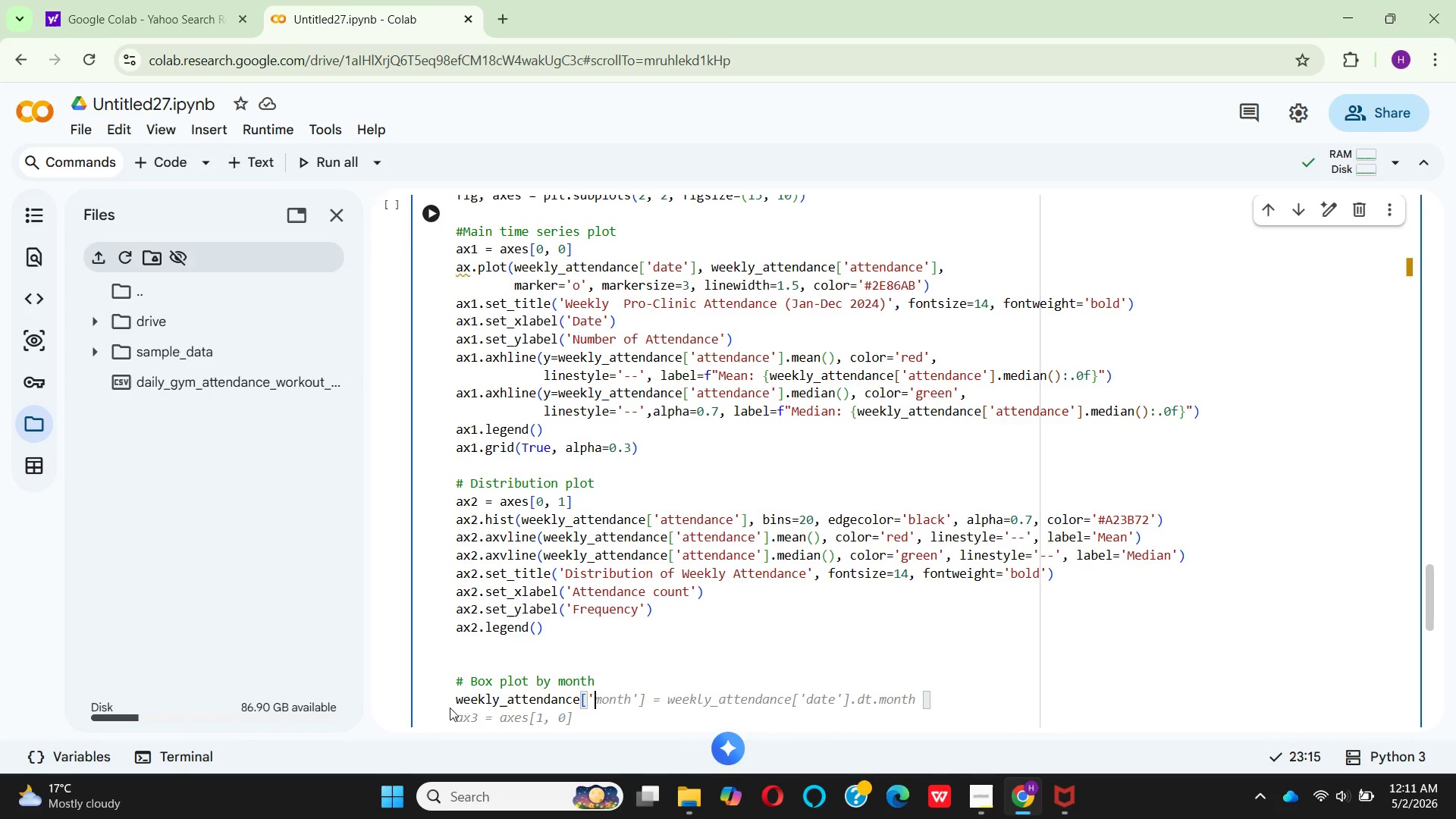 
hold_key(key=M, duration=0.33)
 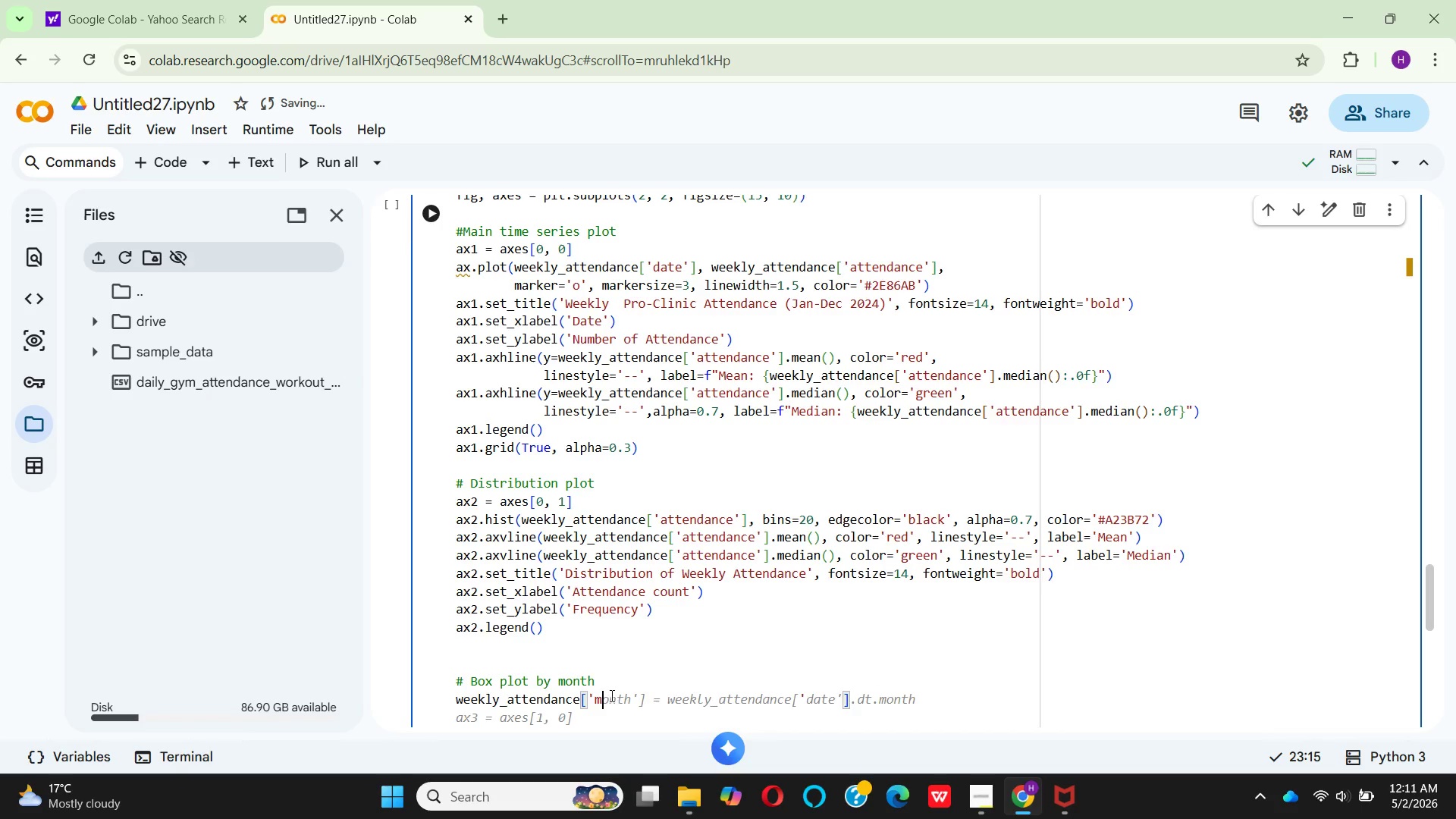 
wait(5.51)
 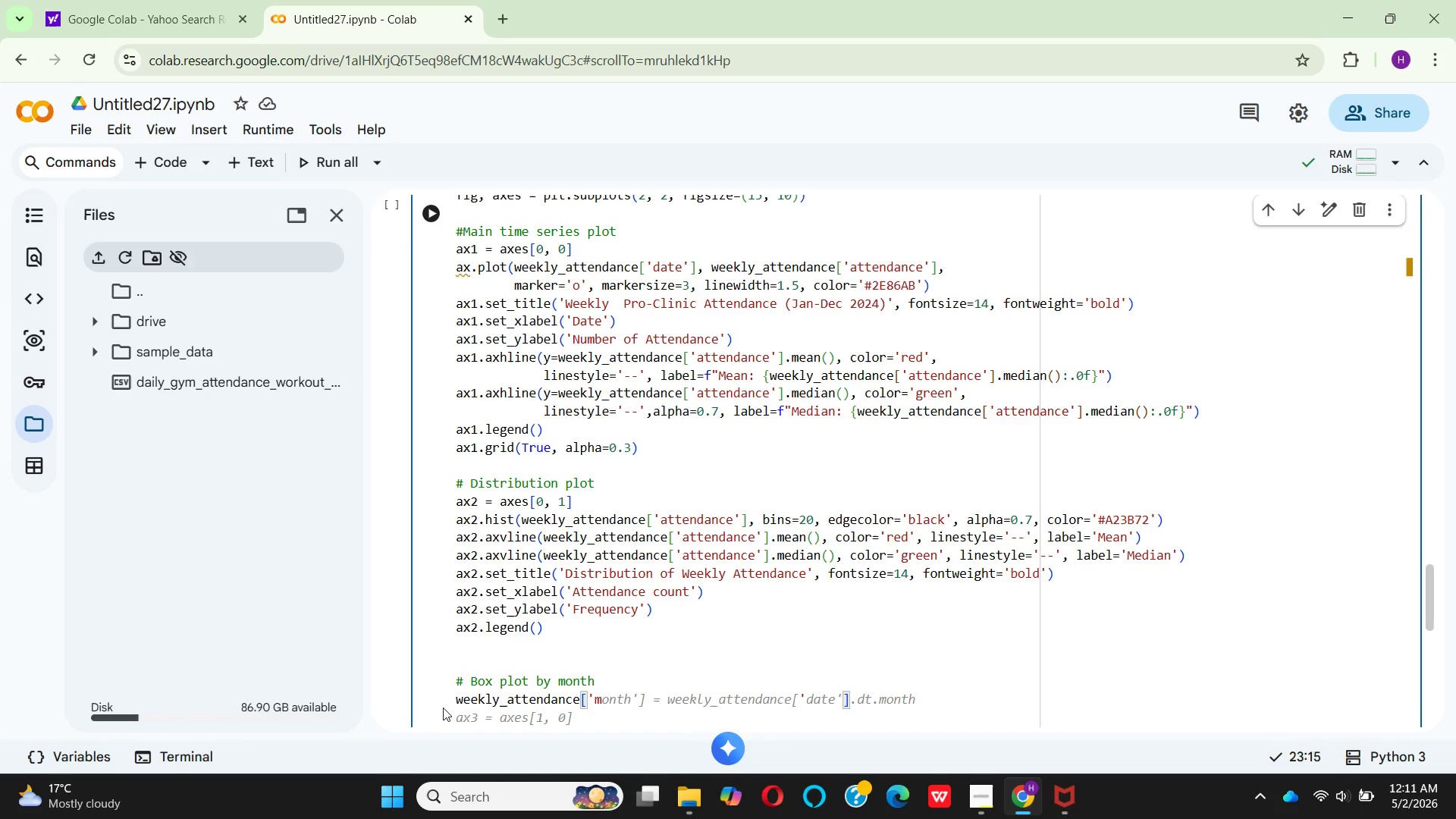 
left_click([679, 680])
 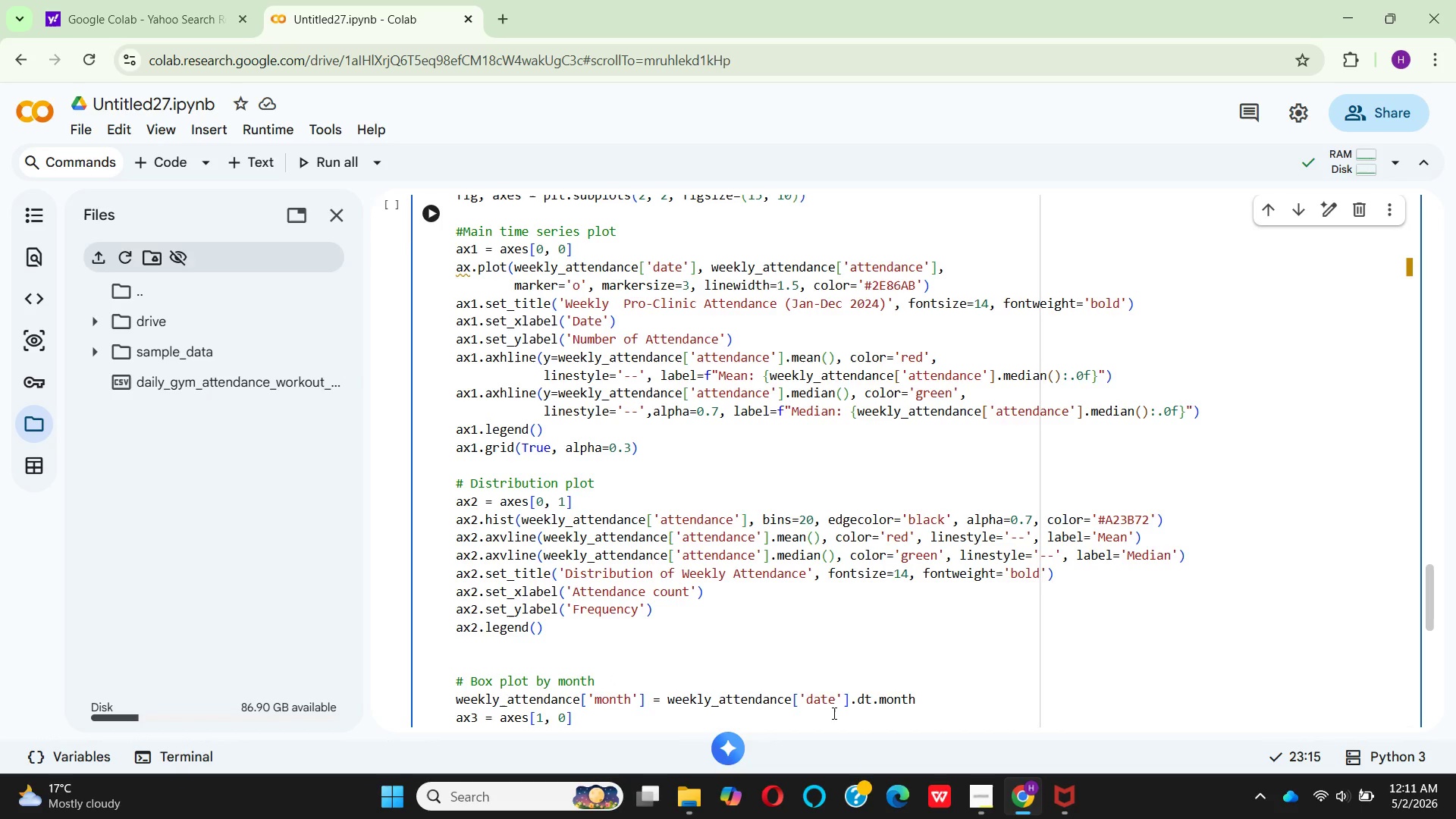 
wait(7.79)
 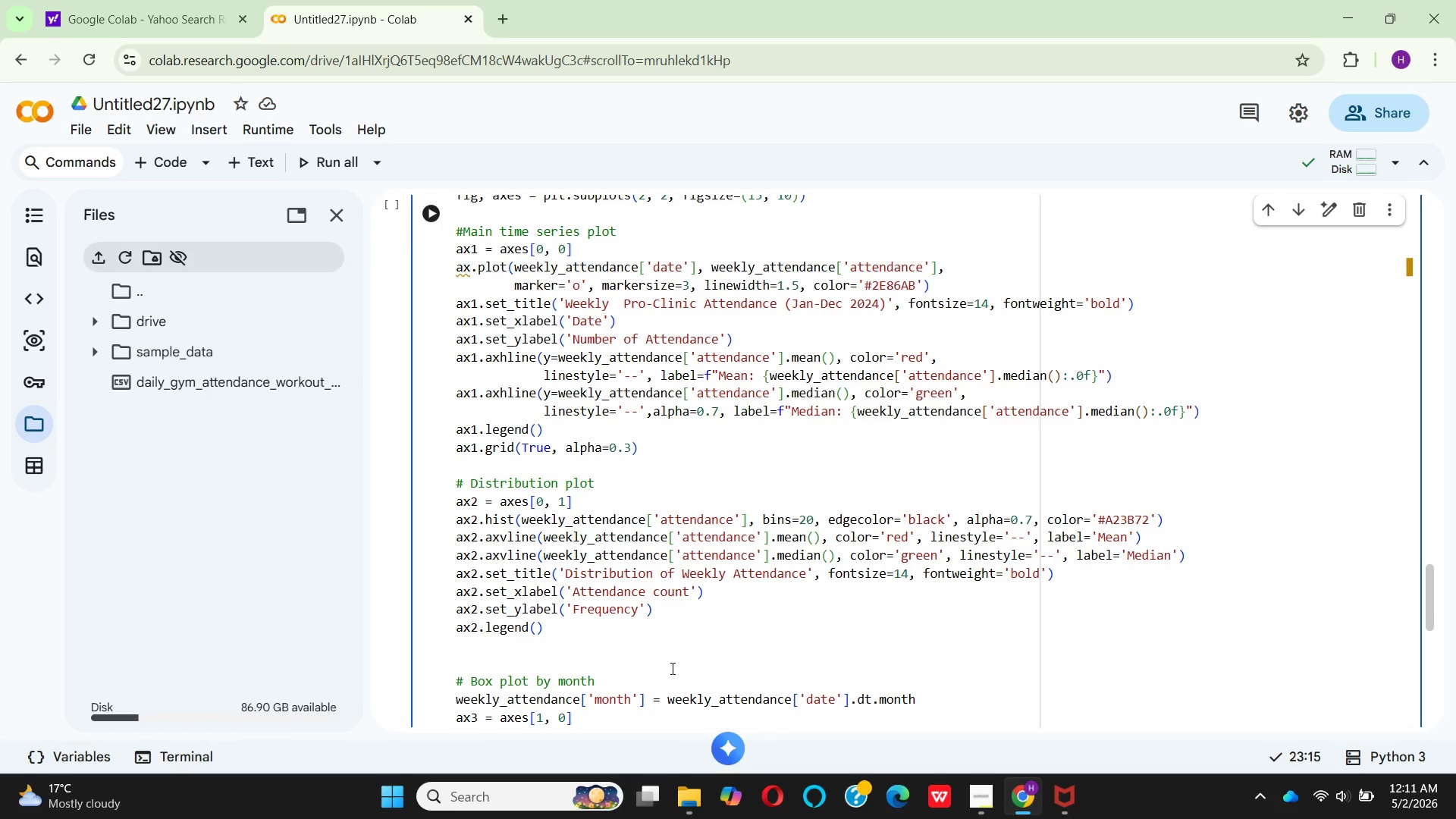 
mouse_move([597, 694])
 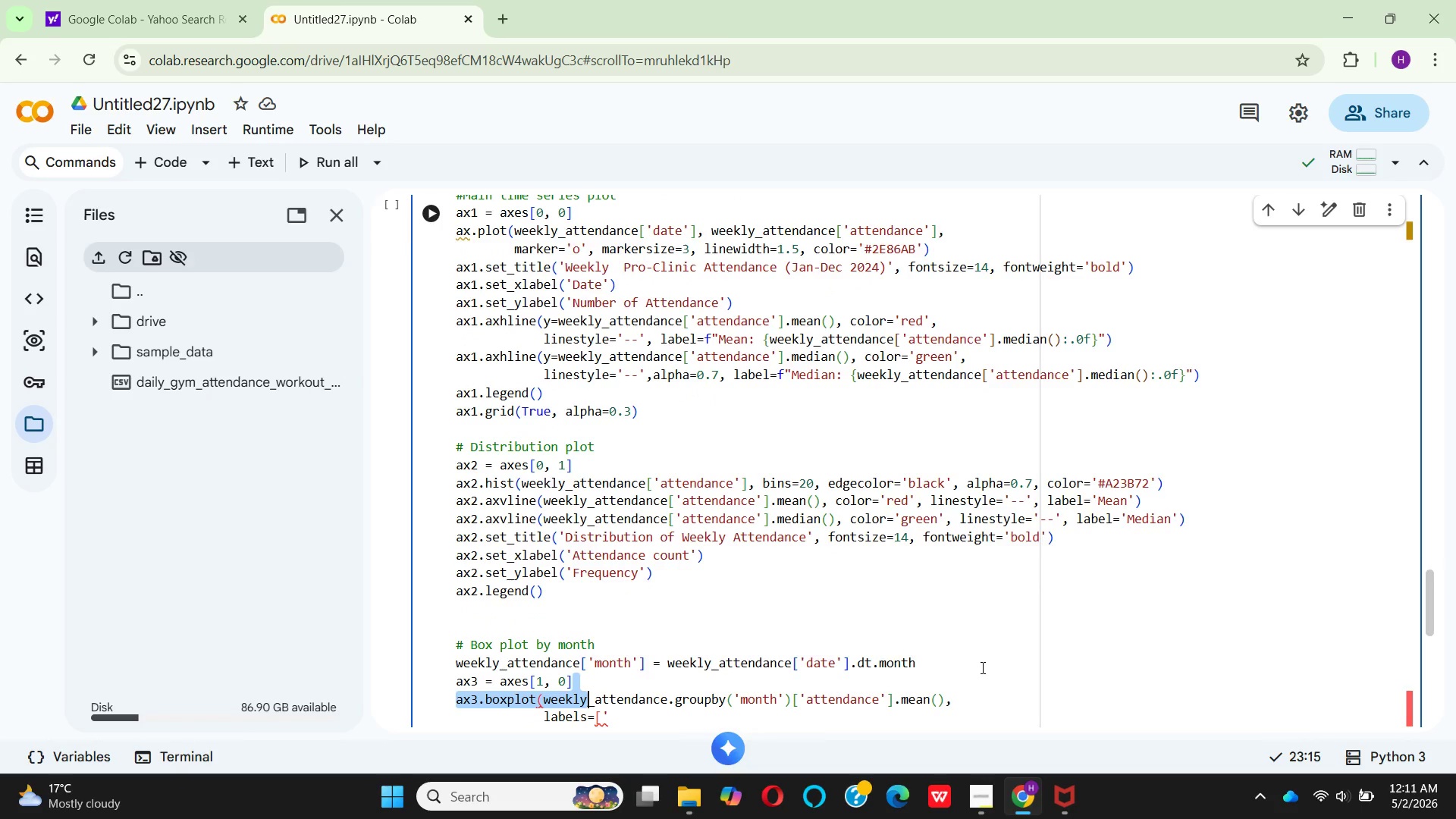 
left_click([983, 667])
 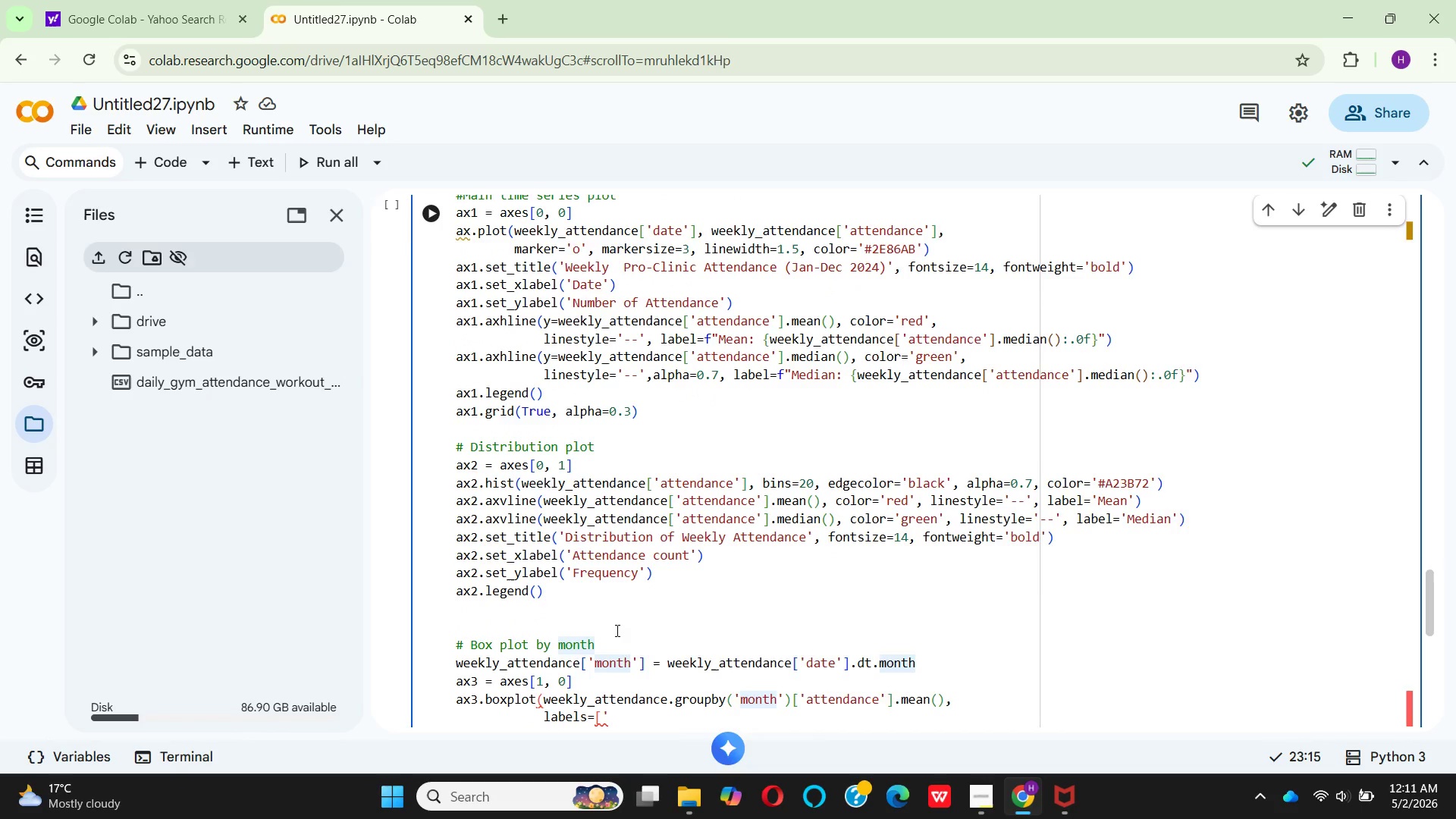 
scroll: coordinate [617, 633], scroll_direction: down, amount: 2.0
 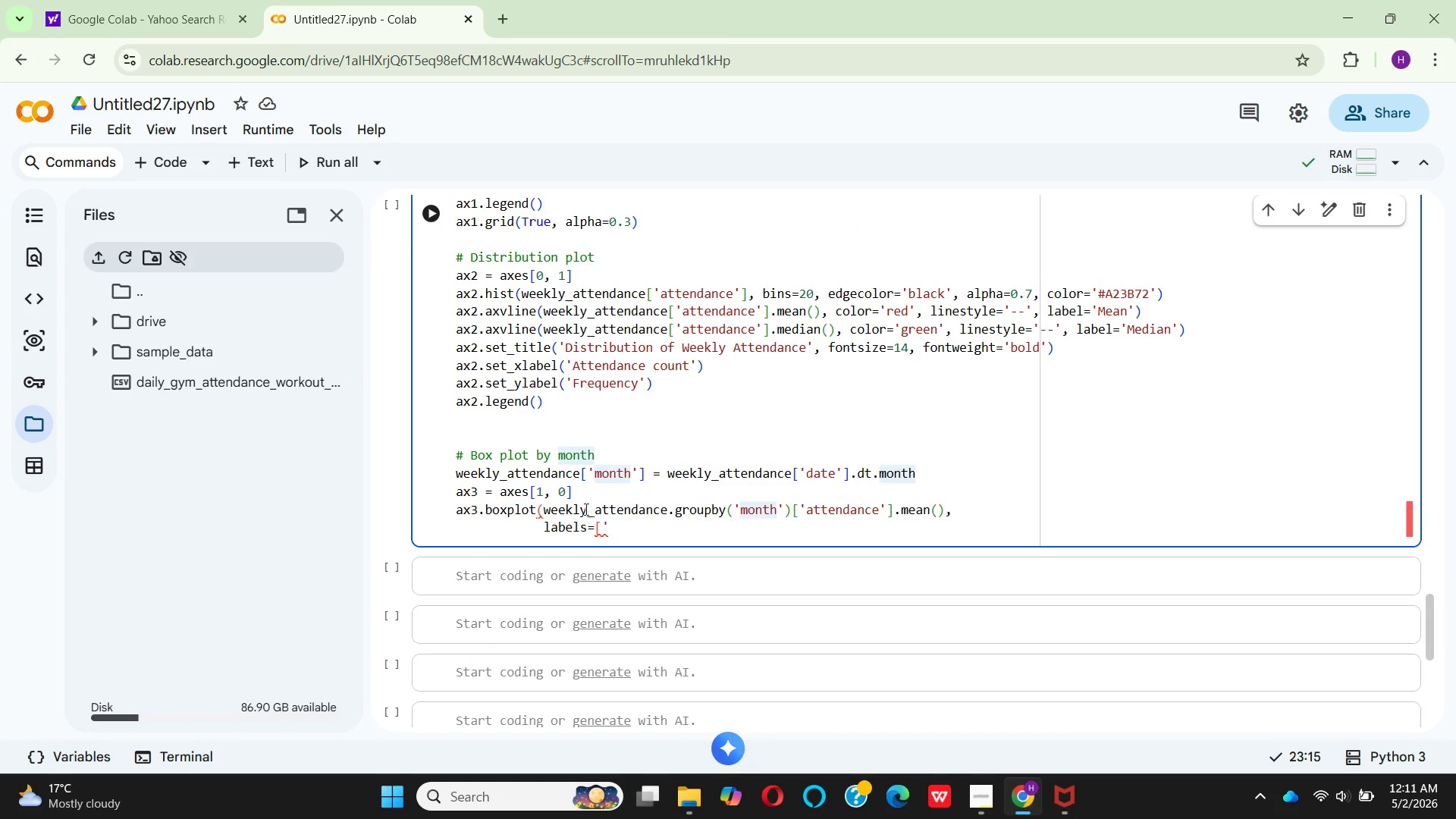 
left_click([582, 501])
 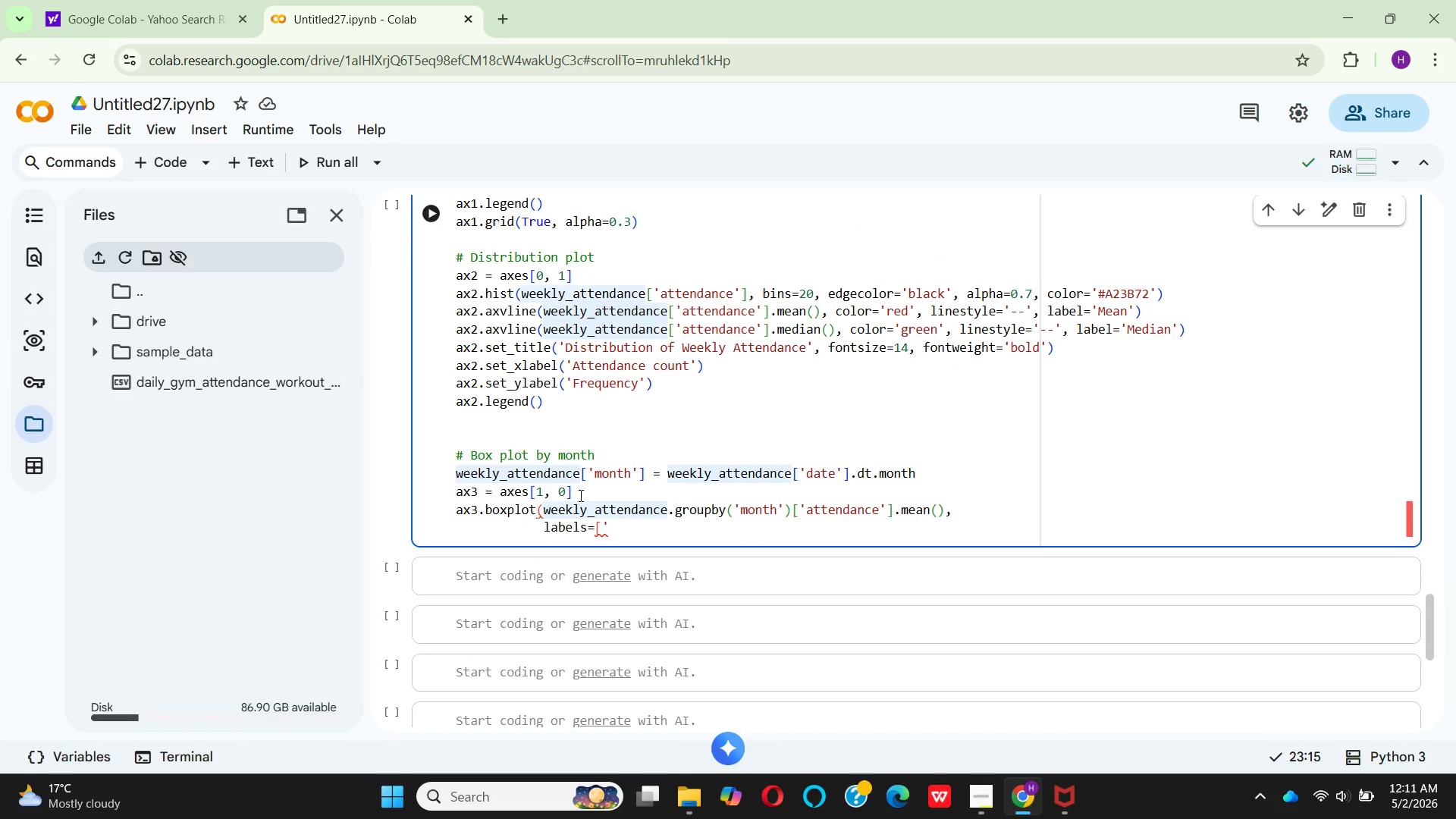 
left_click([579, 494])
 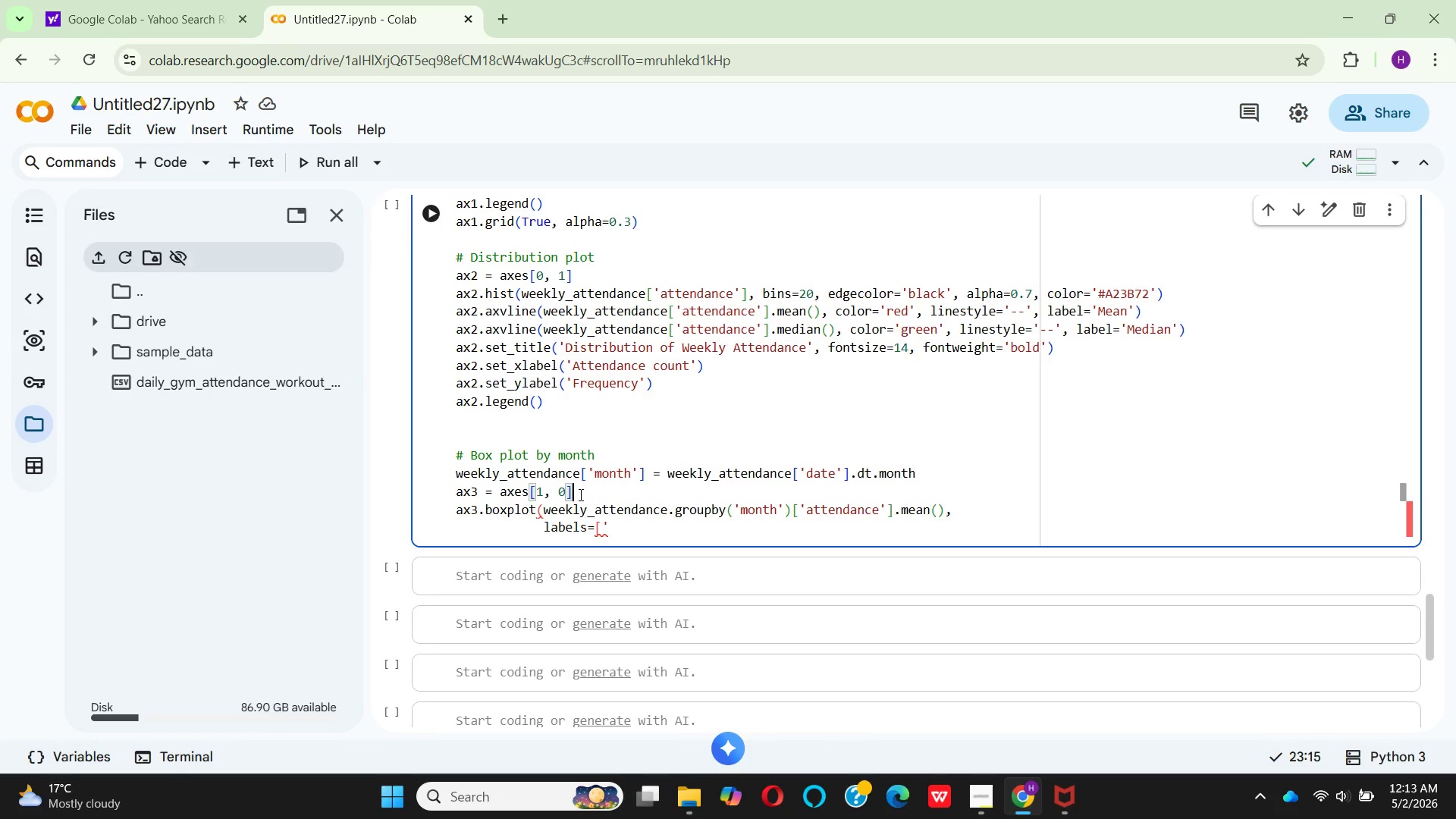 
wait(143.98)
 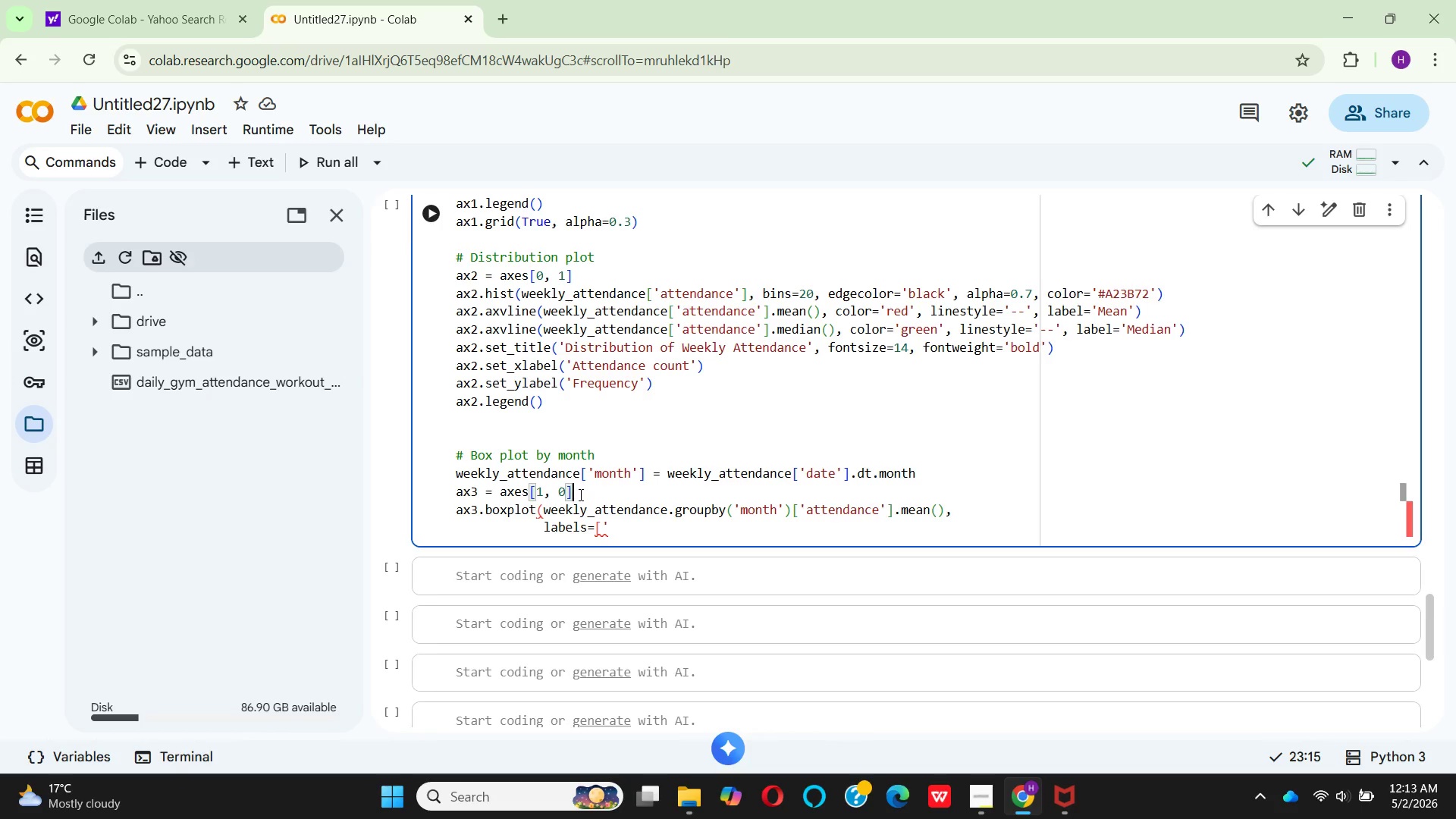 
left_click_drag(start_coordinate=[626, 539], to_coordinate=[450, 510])
 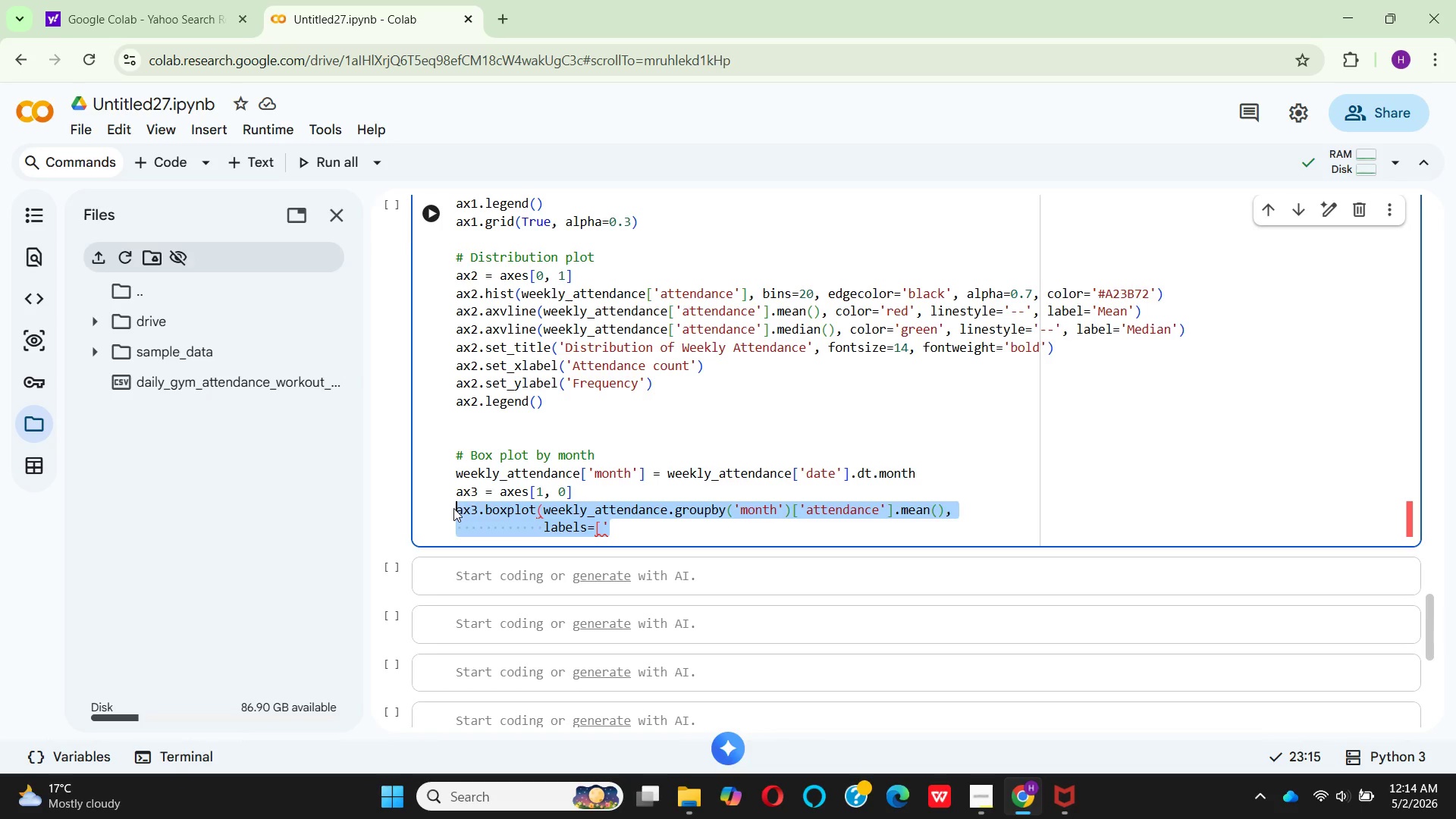 
key(Backspace)
type(onthly)
 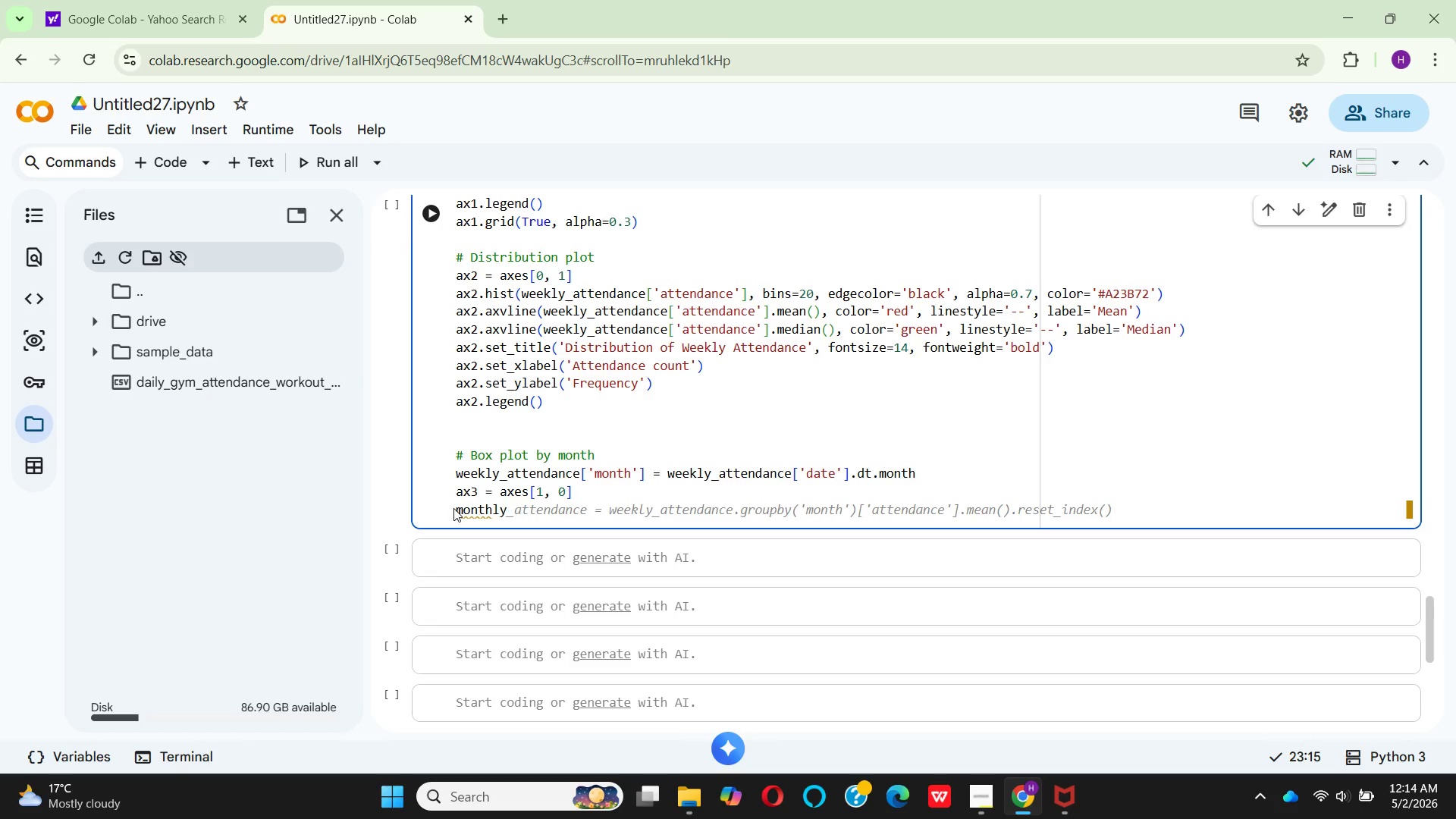 
hold_key(key=M, duration=0.31)
 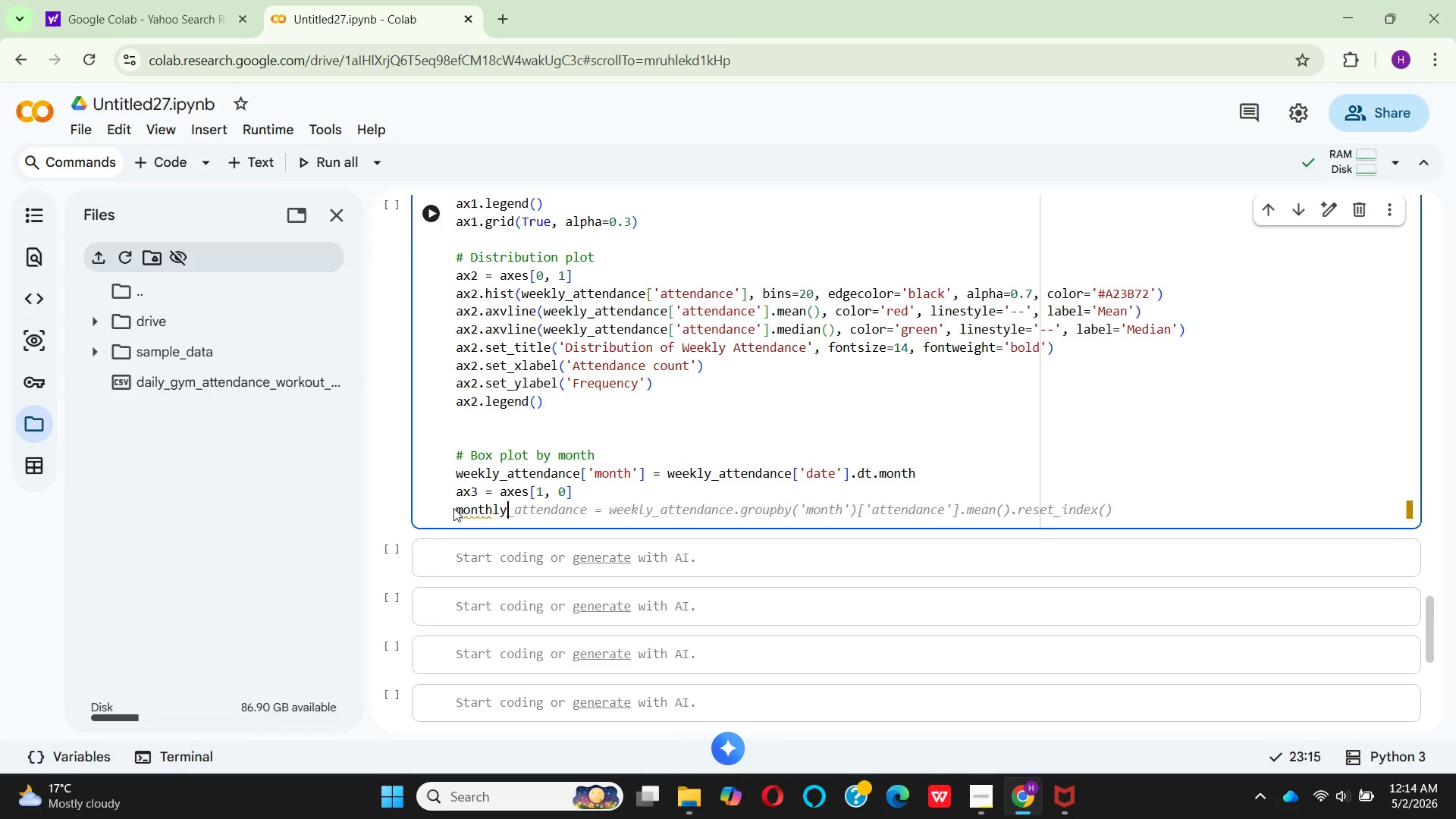 
key(Shift+Minus)
 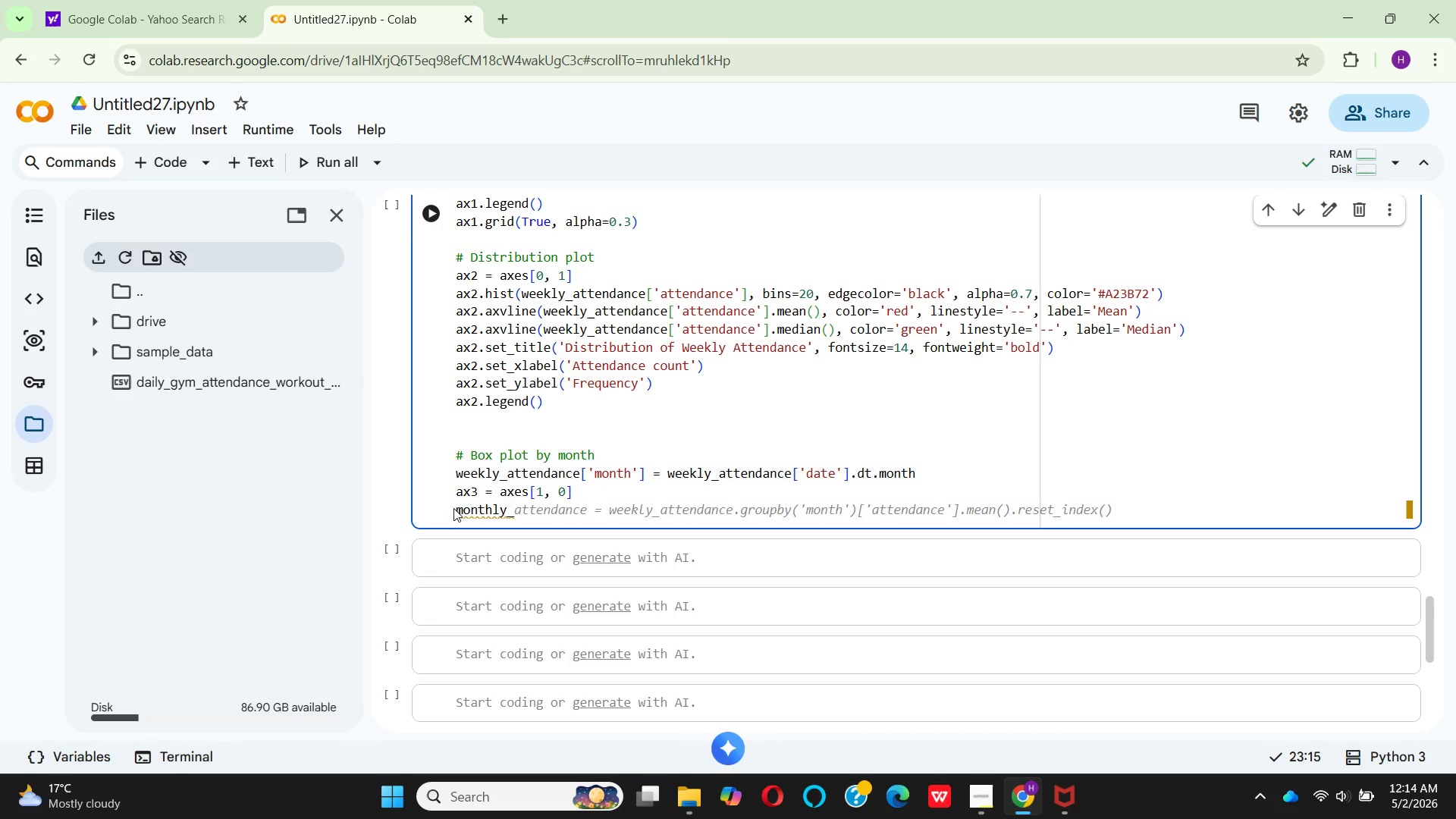 
type(data = )
 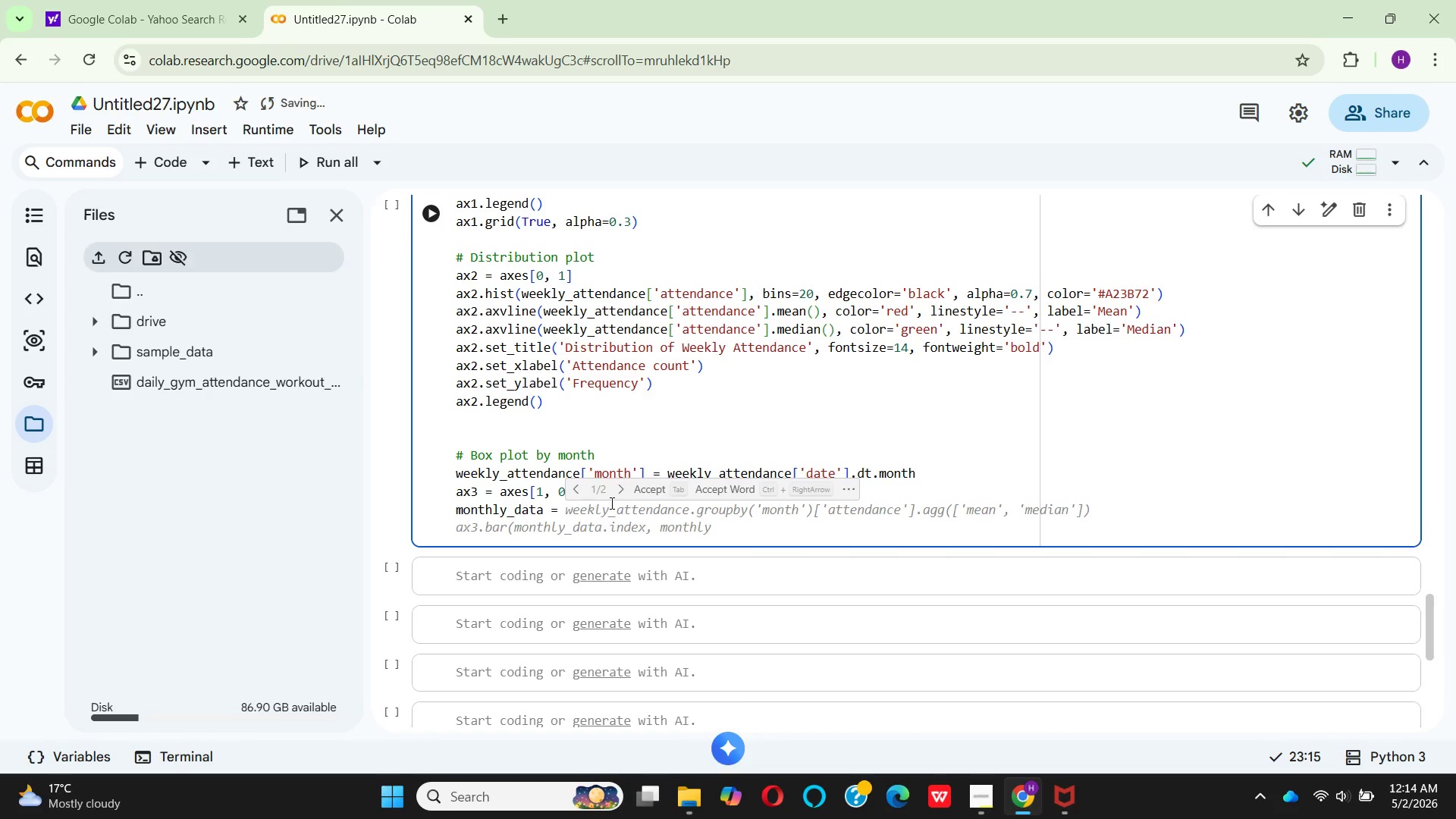 
wait(7.53)
 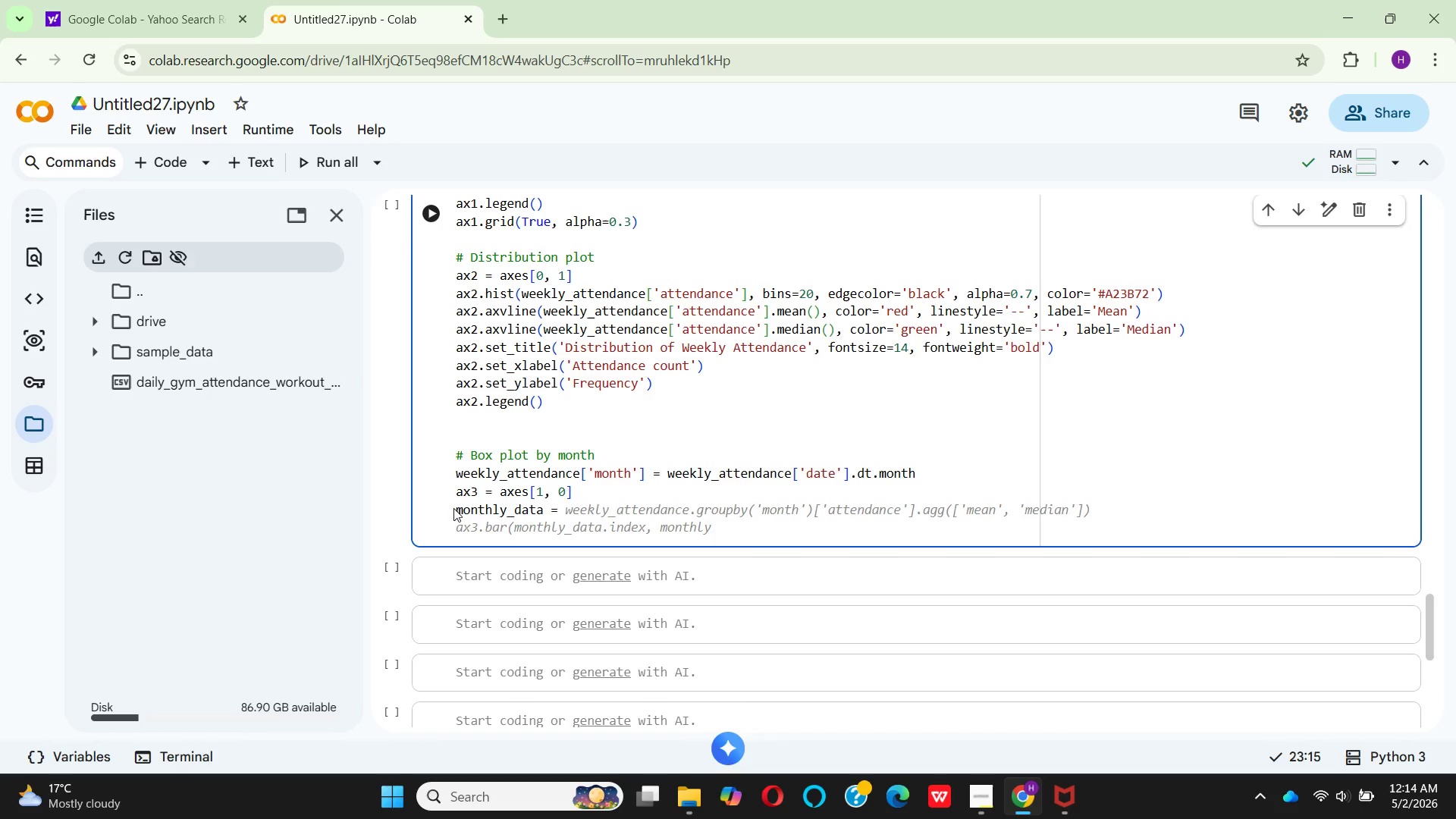 
mouse_move([628, 501])
 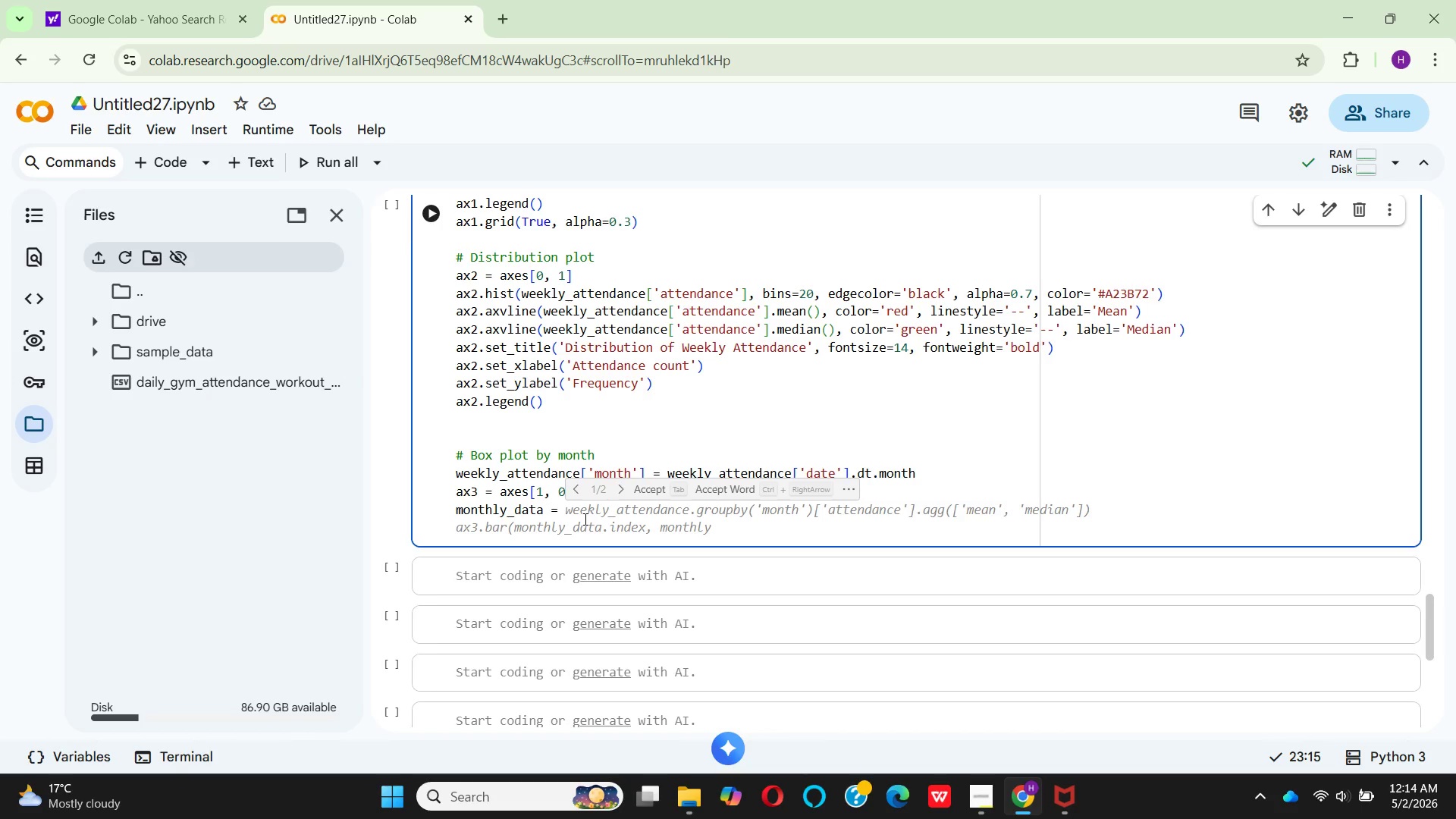 
key(BracketLeft)
 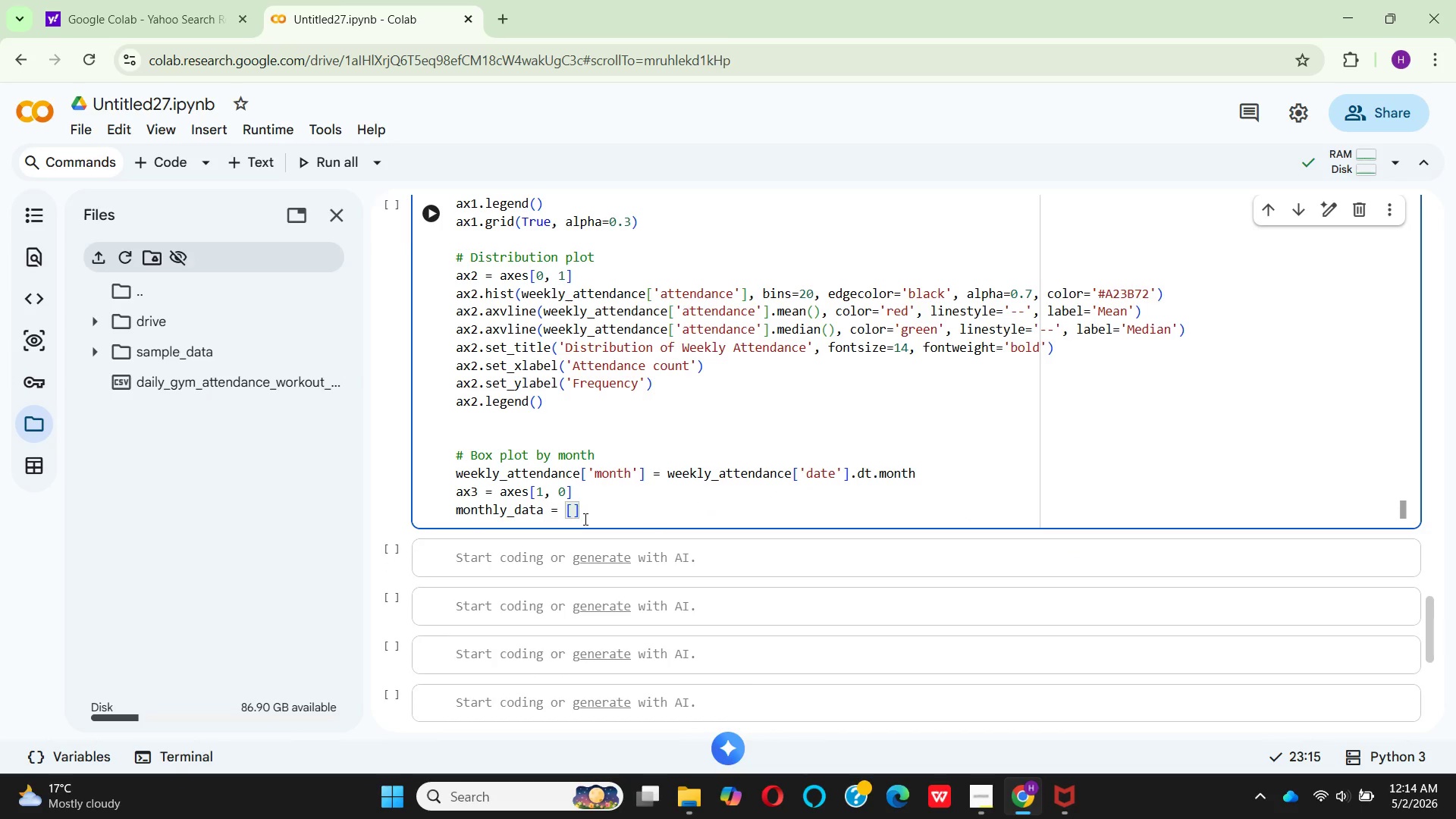 
key(W)
 